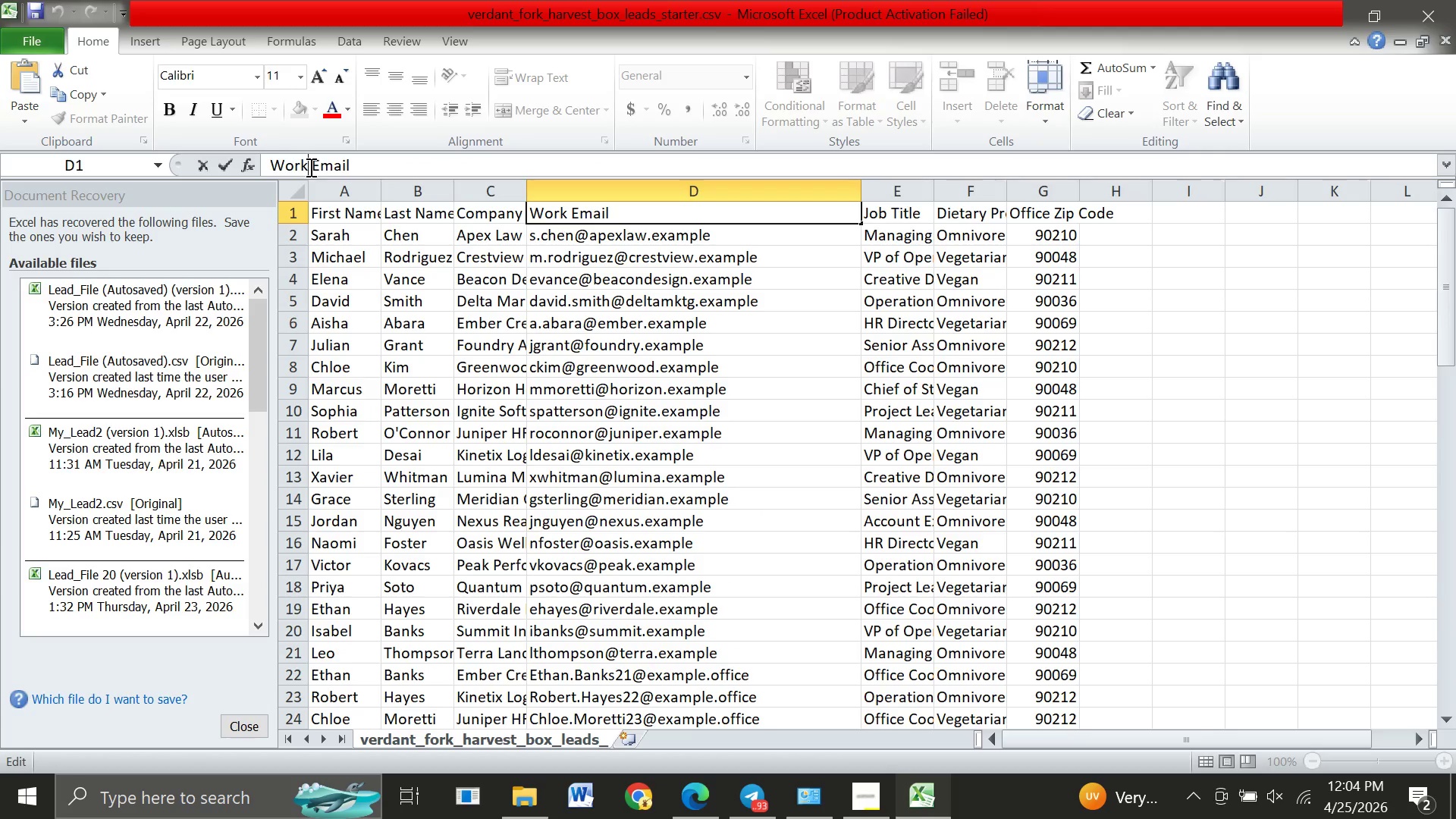 
left_click([309, 167])
 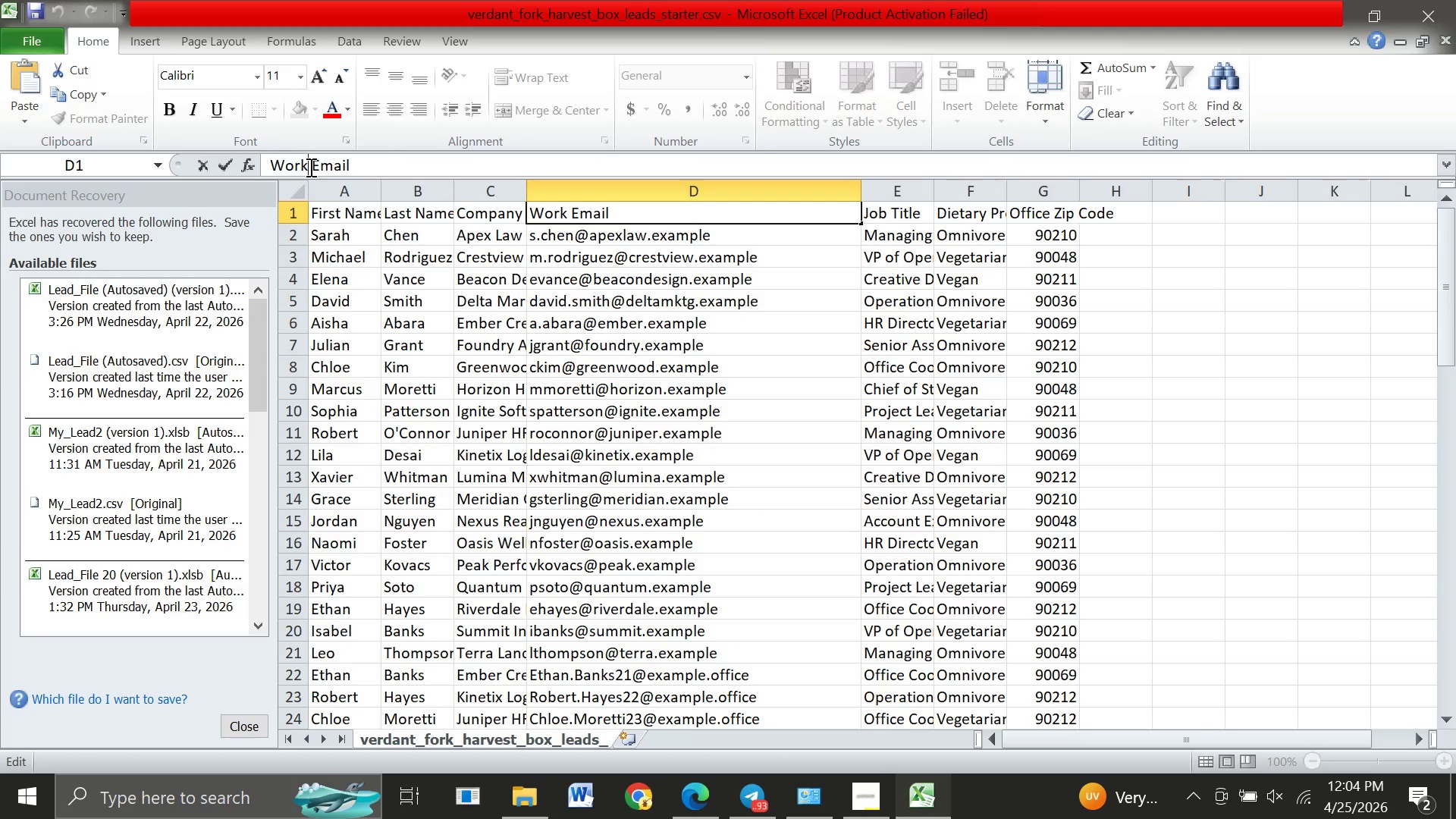 
key(Backspace)
 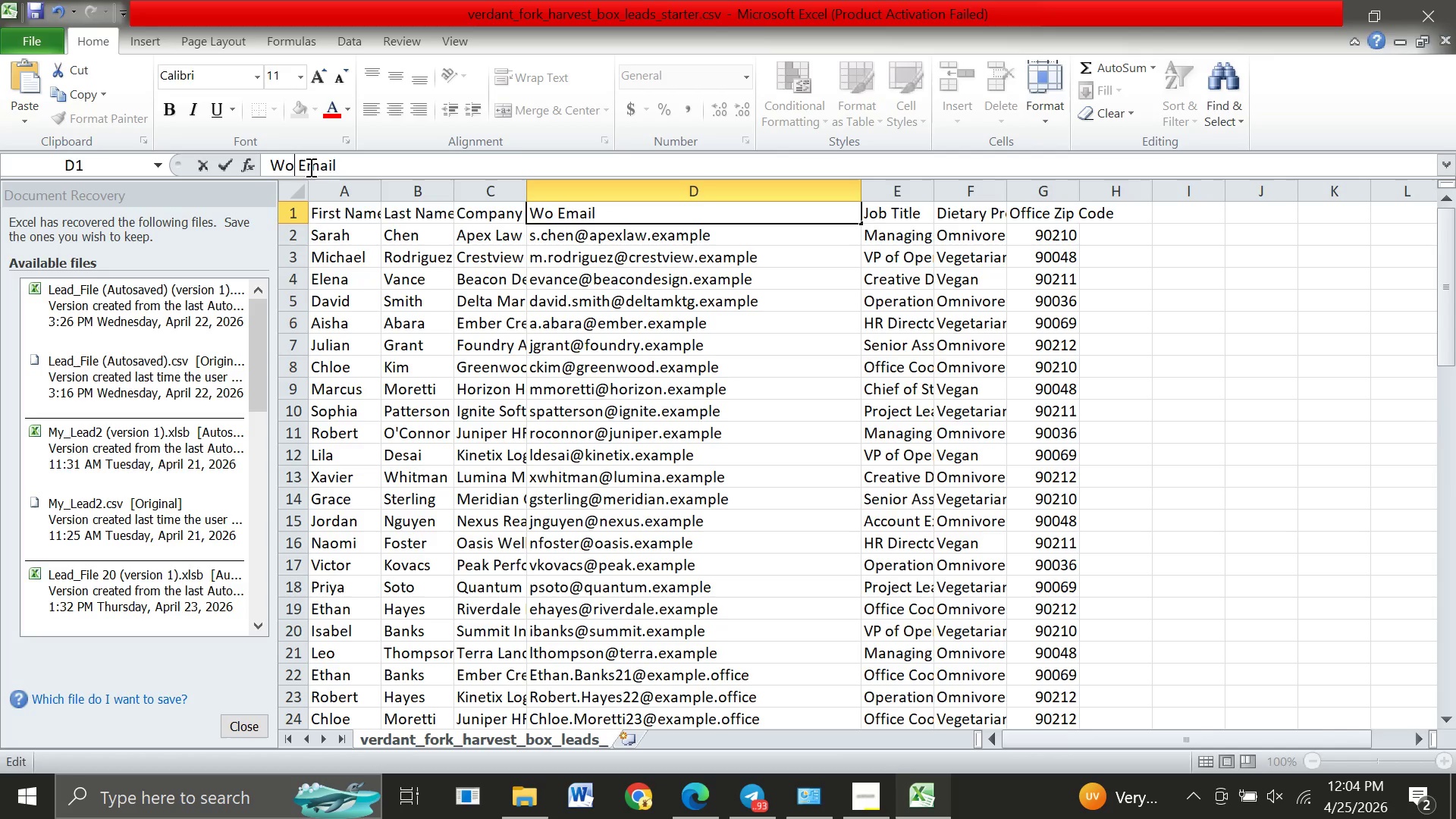 
key(Backspace)
 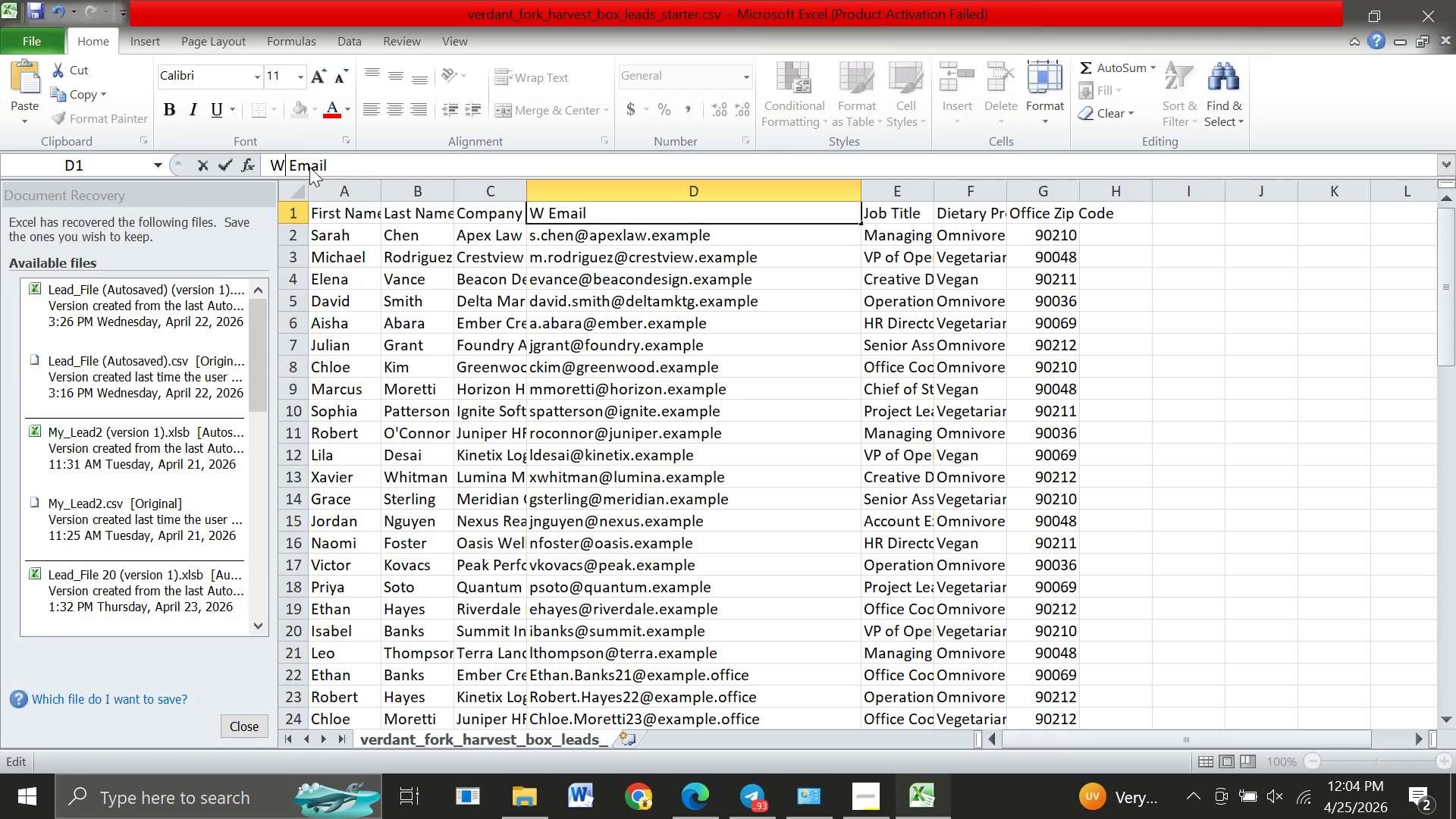 
key(Backspace)
 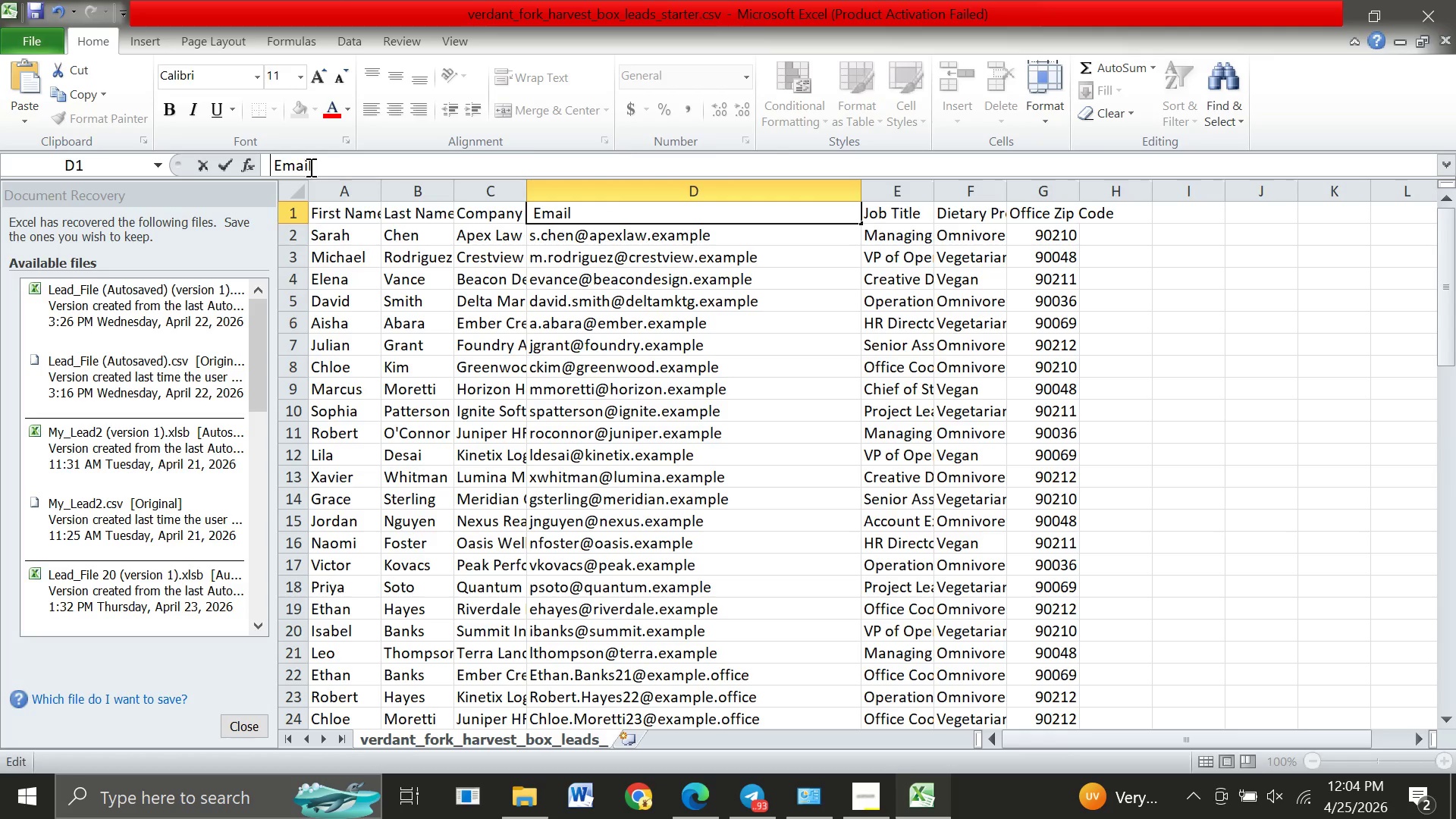 
key(Backspace)
 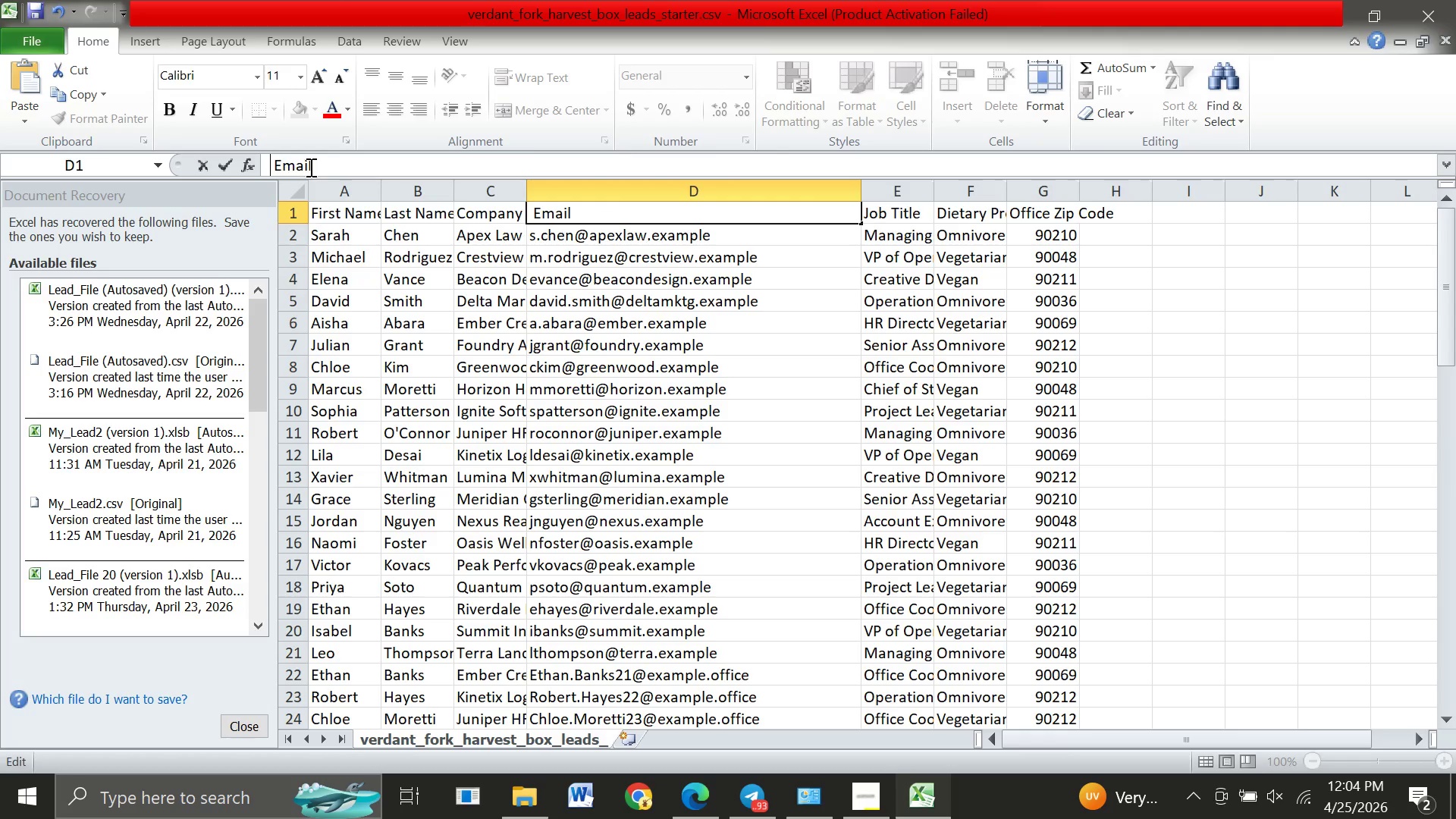 
key(Backspace)
 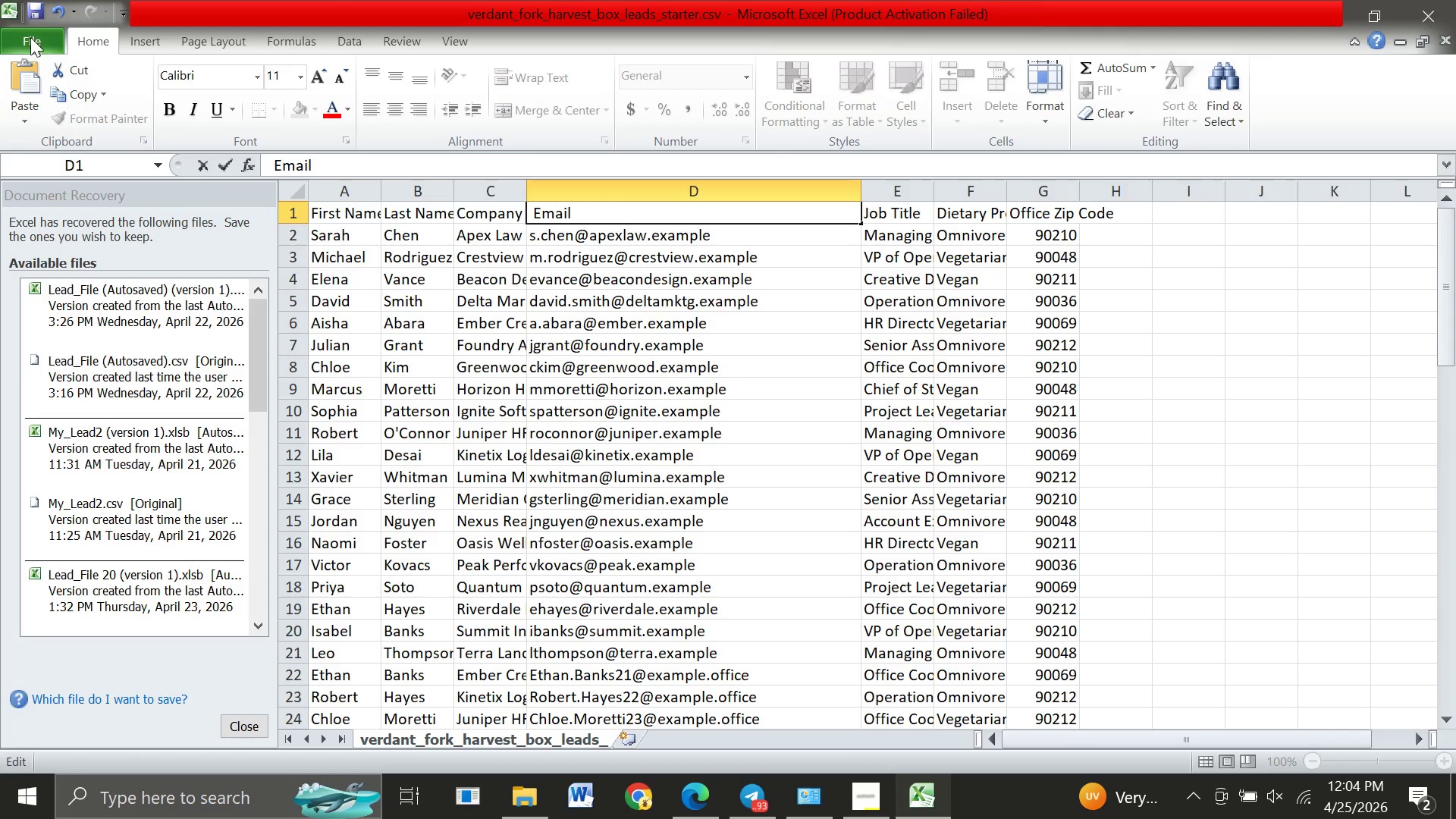 
left_click([30, 37])
 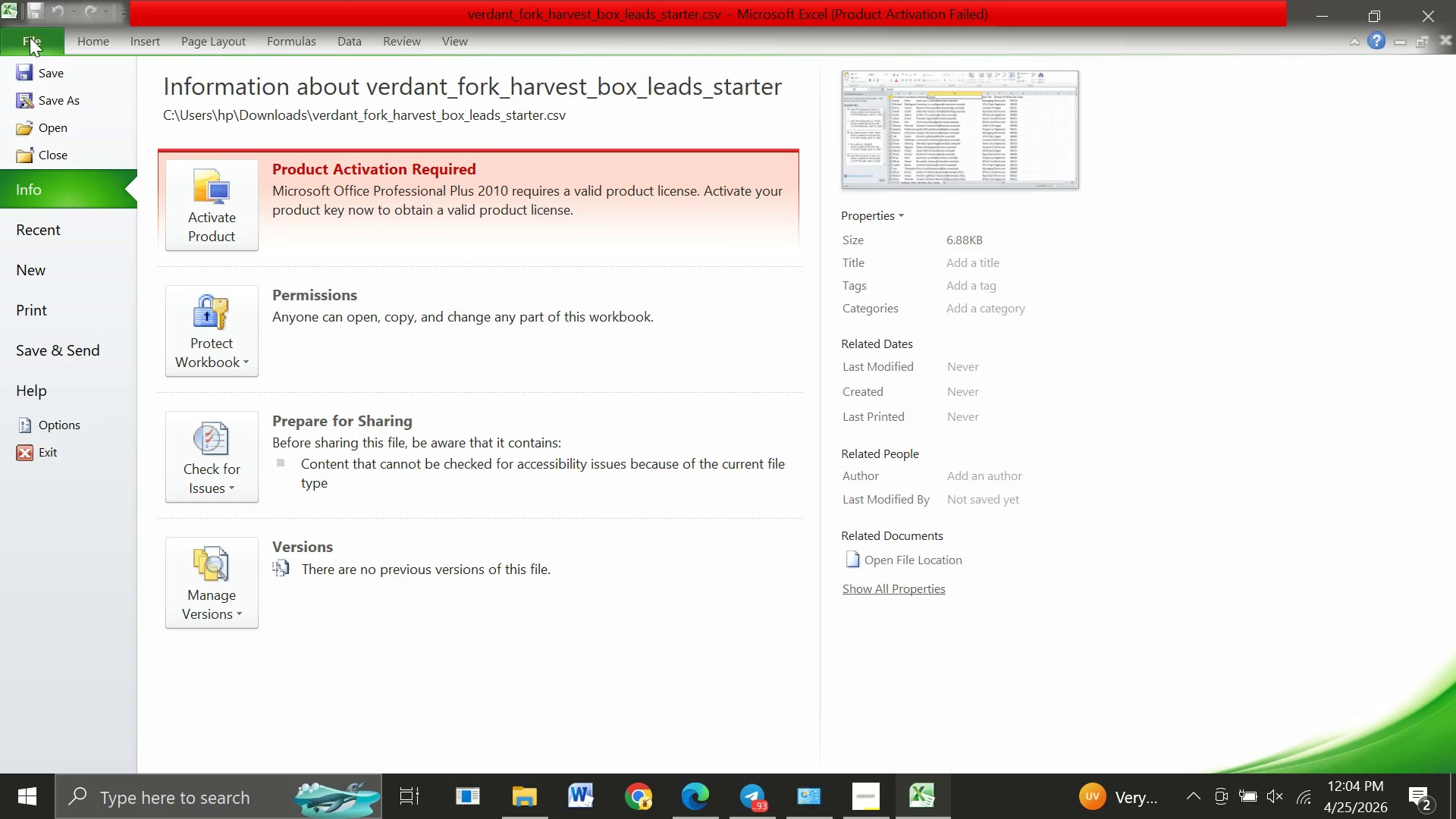 
left_click([53, 74])
 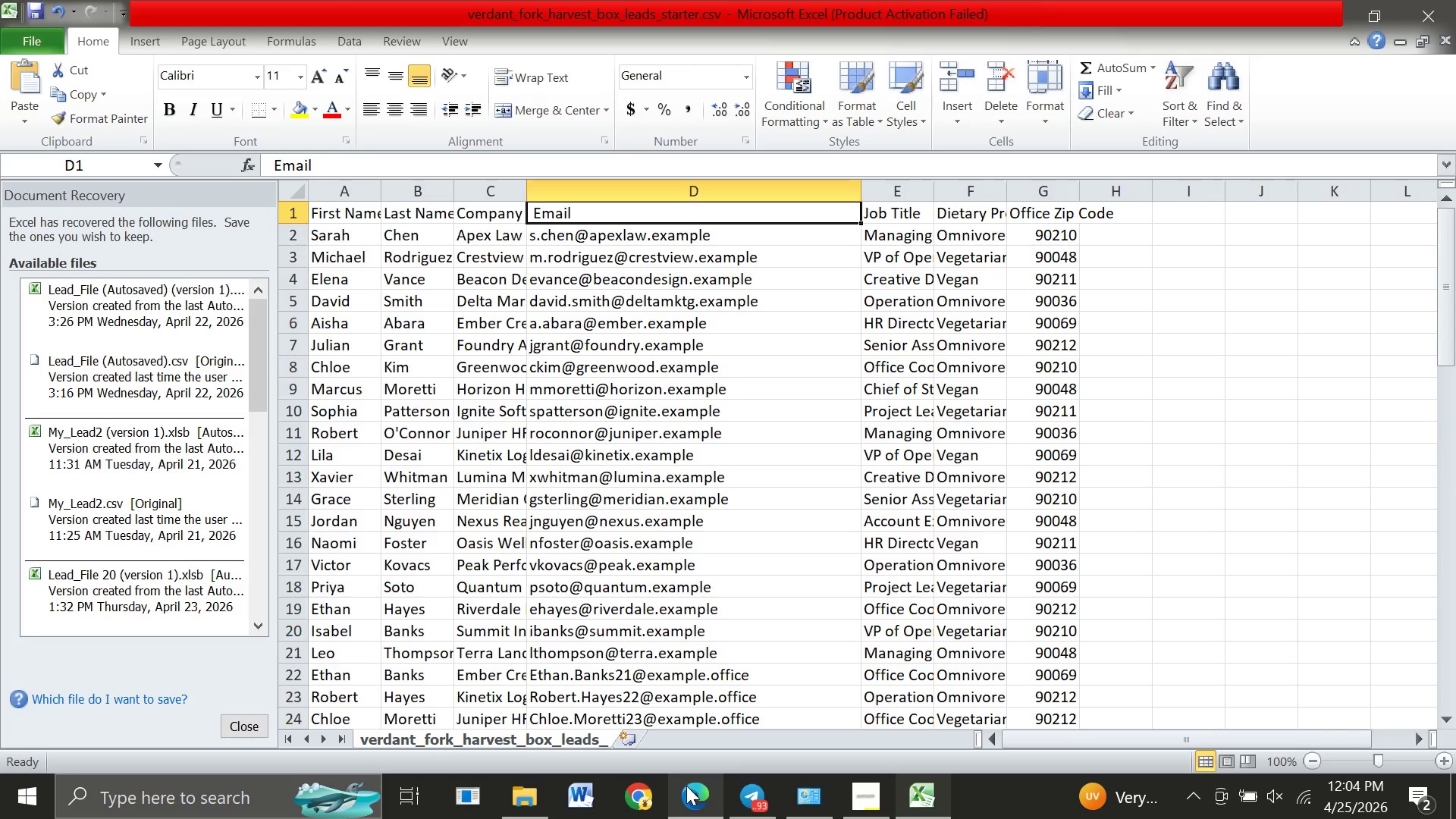 
wait(5.78)
 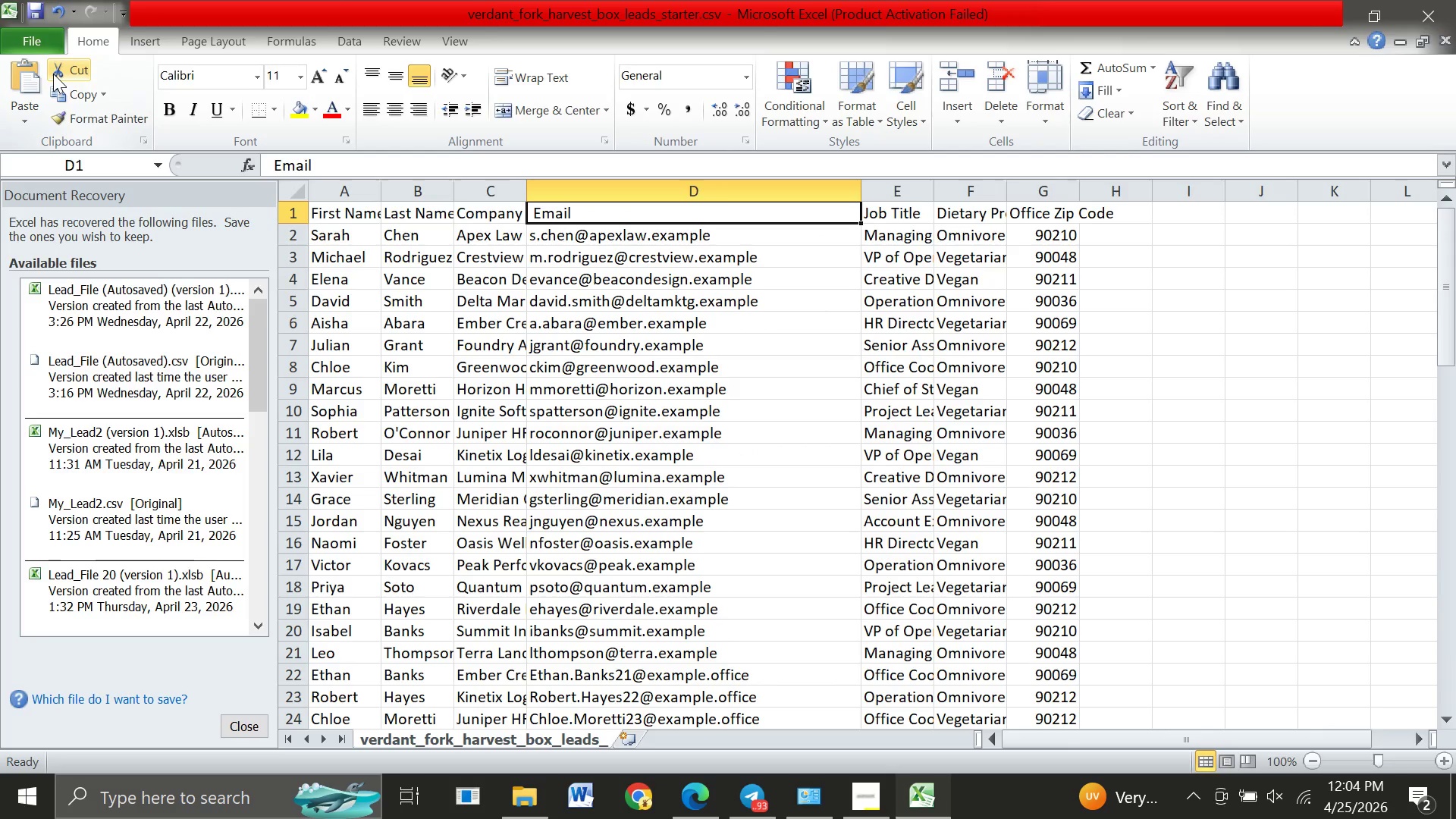 
left_click([701, 717])
 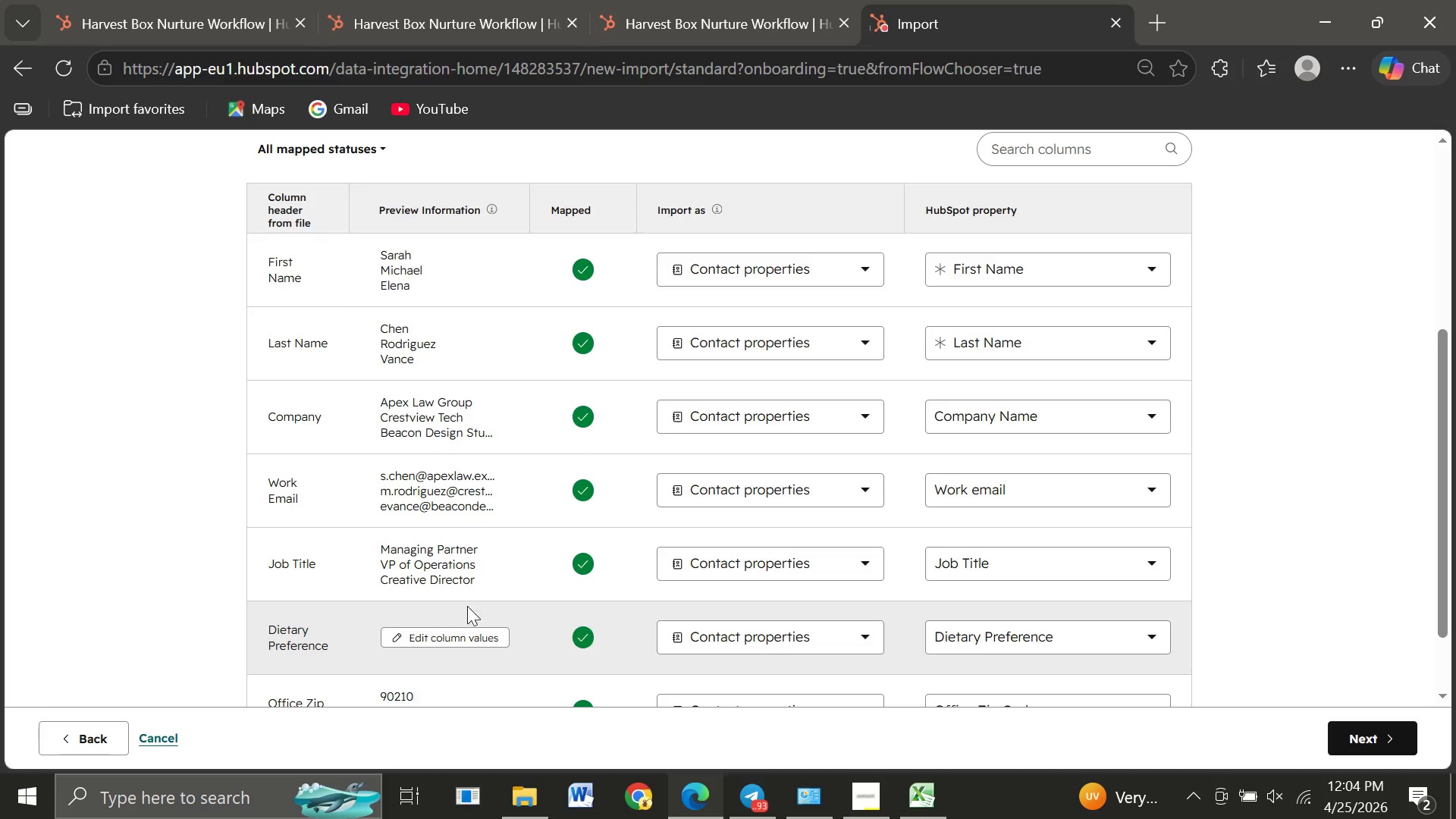 
mouse_move([419, 355])
 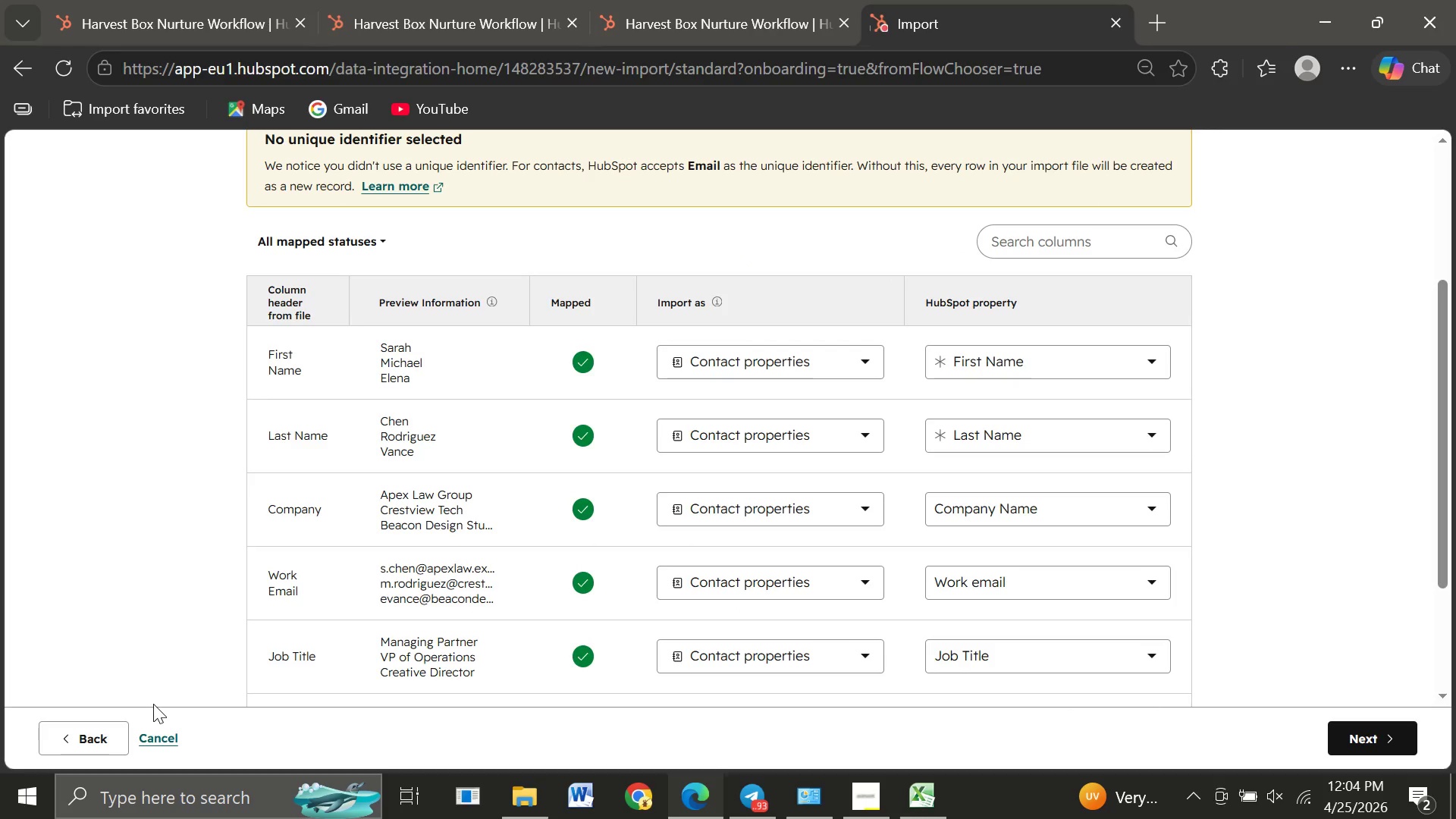 
left_click([77, 749])
 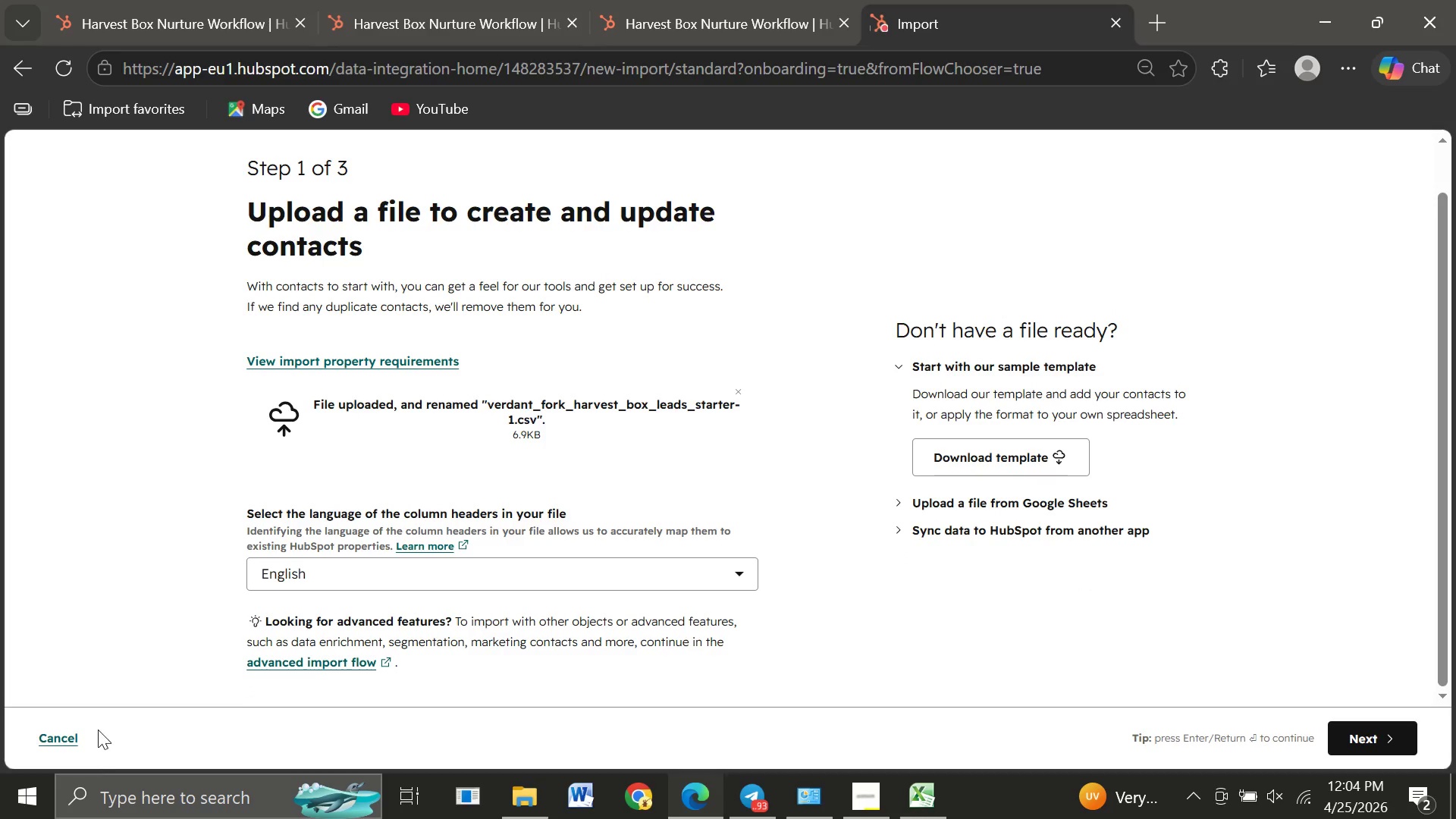 
left_click([60, 736])
 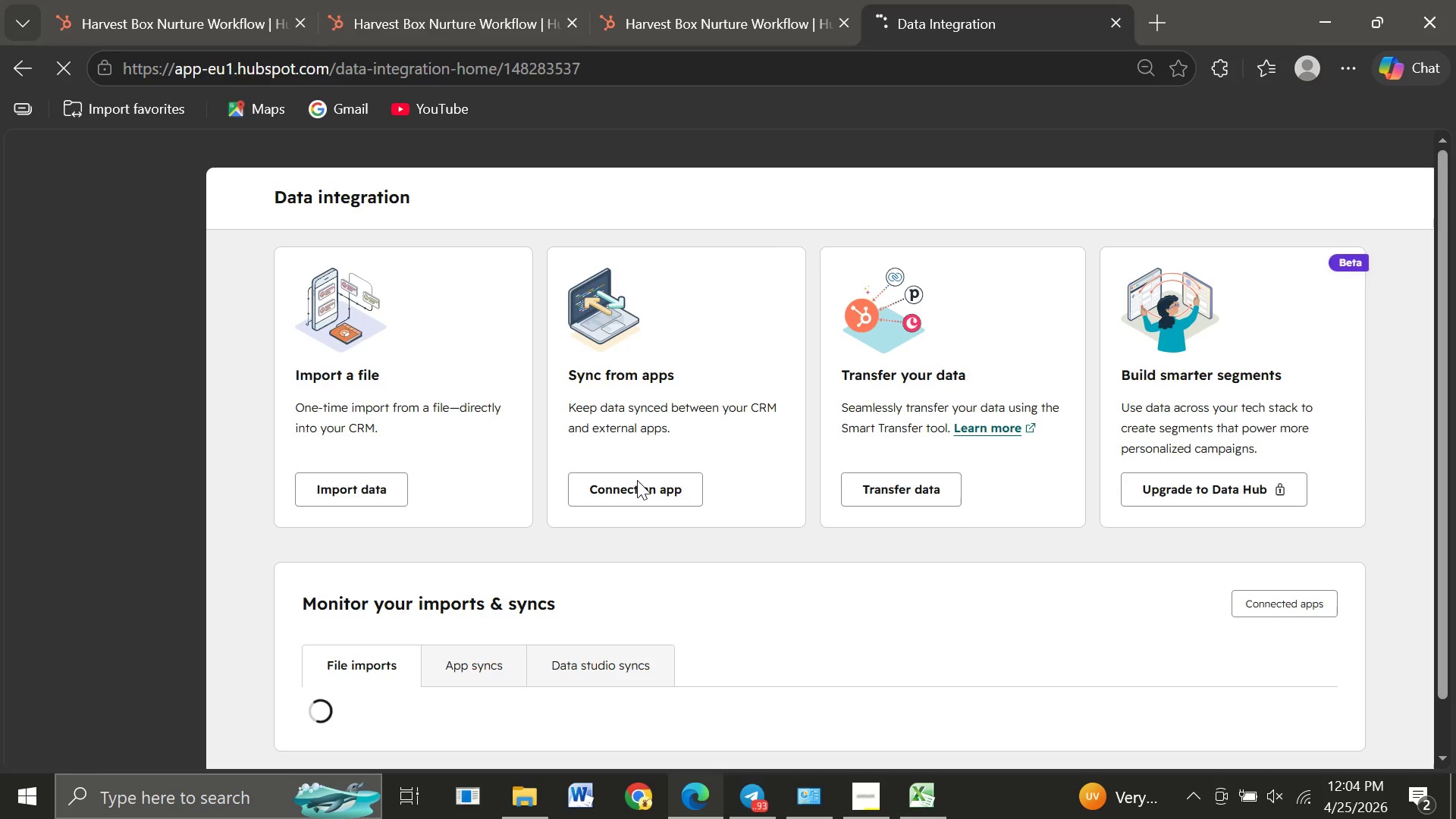 
left_click([382, 493])
 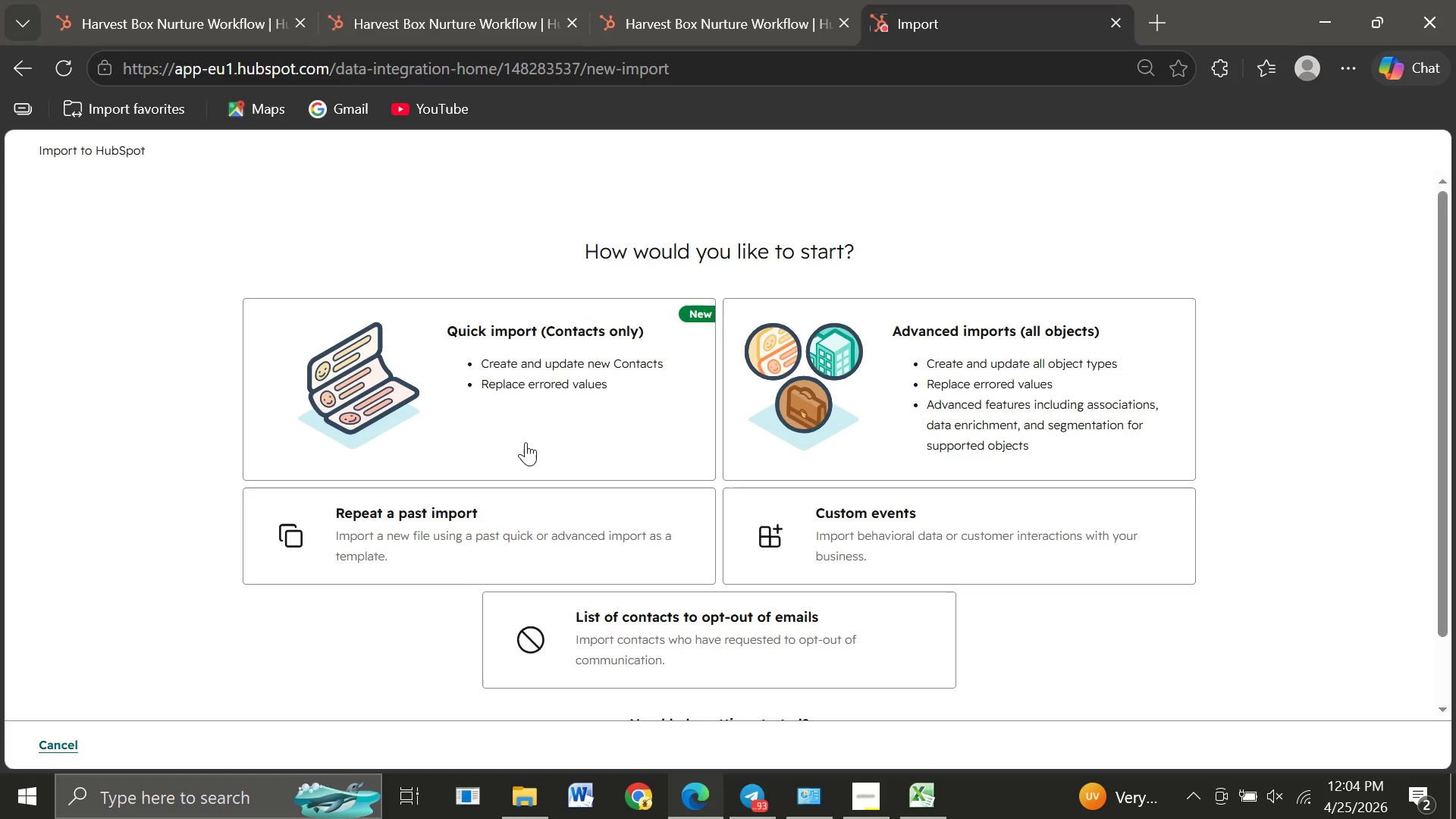 
left_click([601, 422])
 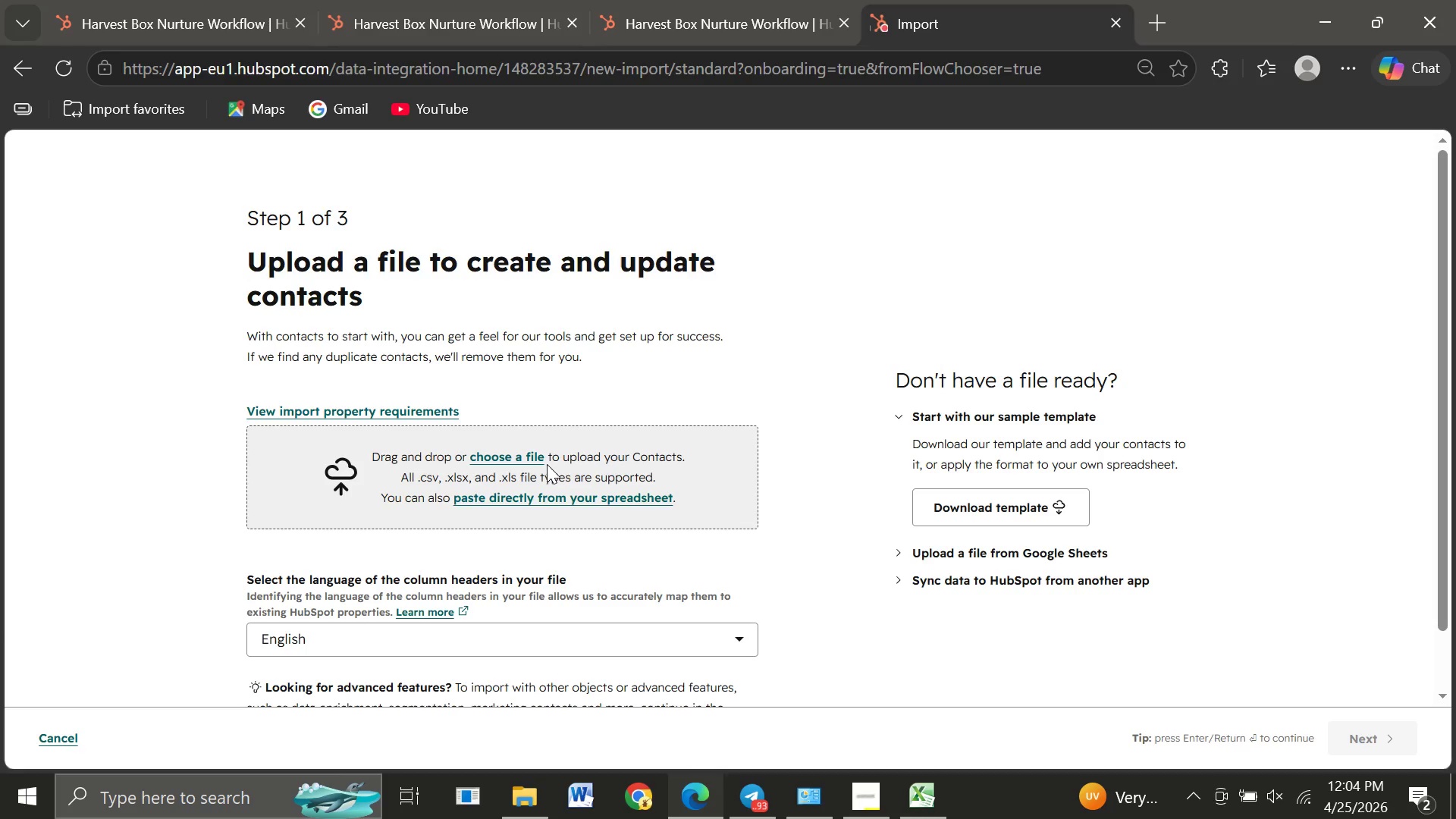 
left_click([523, 457])
 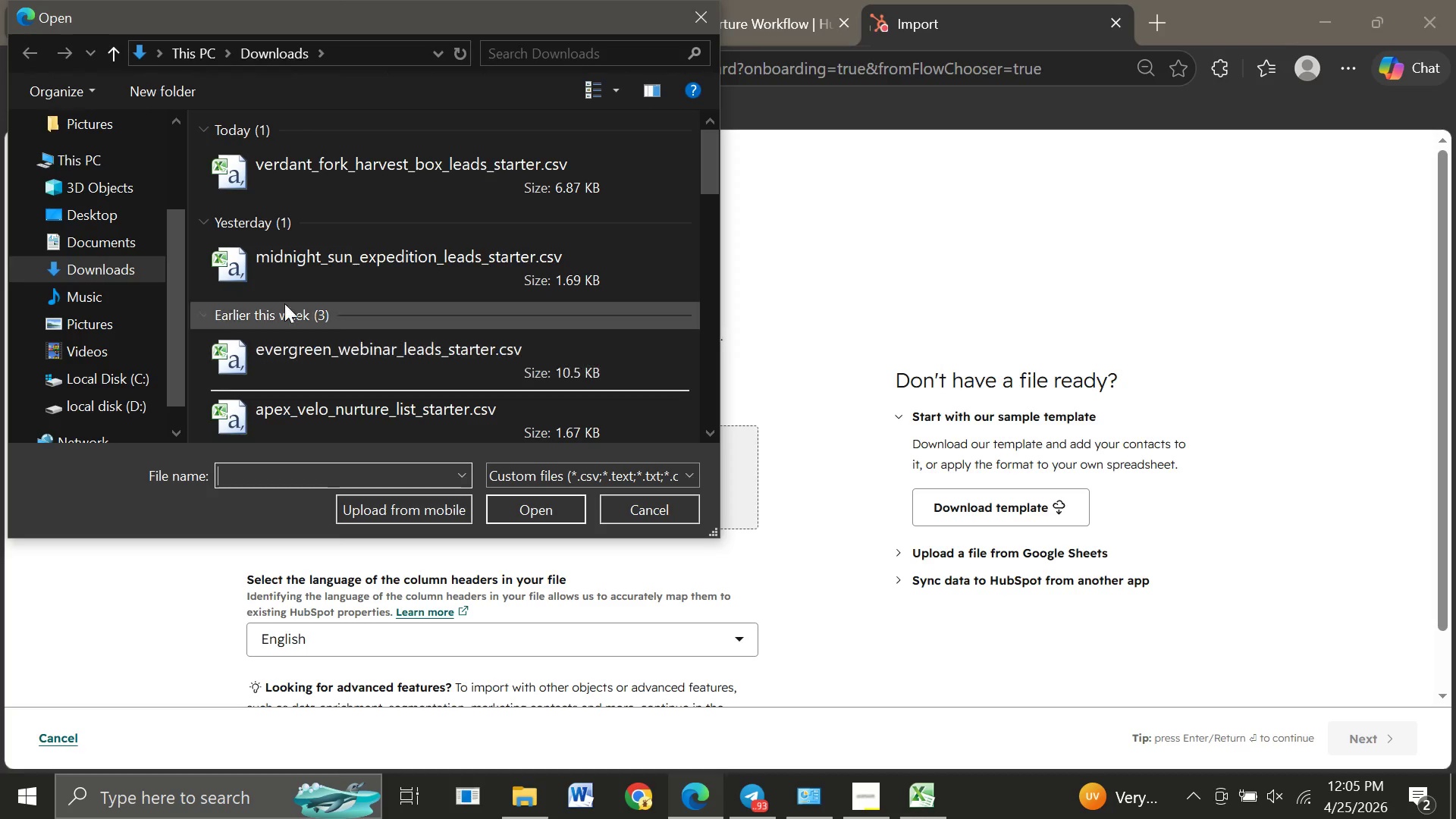 
left_click([418, 147])
 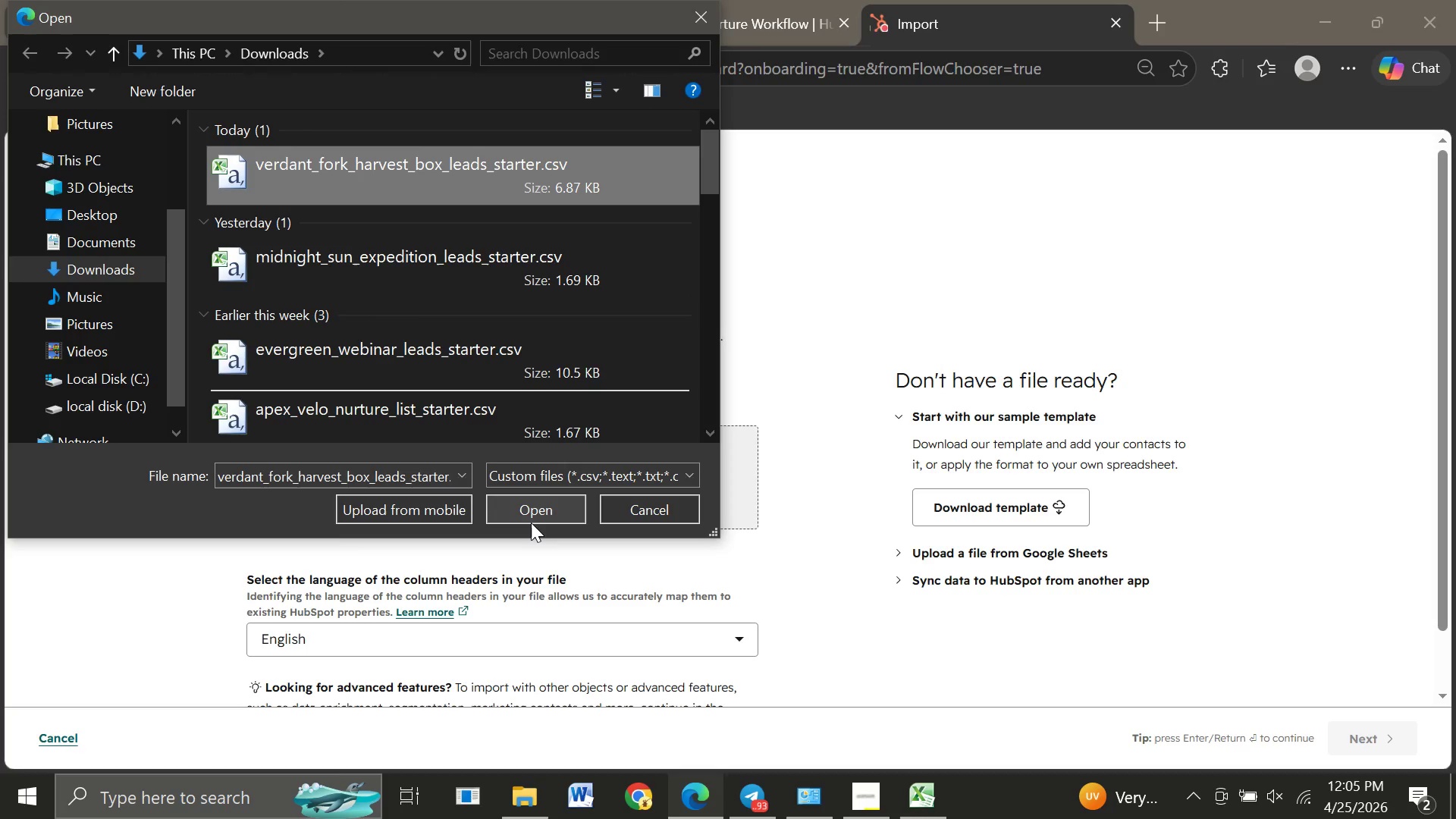 
left_click([522, 499])
 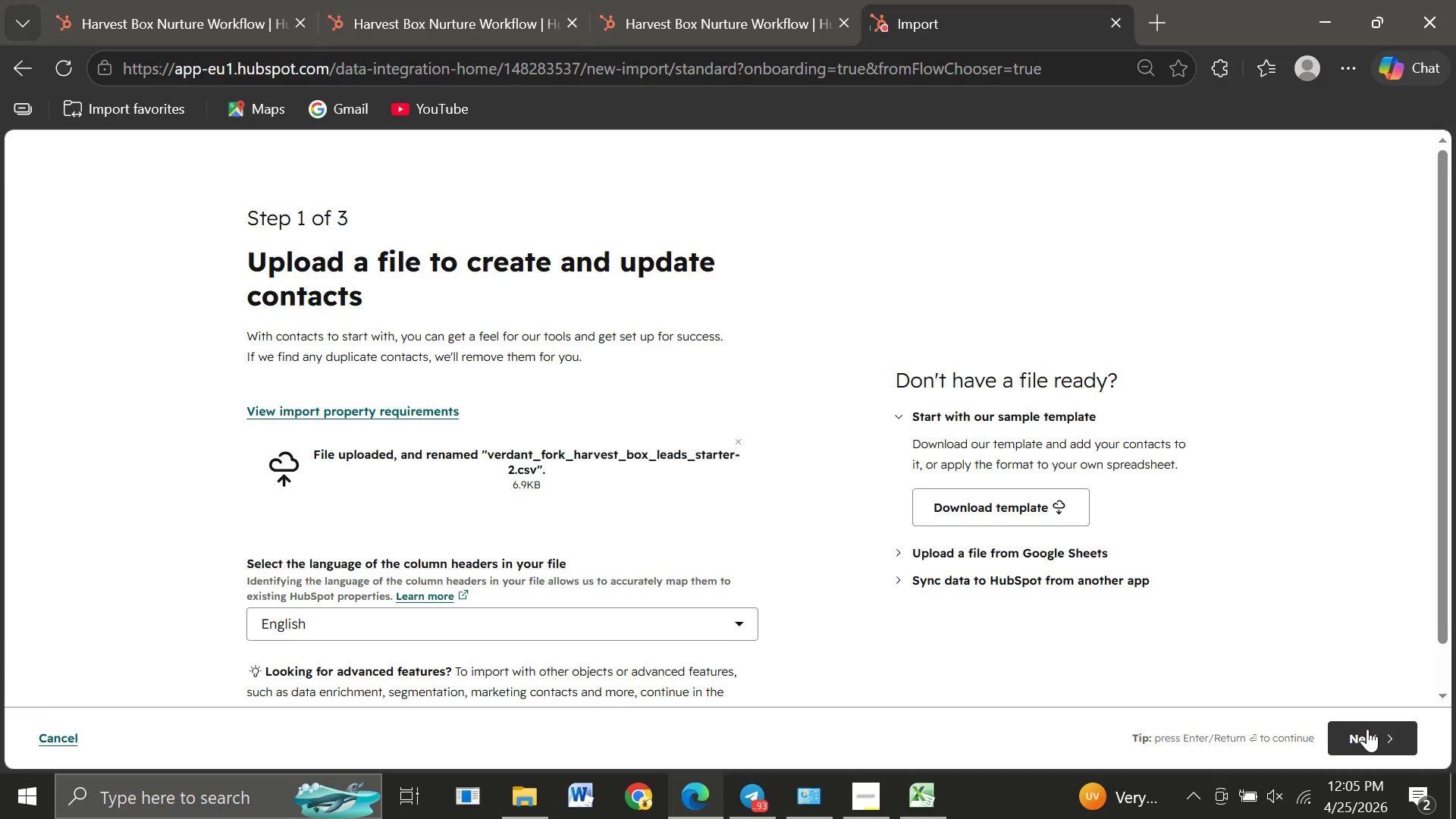 
wait(5.58)
 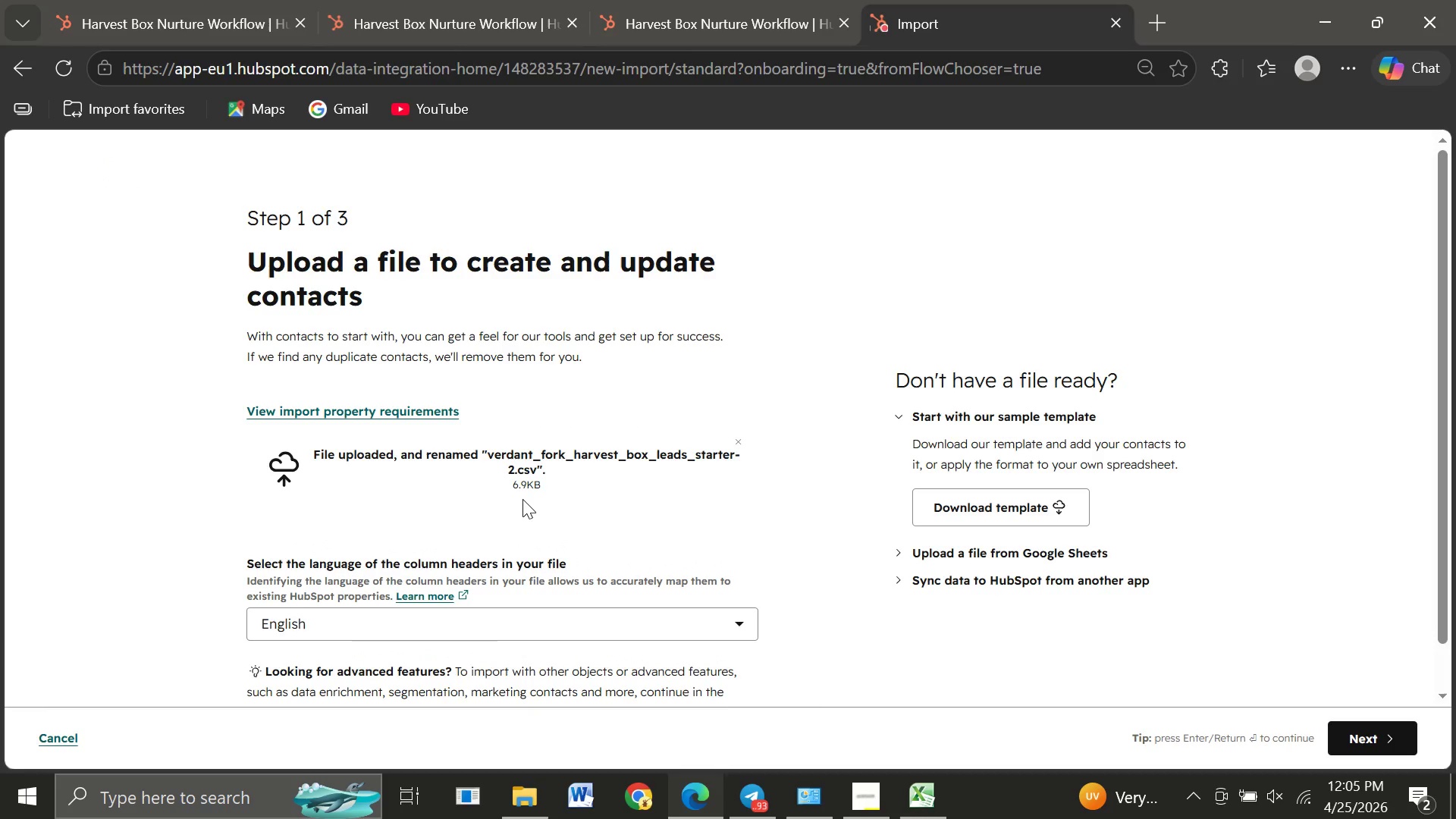 
left_click([1367, 729])
 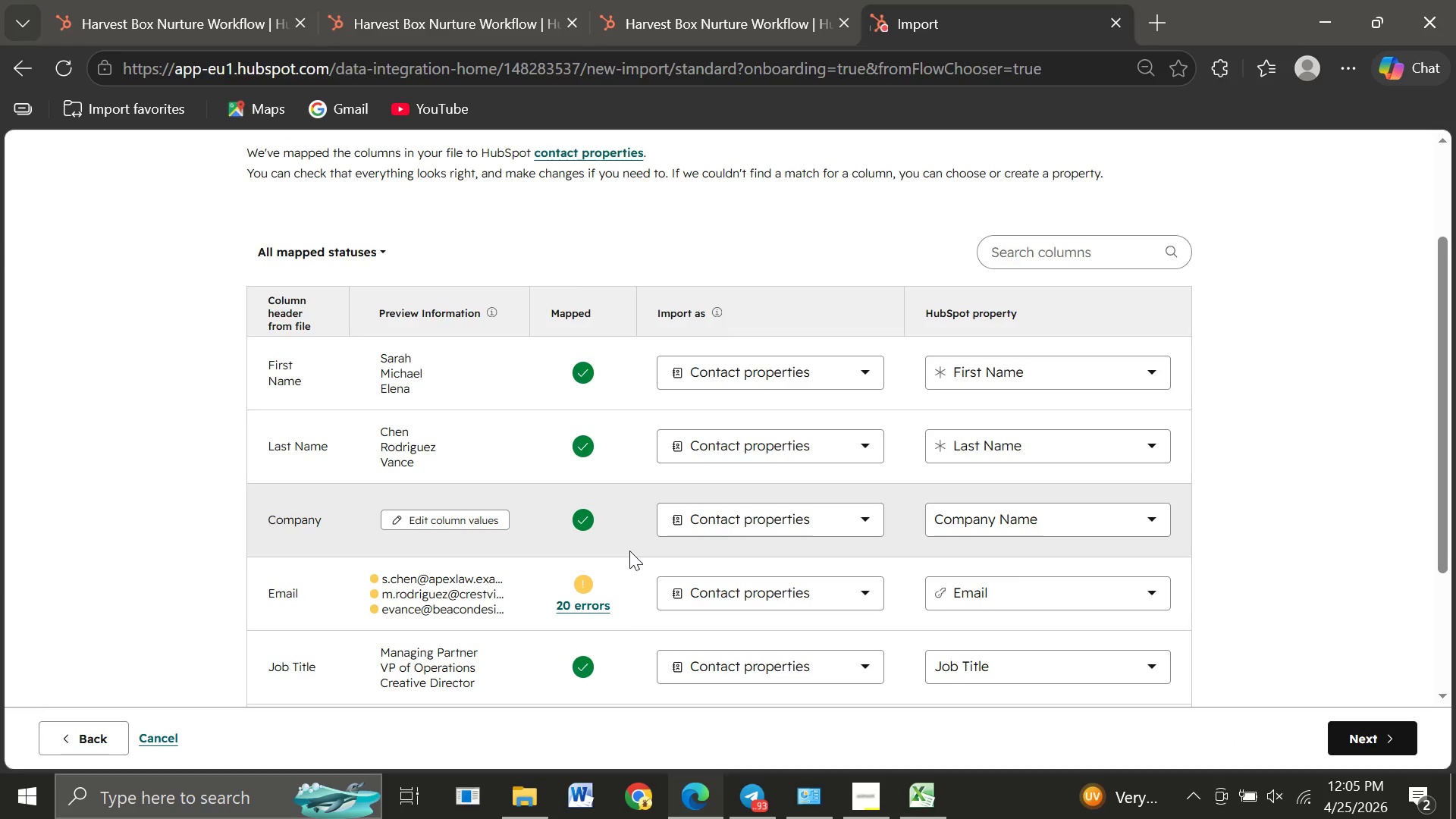 
wait(12.05)
 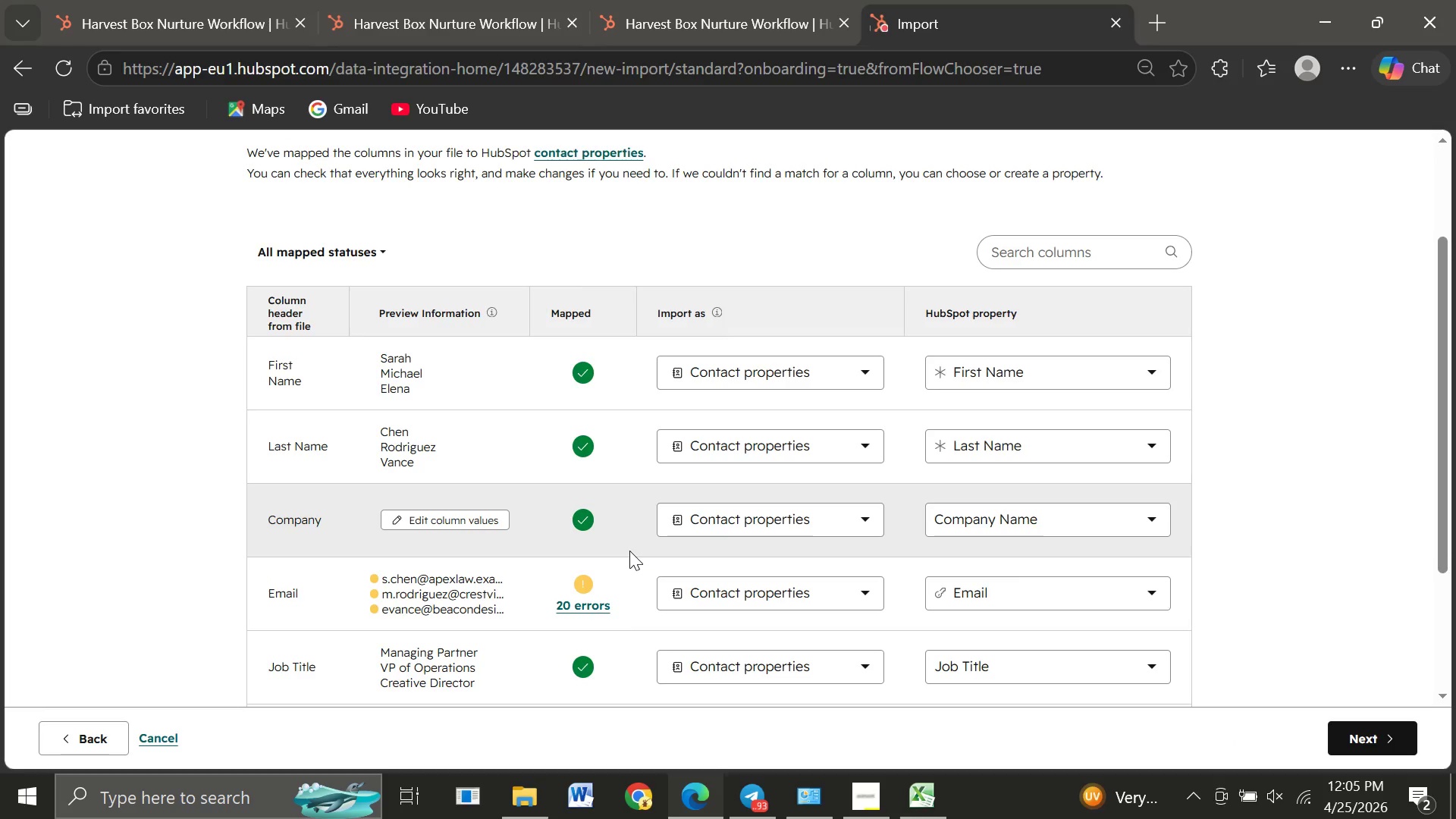 
left_click([591, 604])
 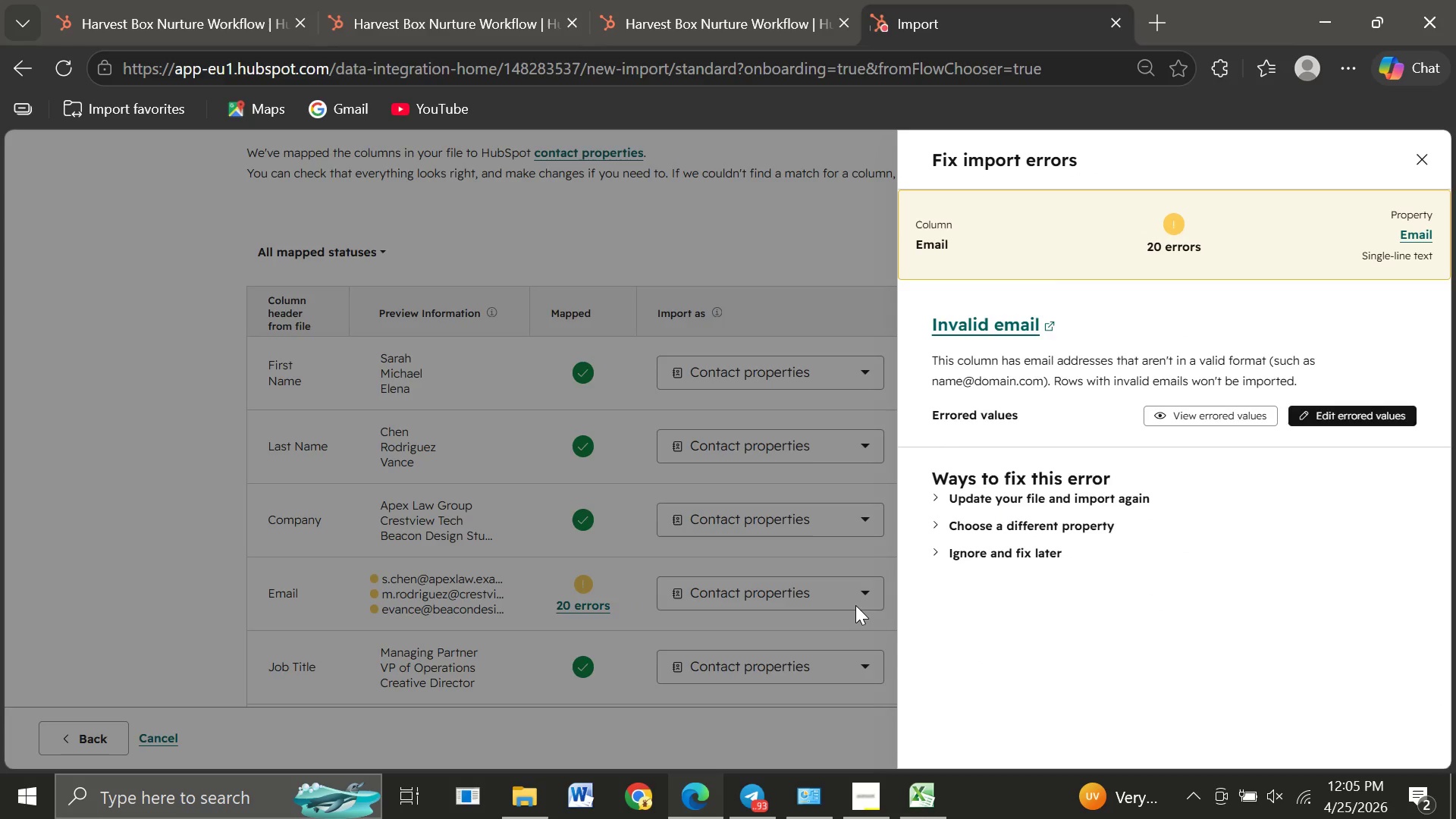 
wait(8.38)
 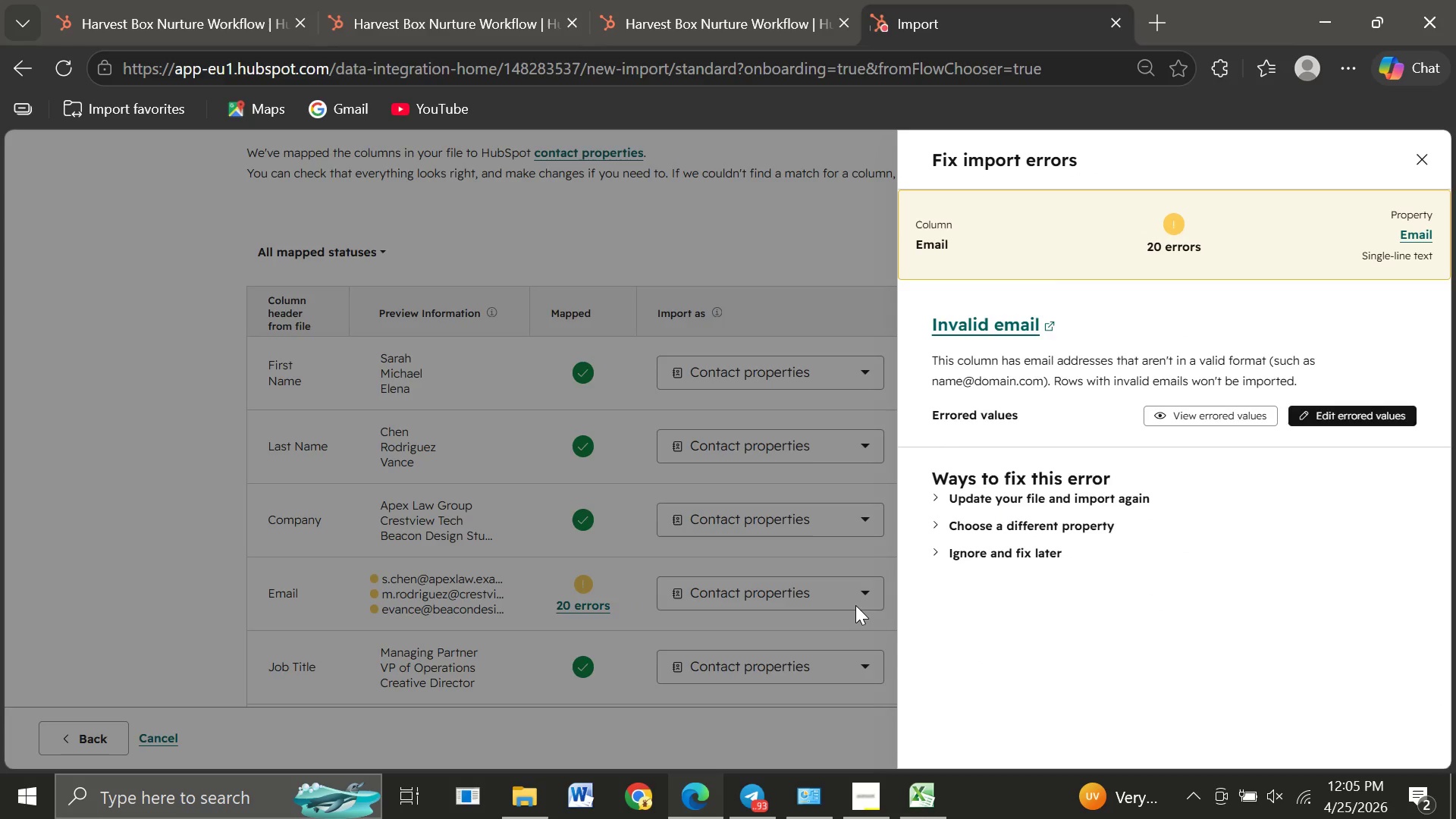 
left_click([1418, 234])
 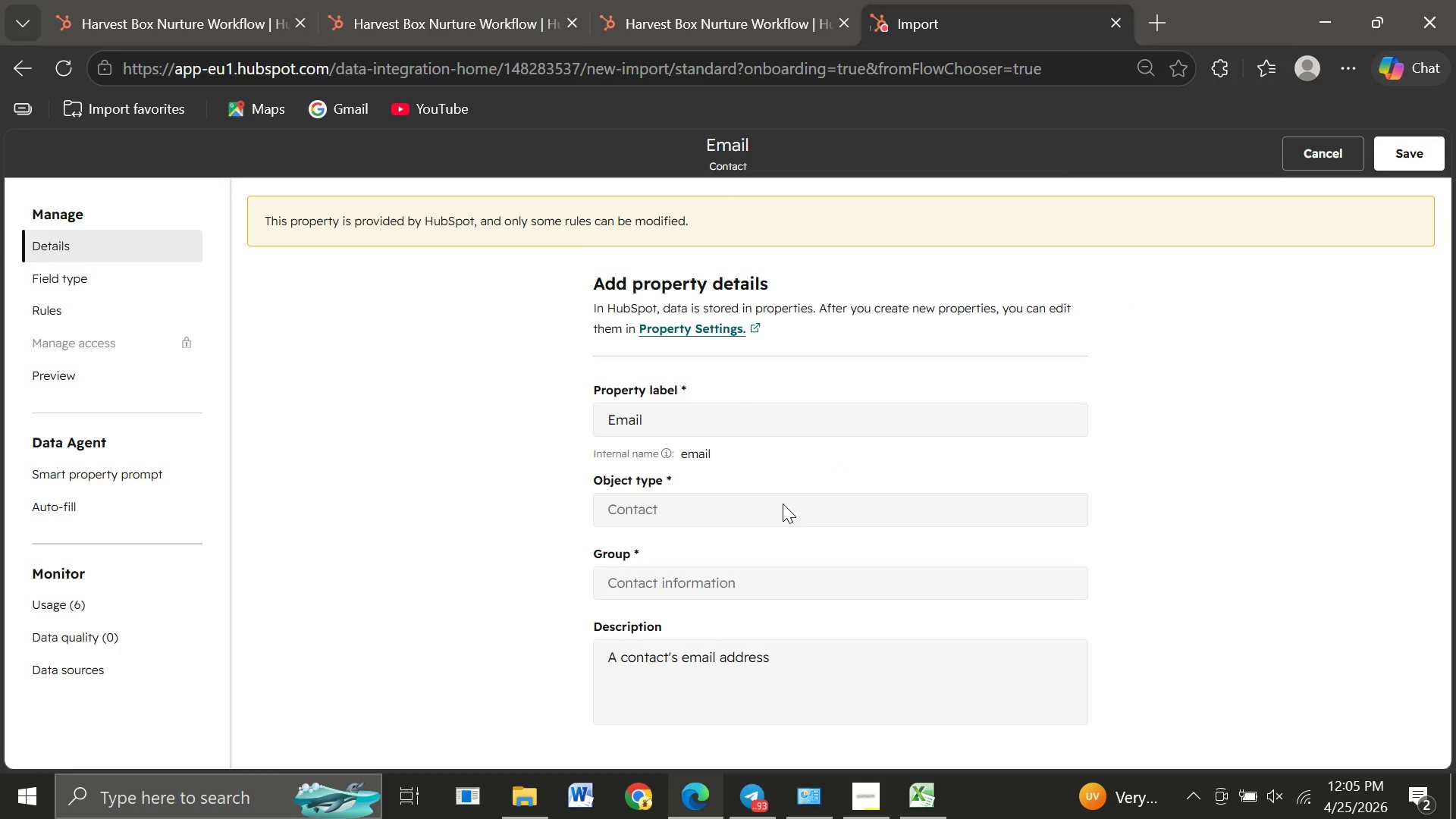 
wait(9.7)
 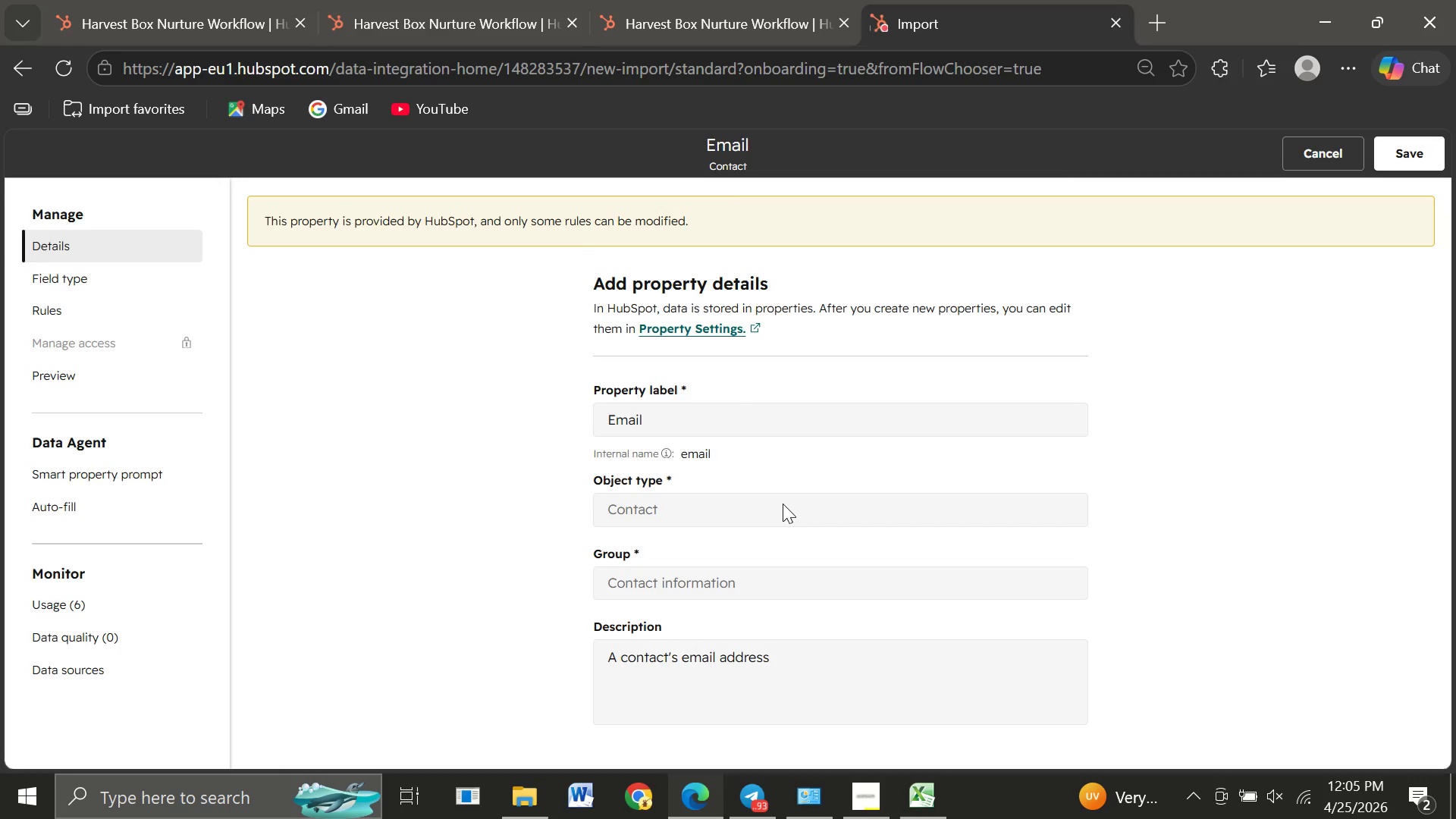 
left_click([52, 282])
 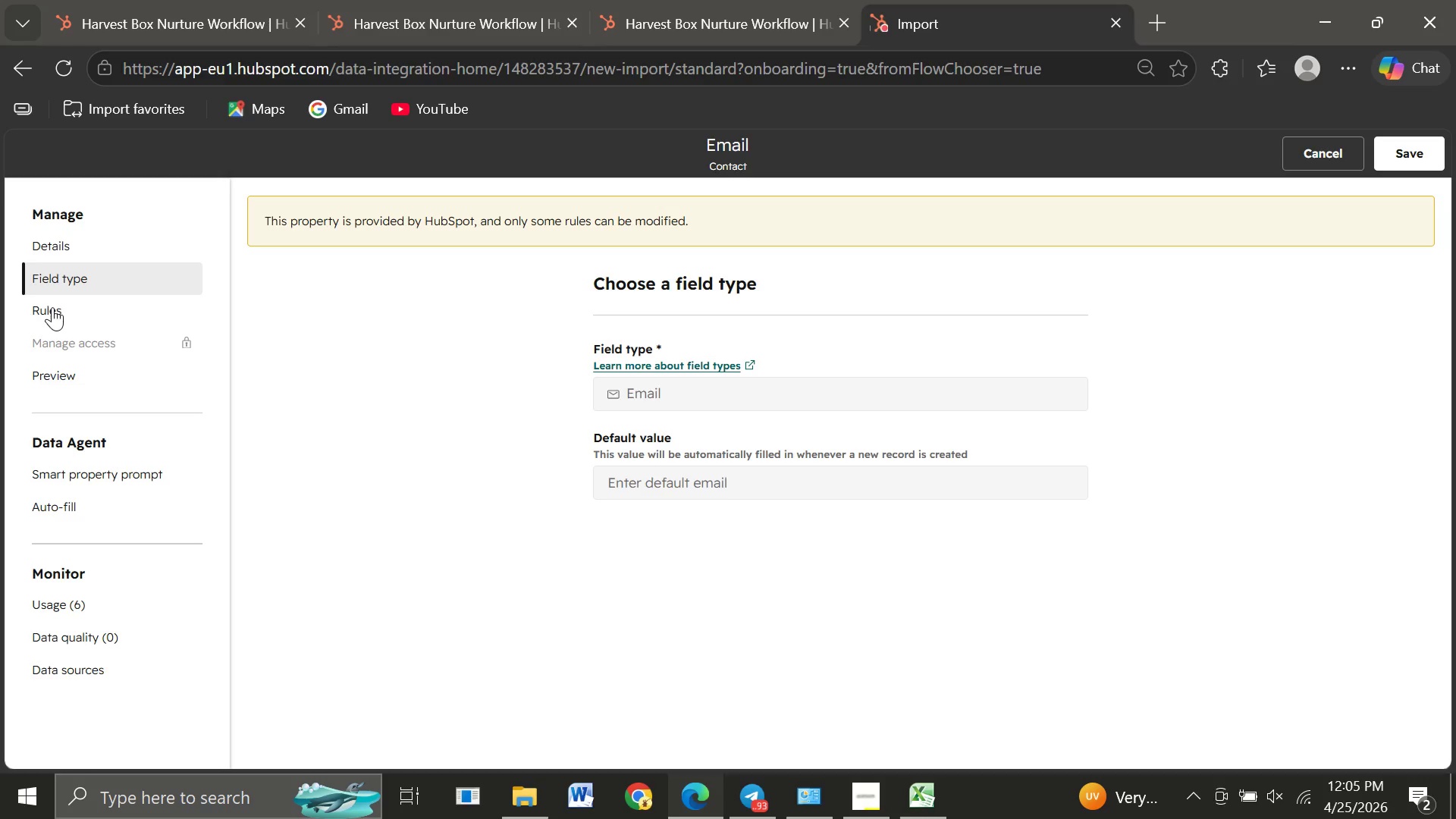 
left_click([52, 307])
 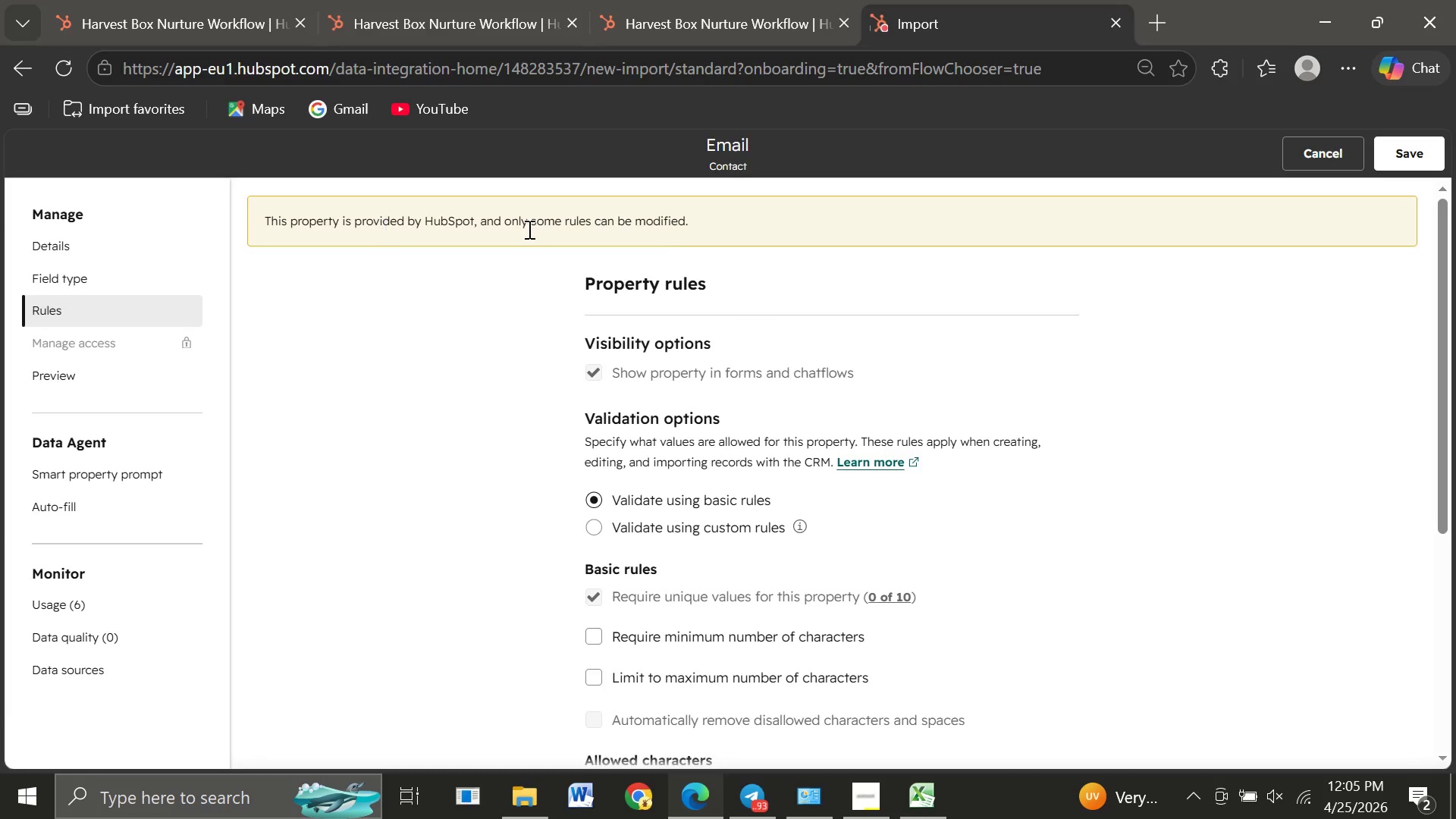 
wait(7.11)
 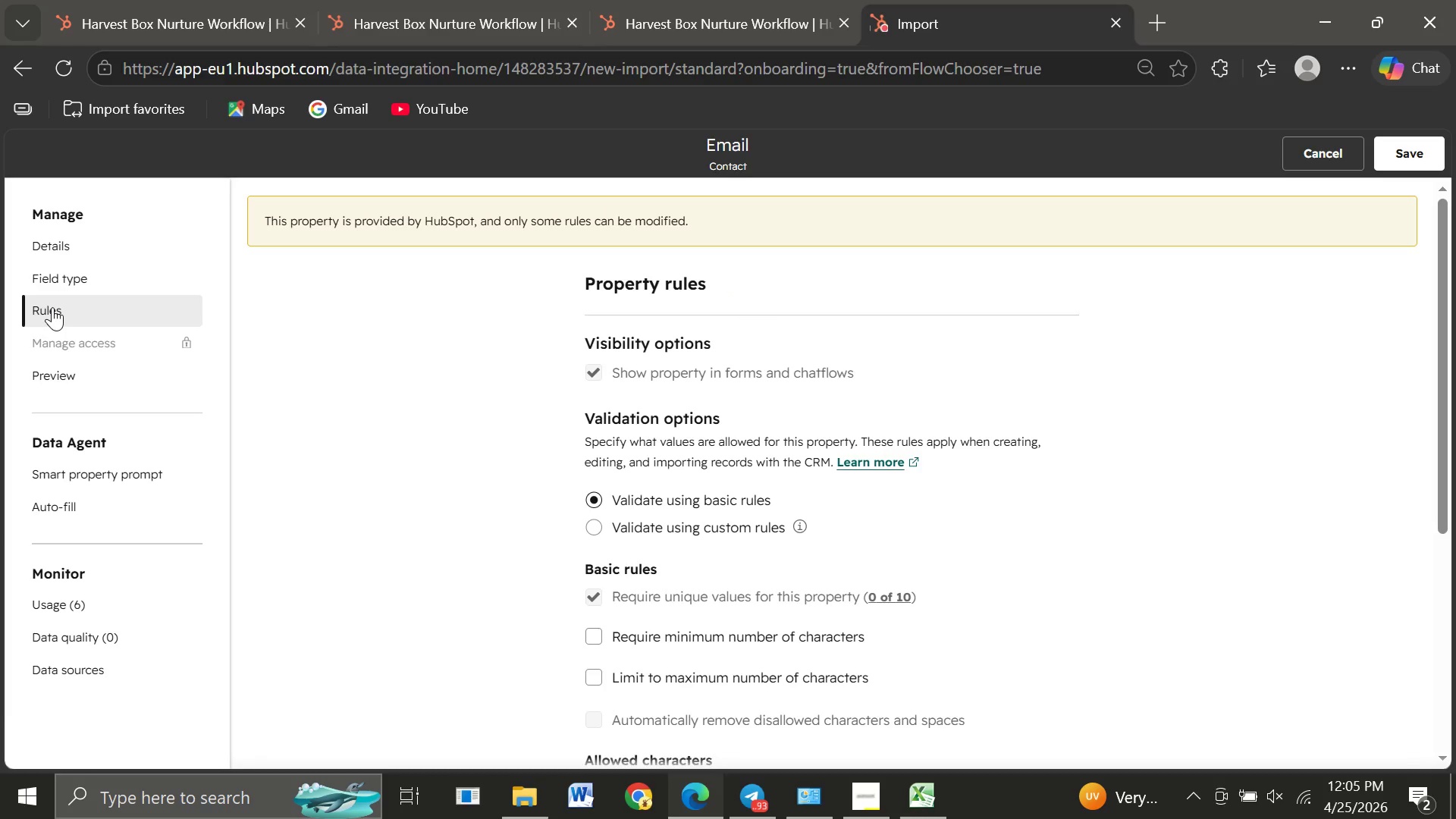 
left_click([1307, 156])
 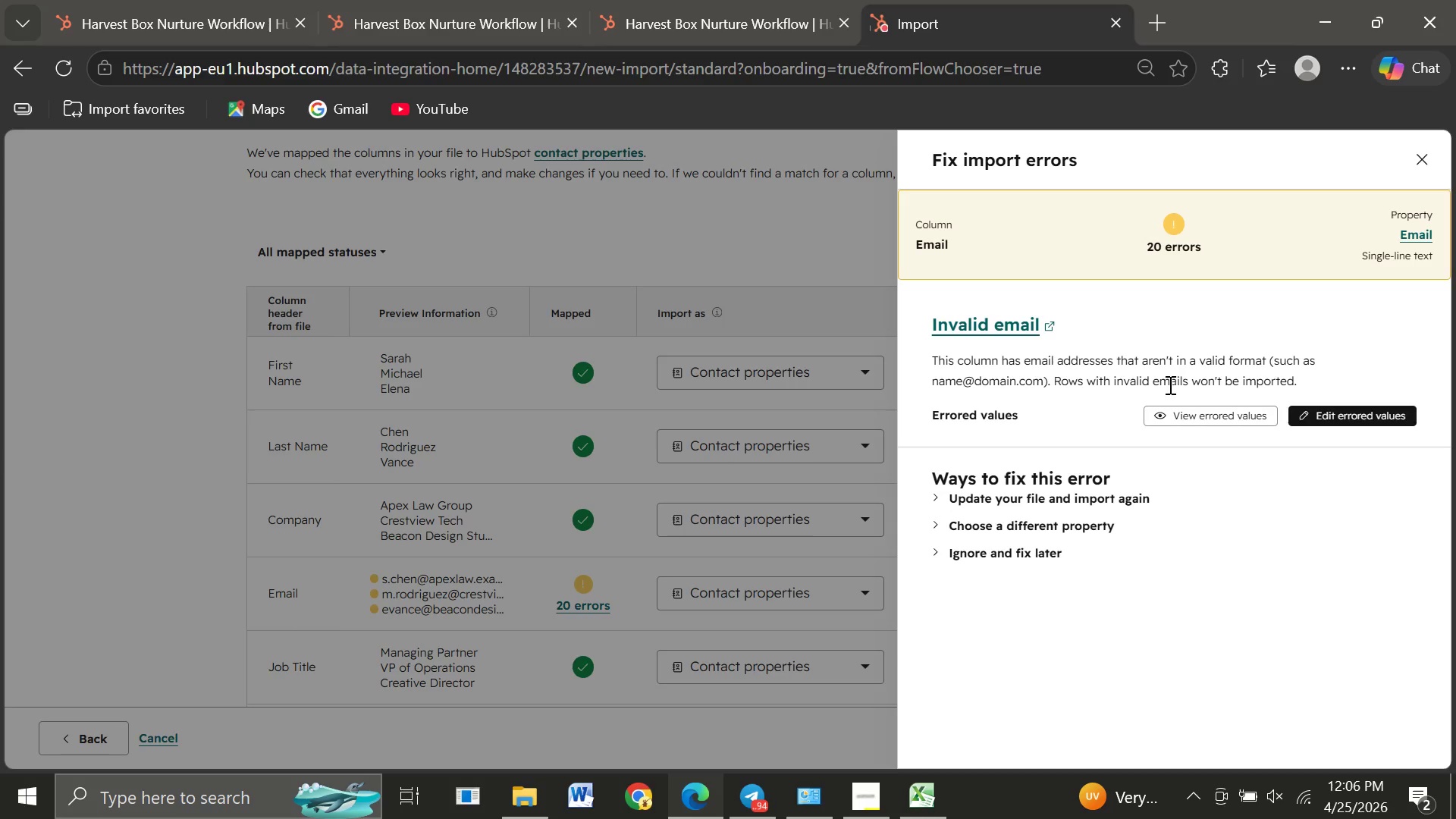 
wait(19.7)
 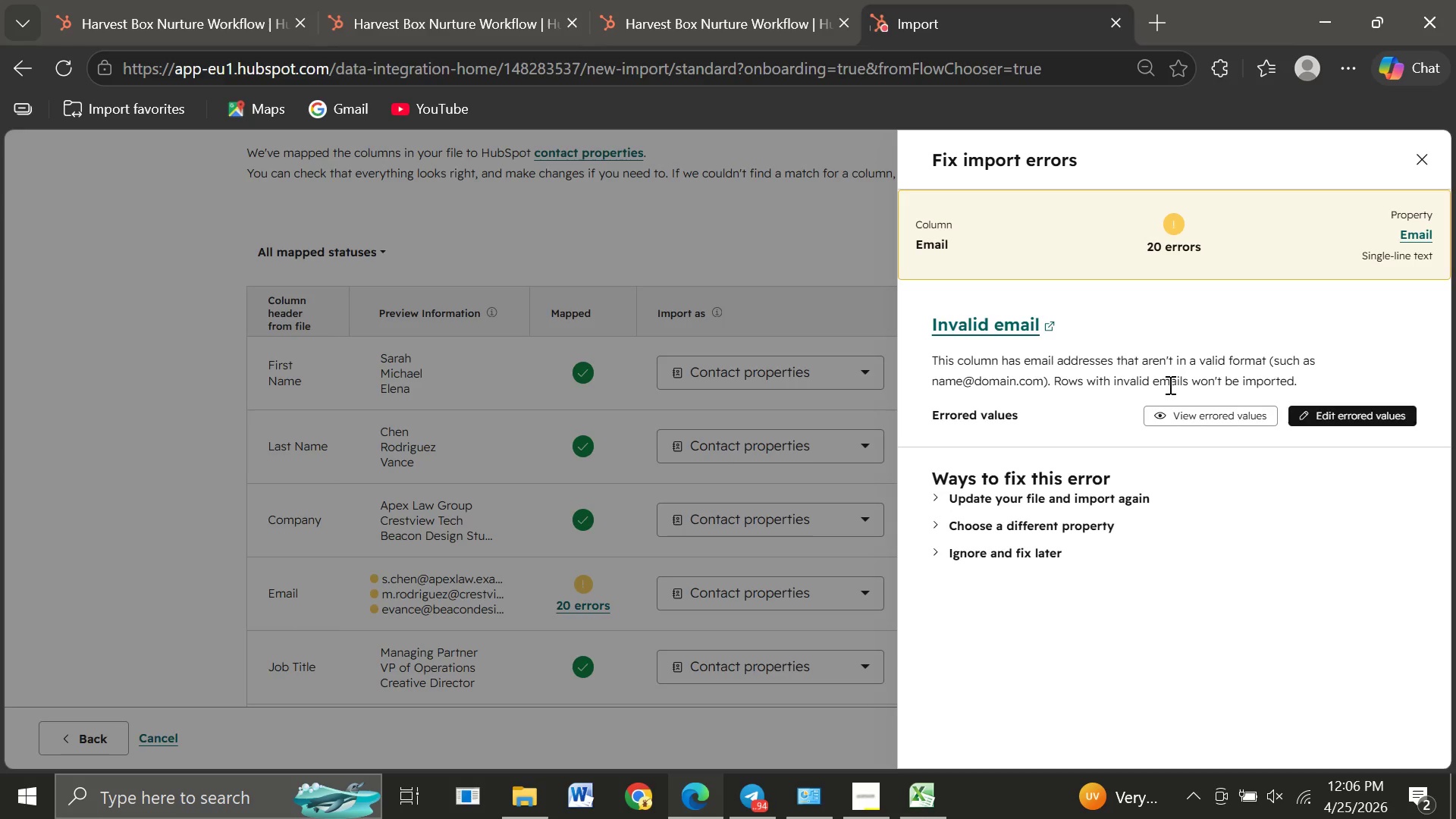 
left_click([1413, 152])
 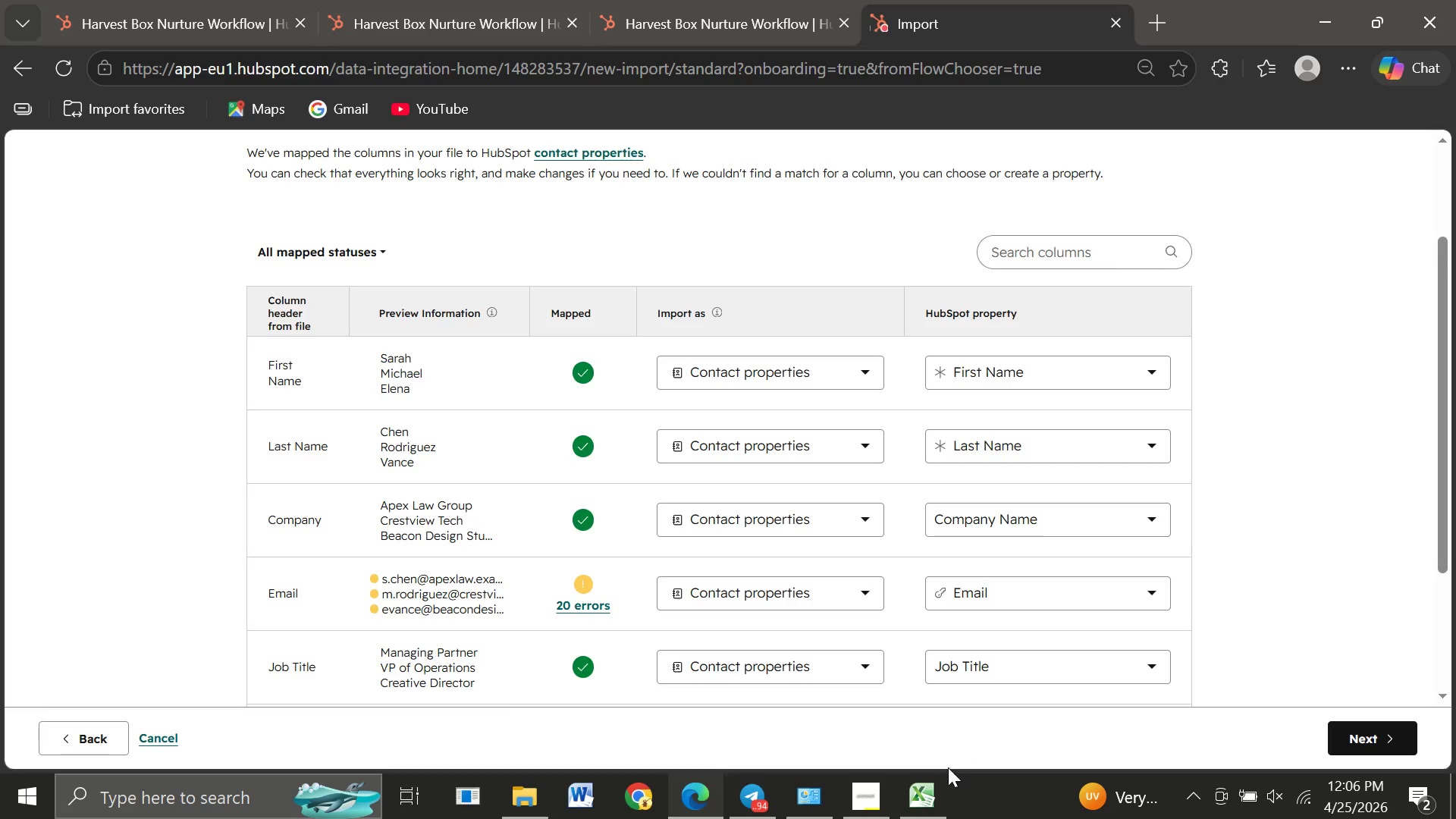 
mouse_move([914, 770])
 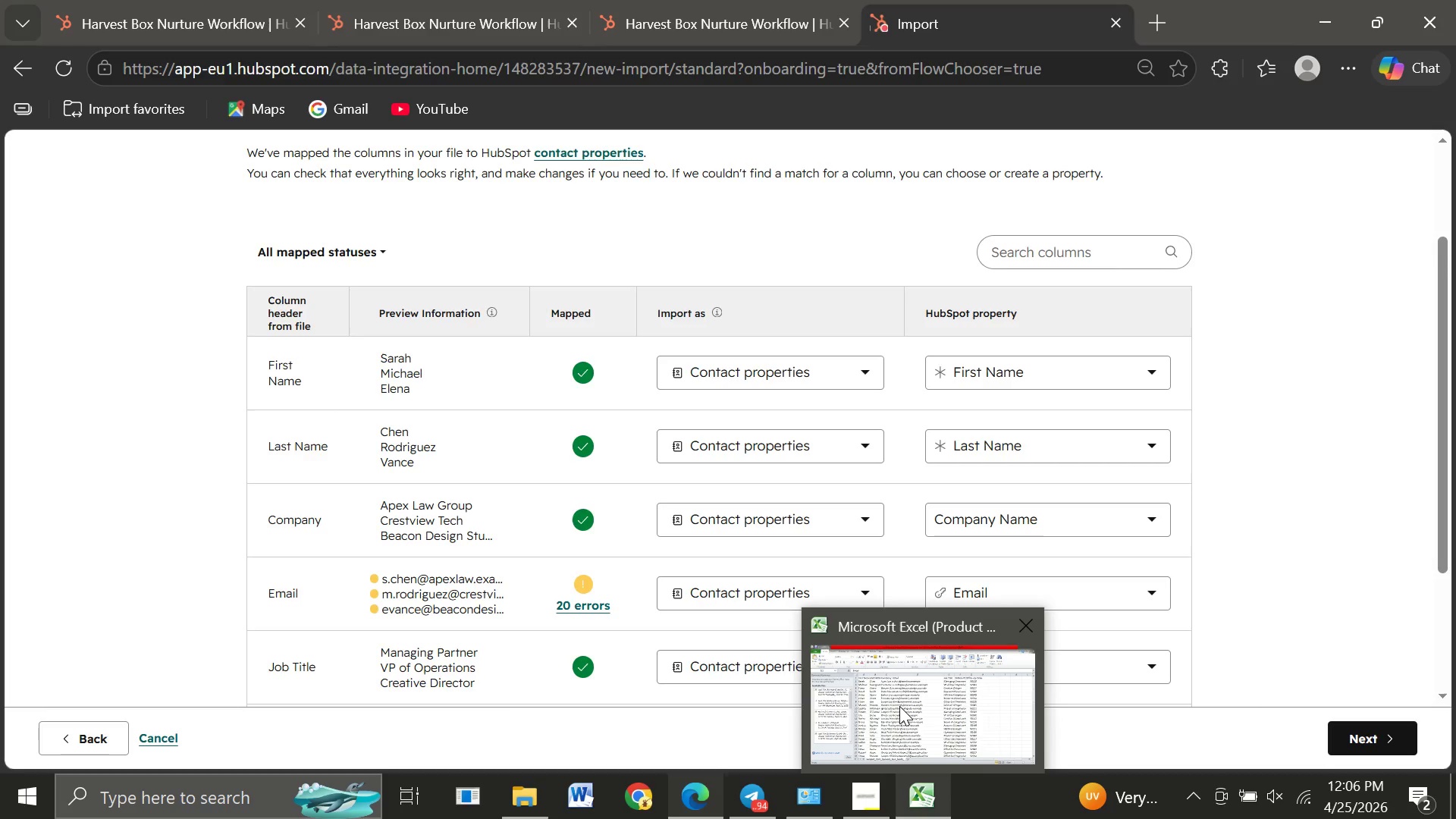 
left_click([899, 706])
 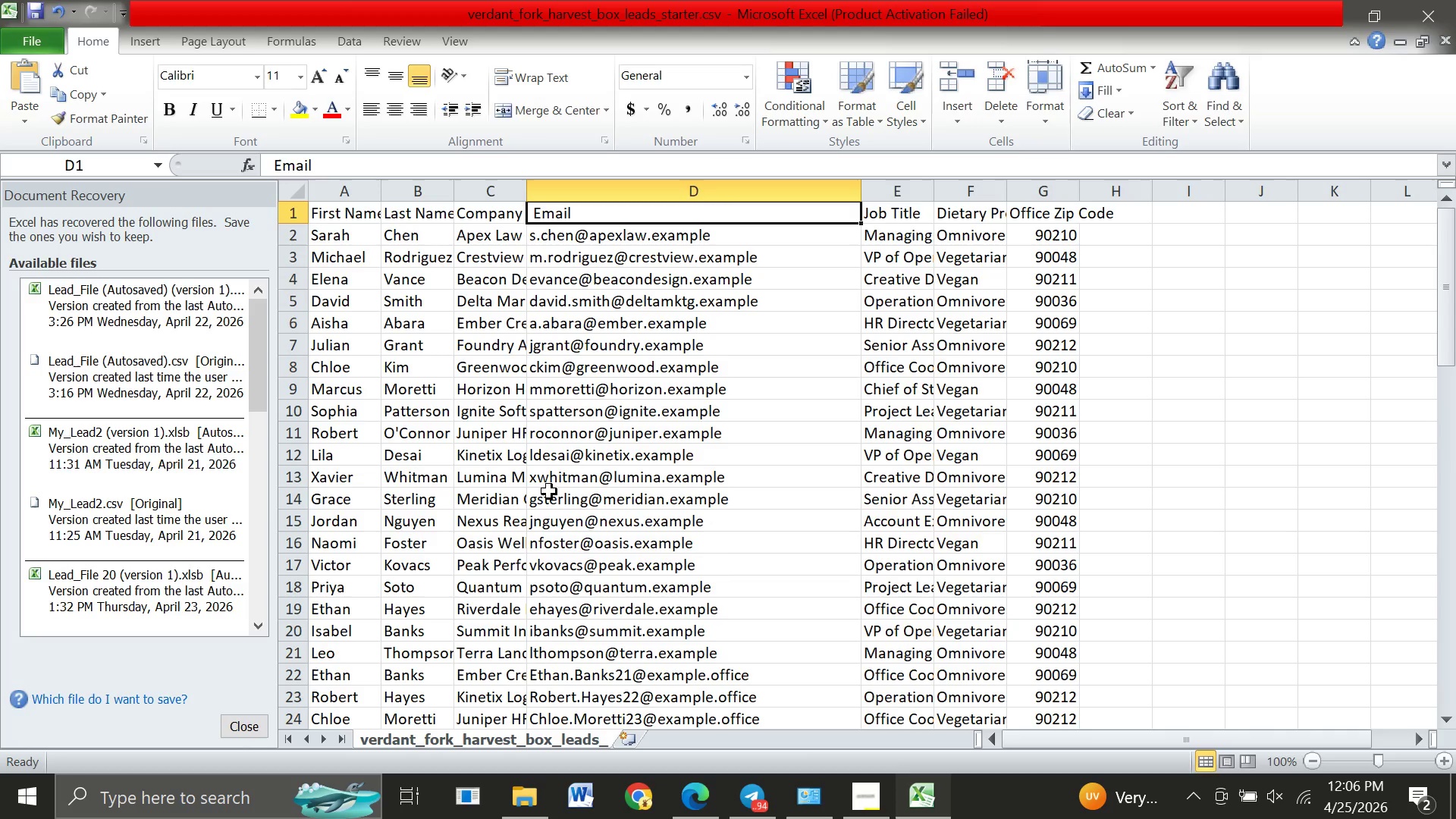 
scroll: coordinate [549, 491], scroll_direction: up, amount: 6.0
 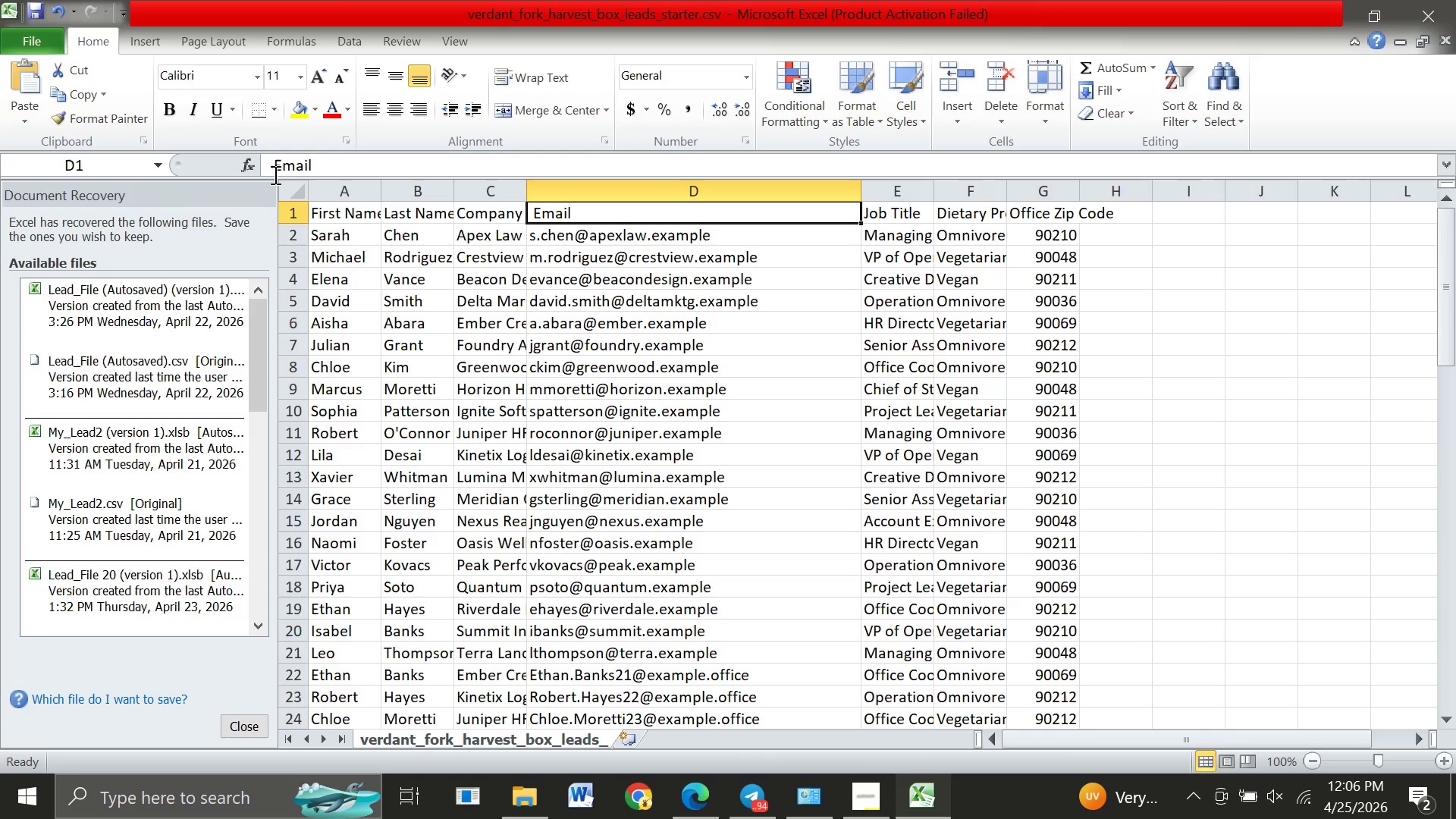 
left_click([274, 174])
 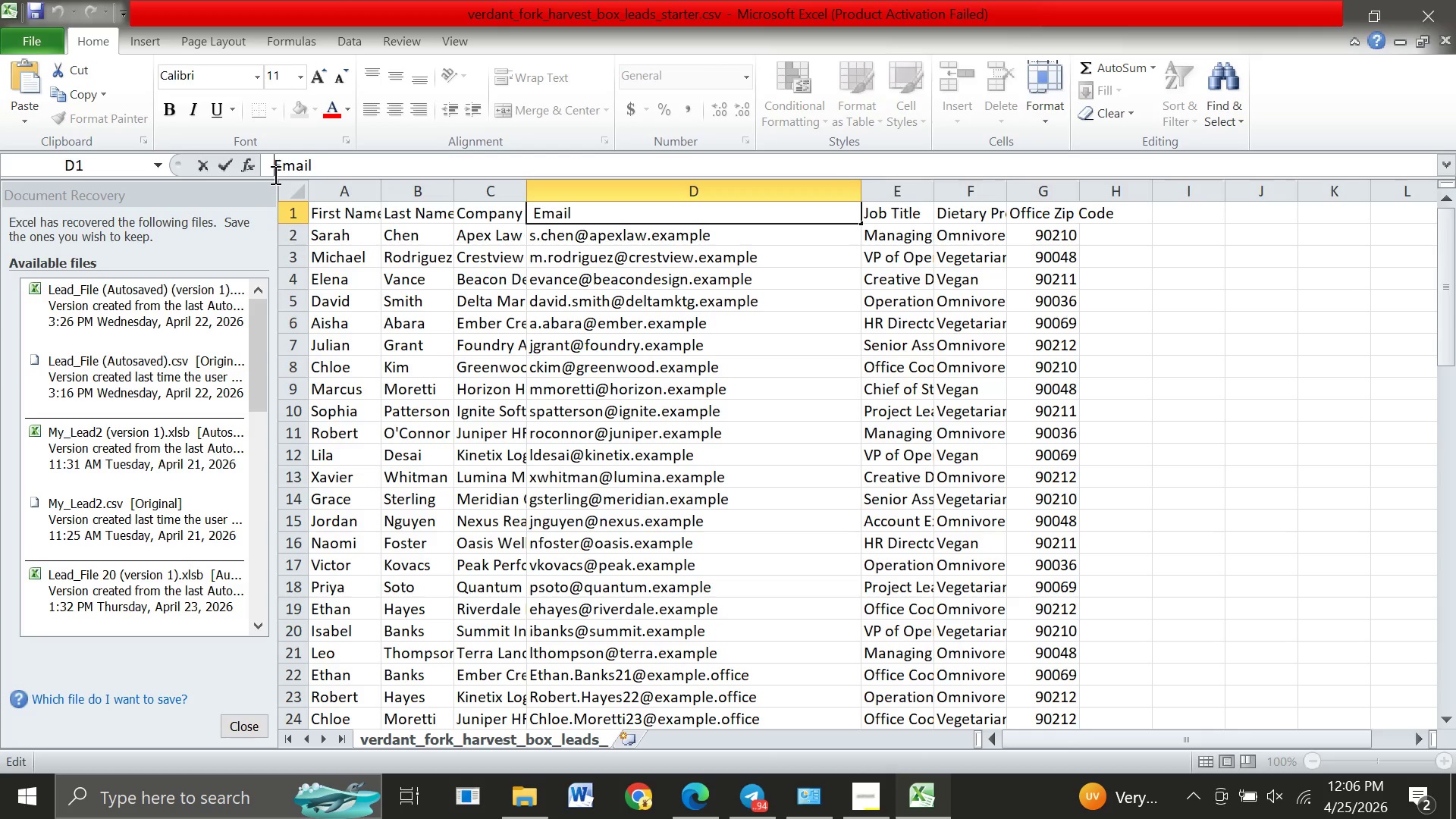 
type(Work )
 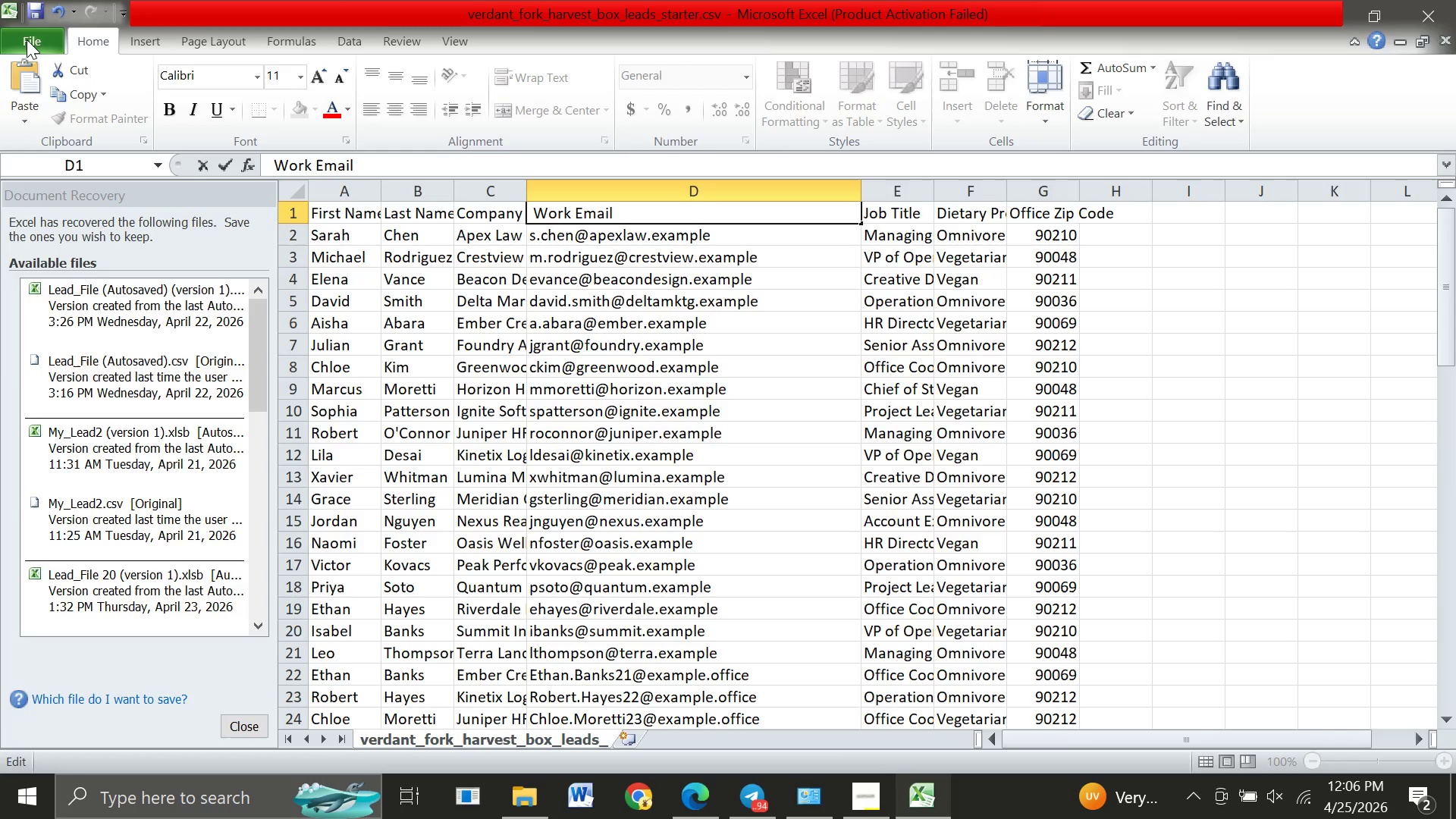 
left_click([27, 37])
 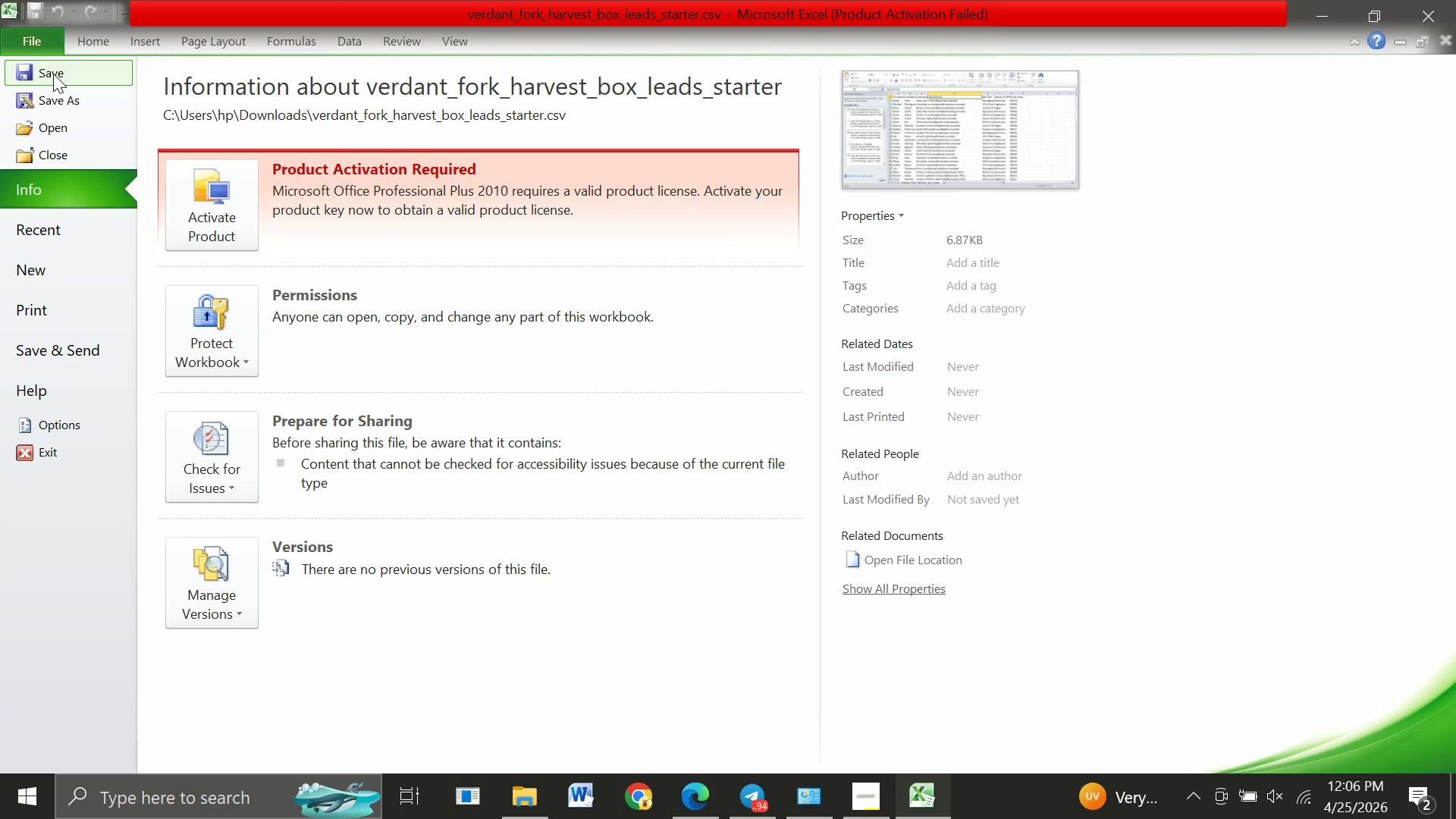 
left_click([53, 74])
 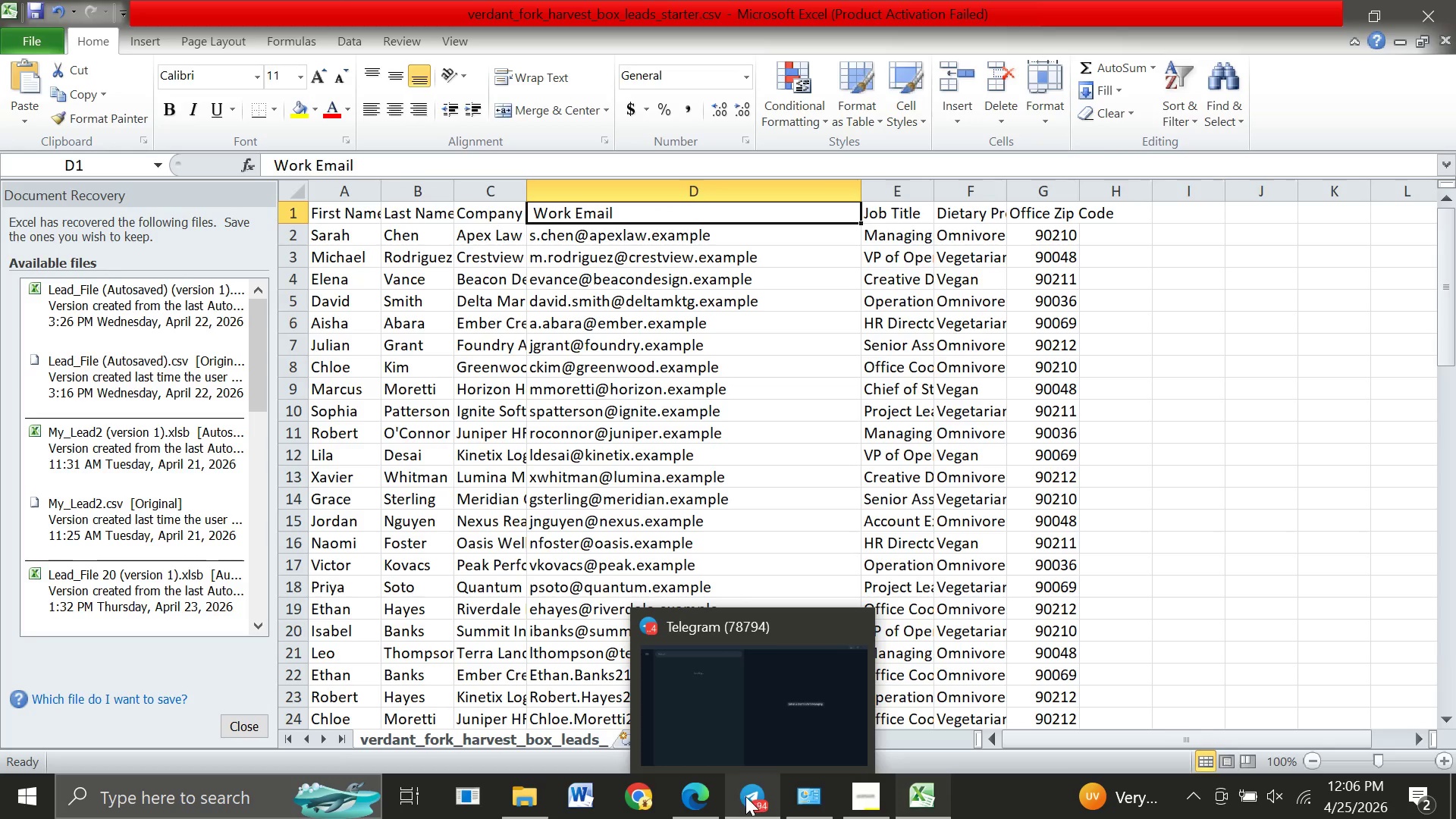 
mouse_move([701, 789])
 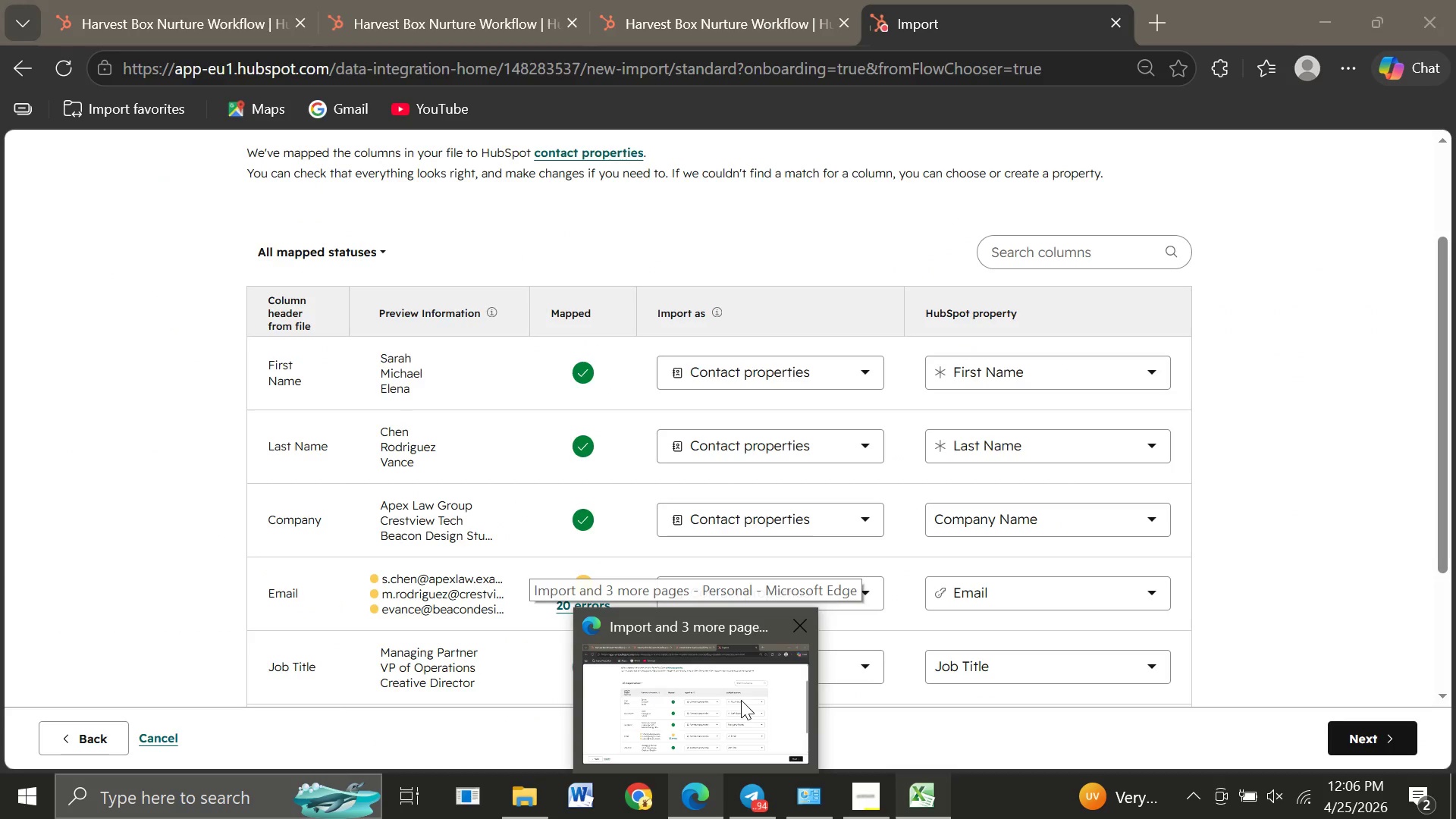 
left_click([741, 700])
 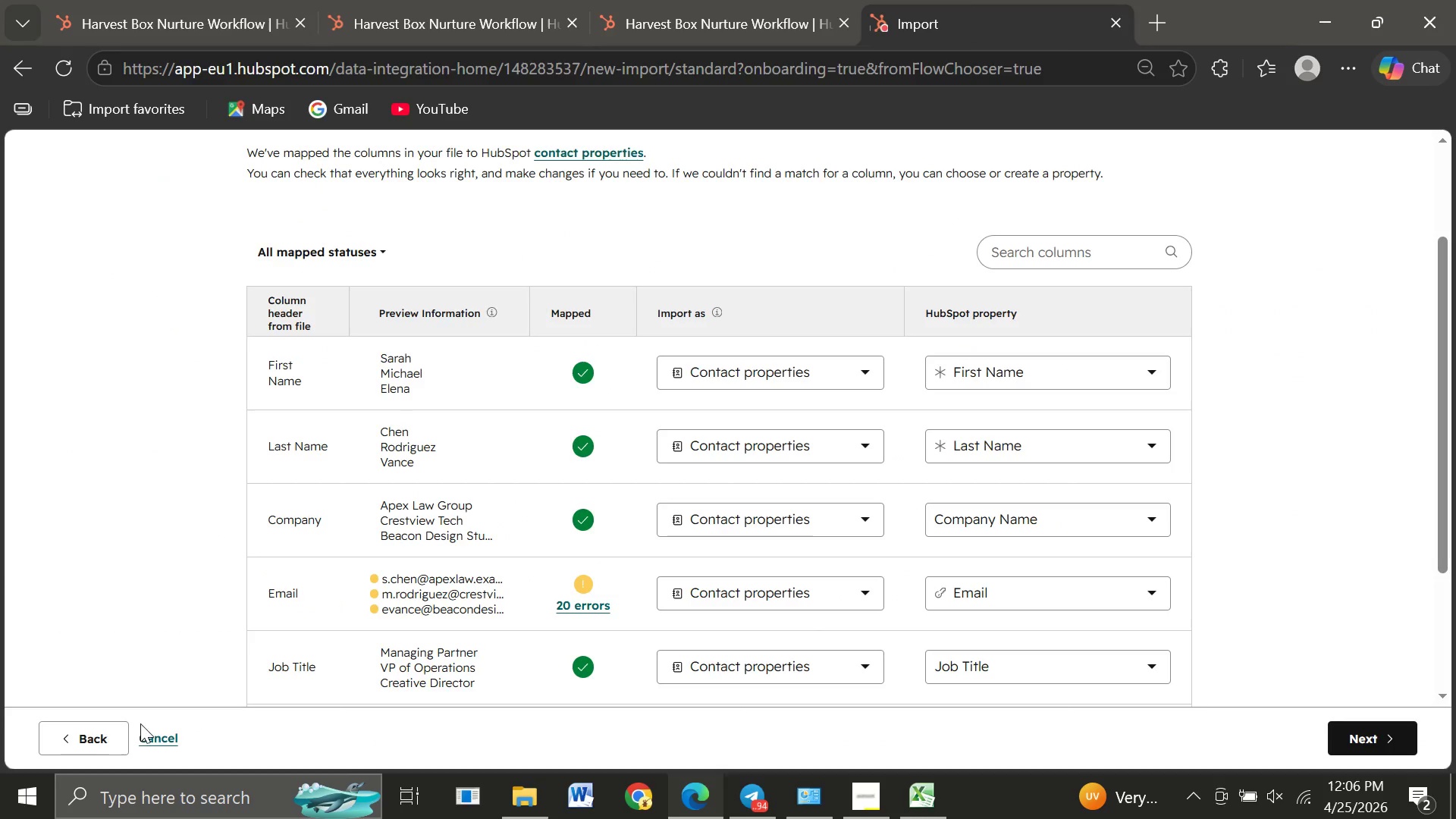 
left_click([83, 740])
 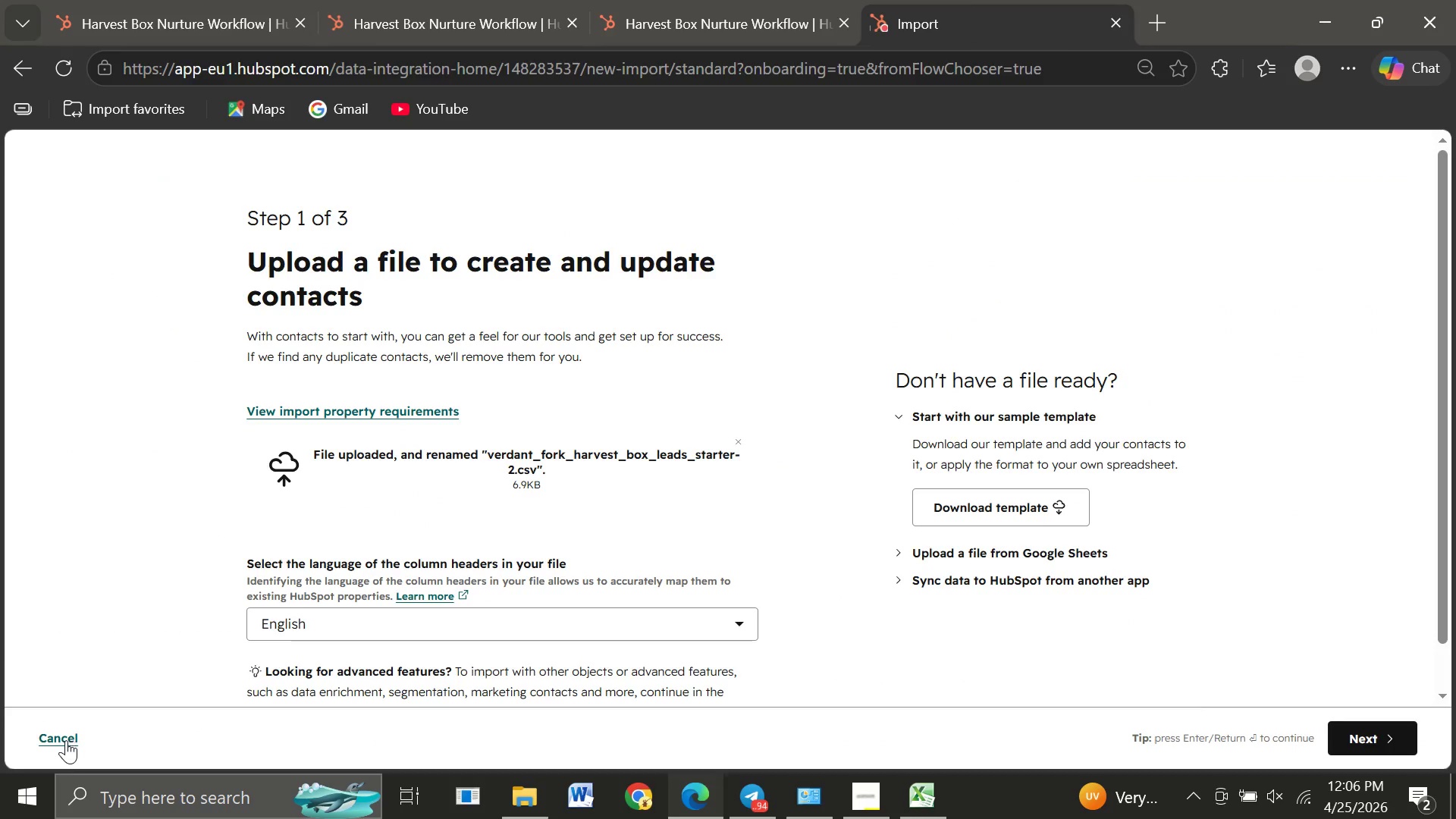 
left_click([60, 740])
 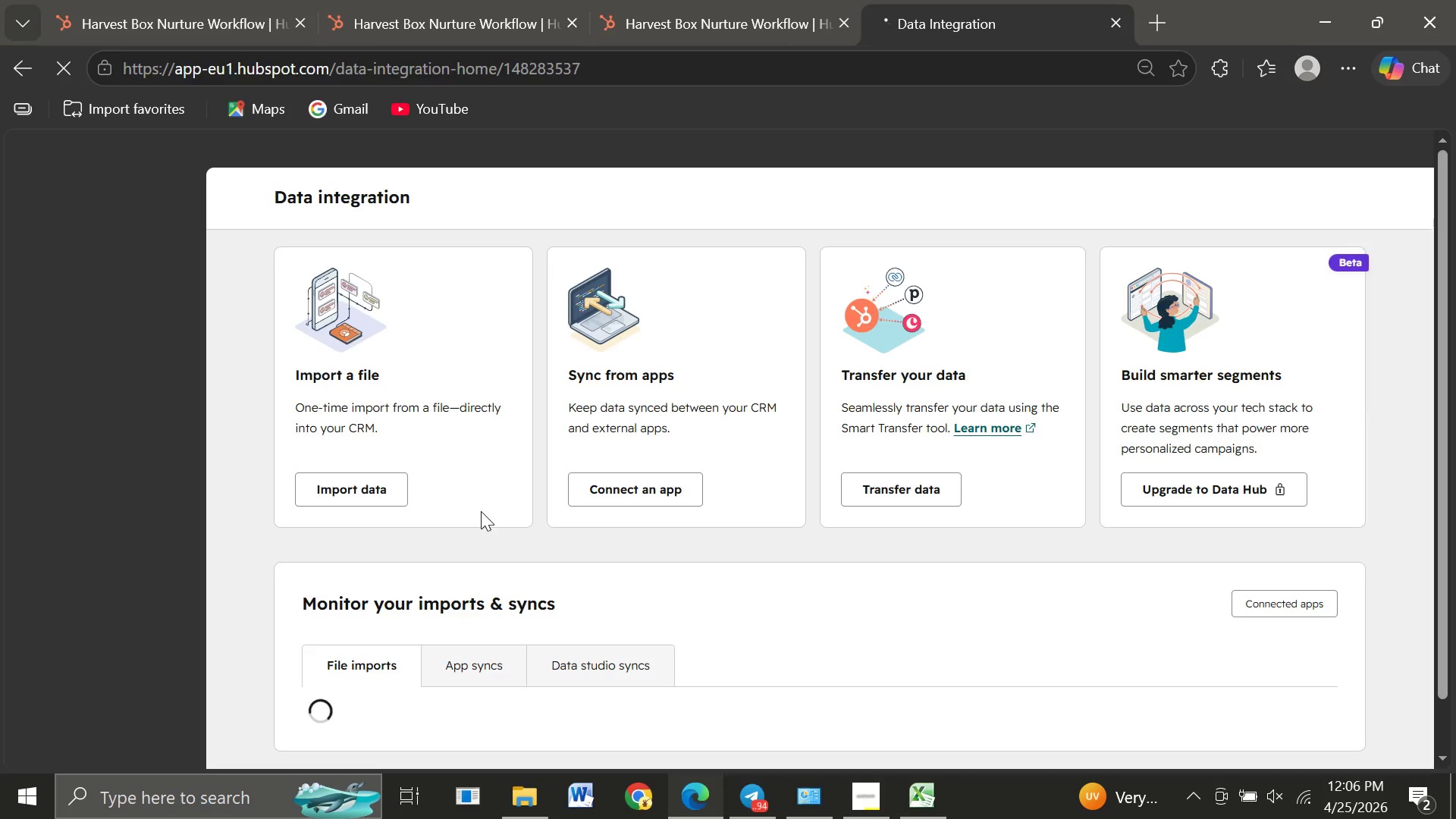 
wait(5.2)
 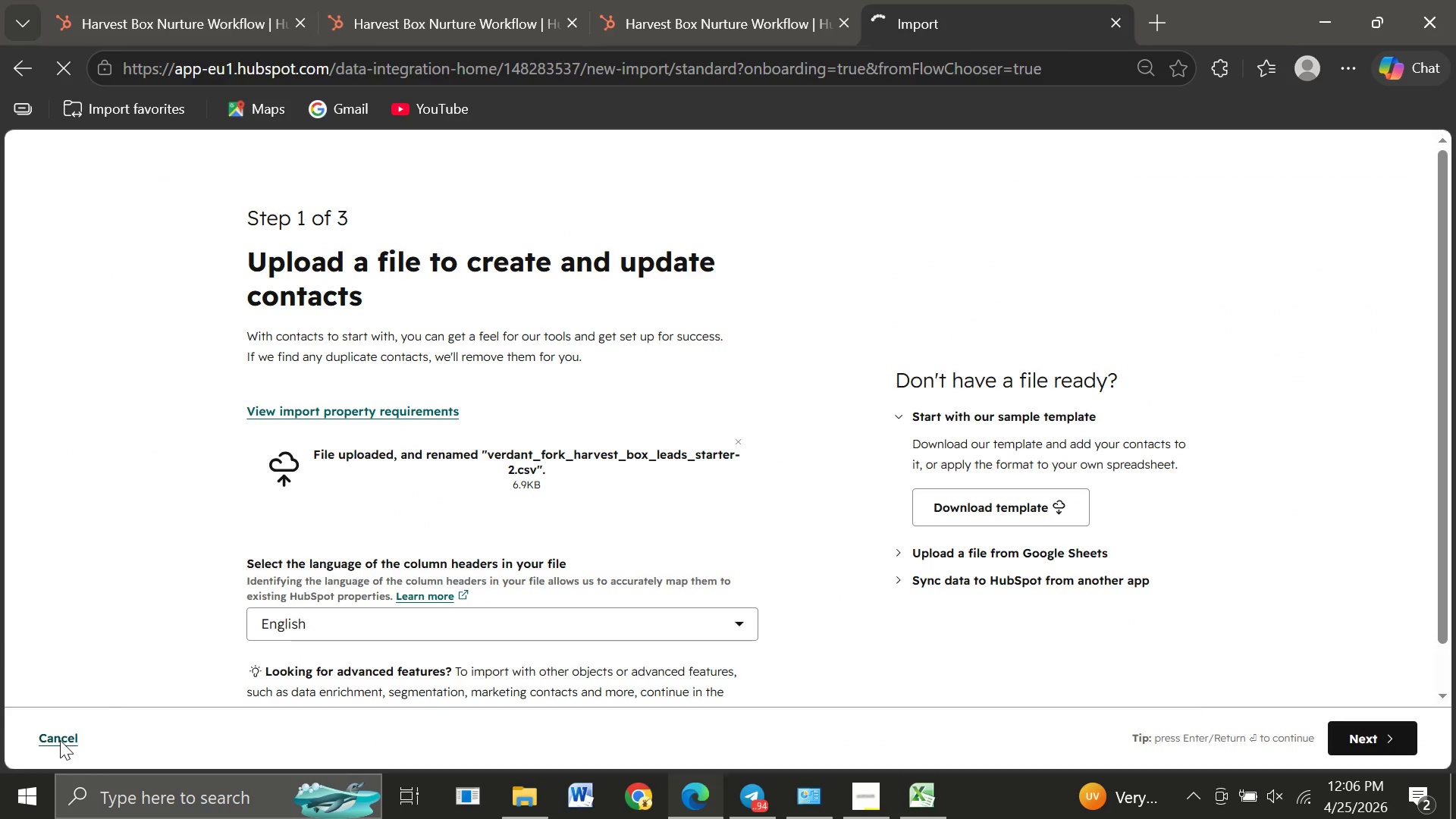 
left_click_drag(start_coordinate=[481, 511], to_coordinate=[384, 489])
 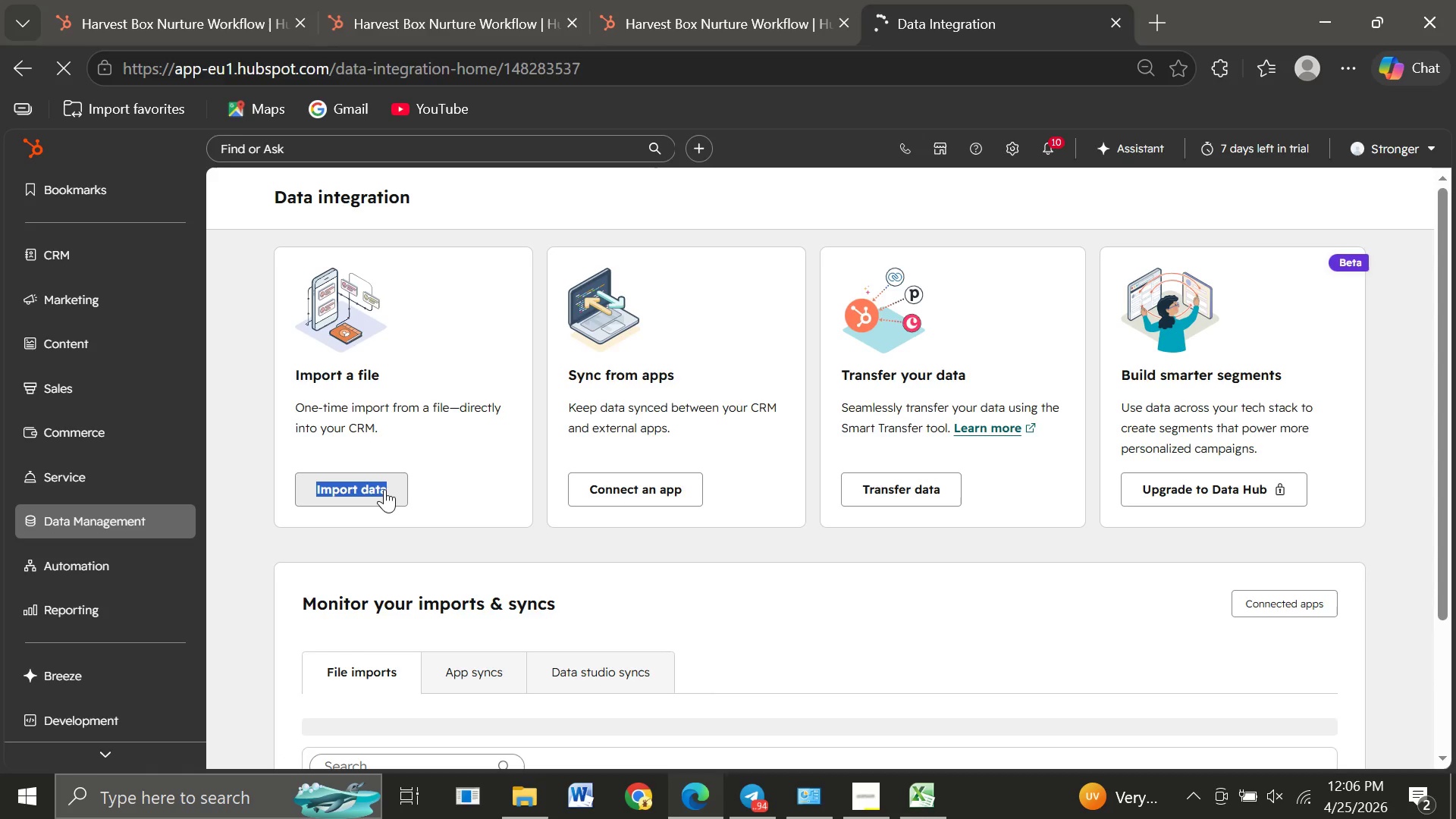 
left_click([384, 489])
 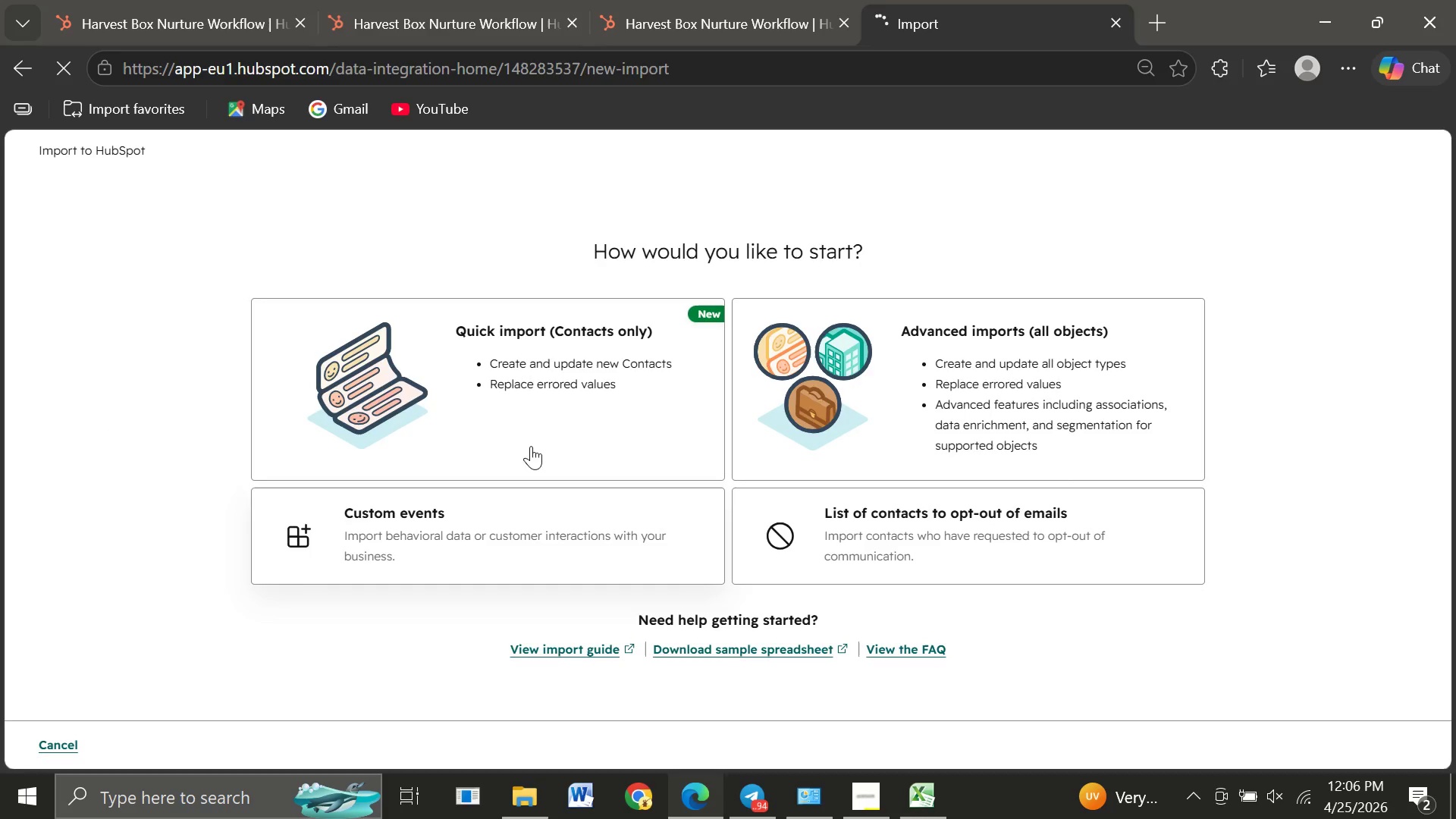 
left_click([527, 429])
 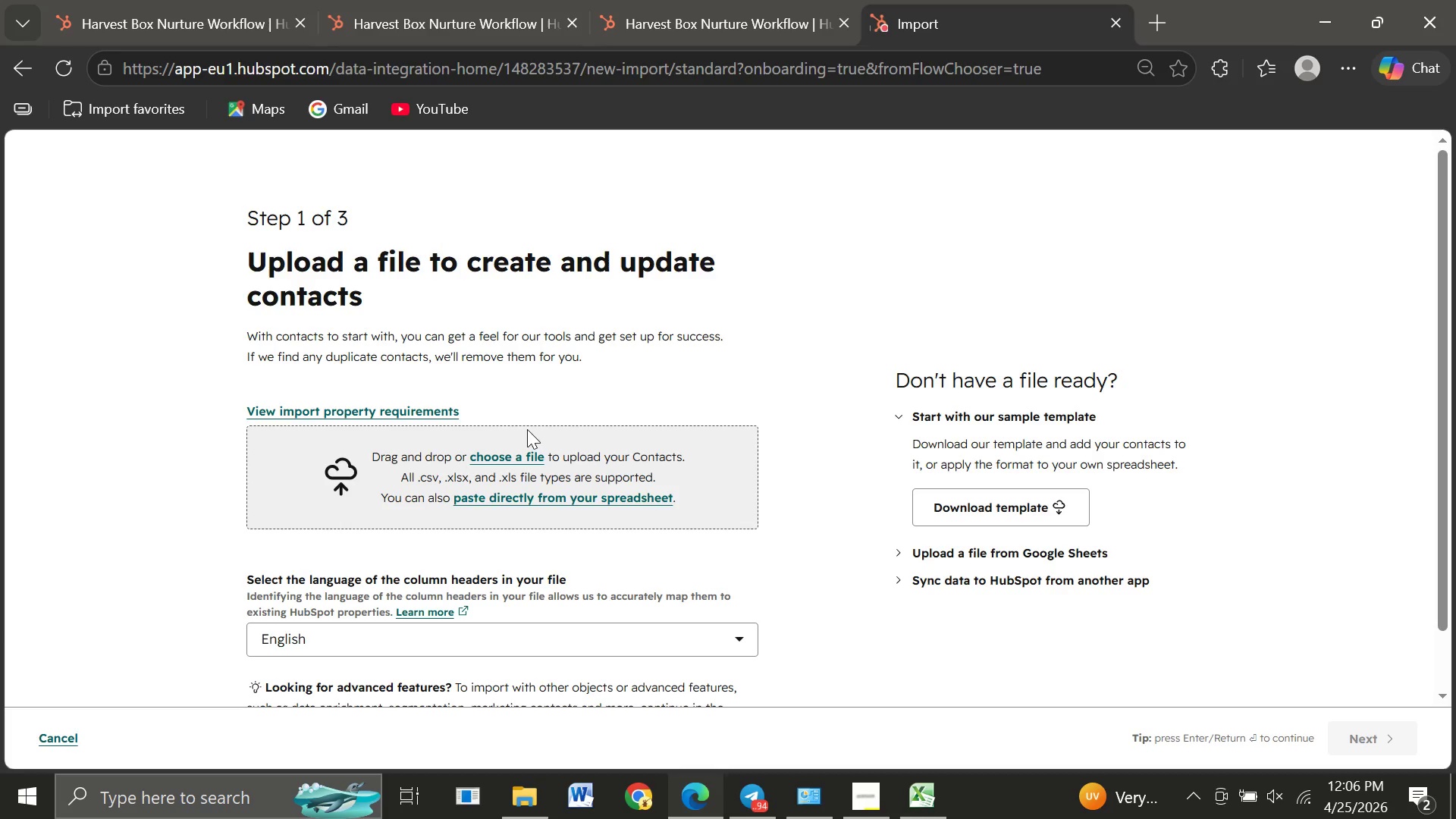 
wait(5.44)
 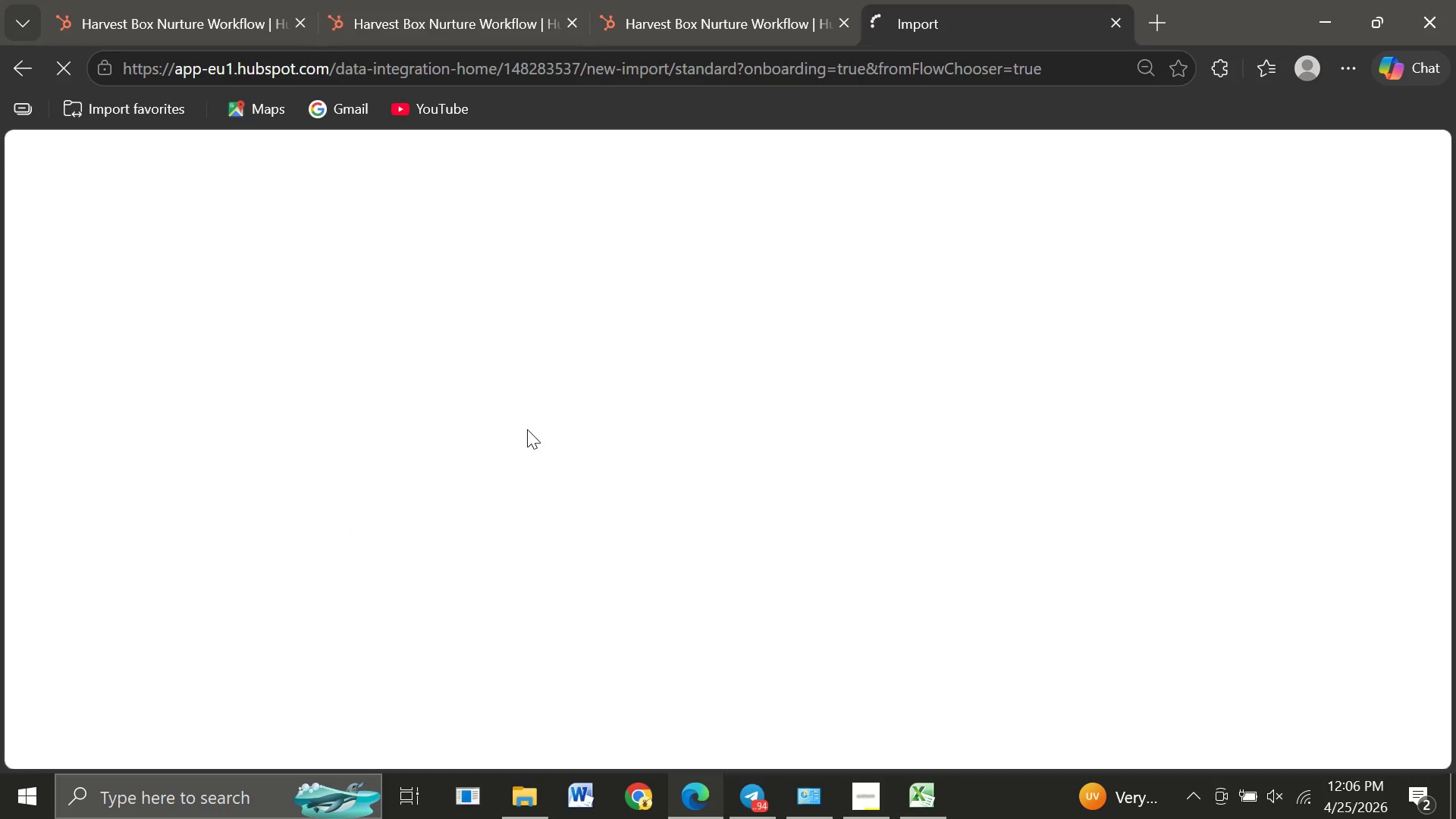 
left_click([511, 457])
 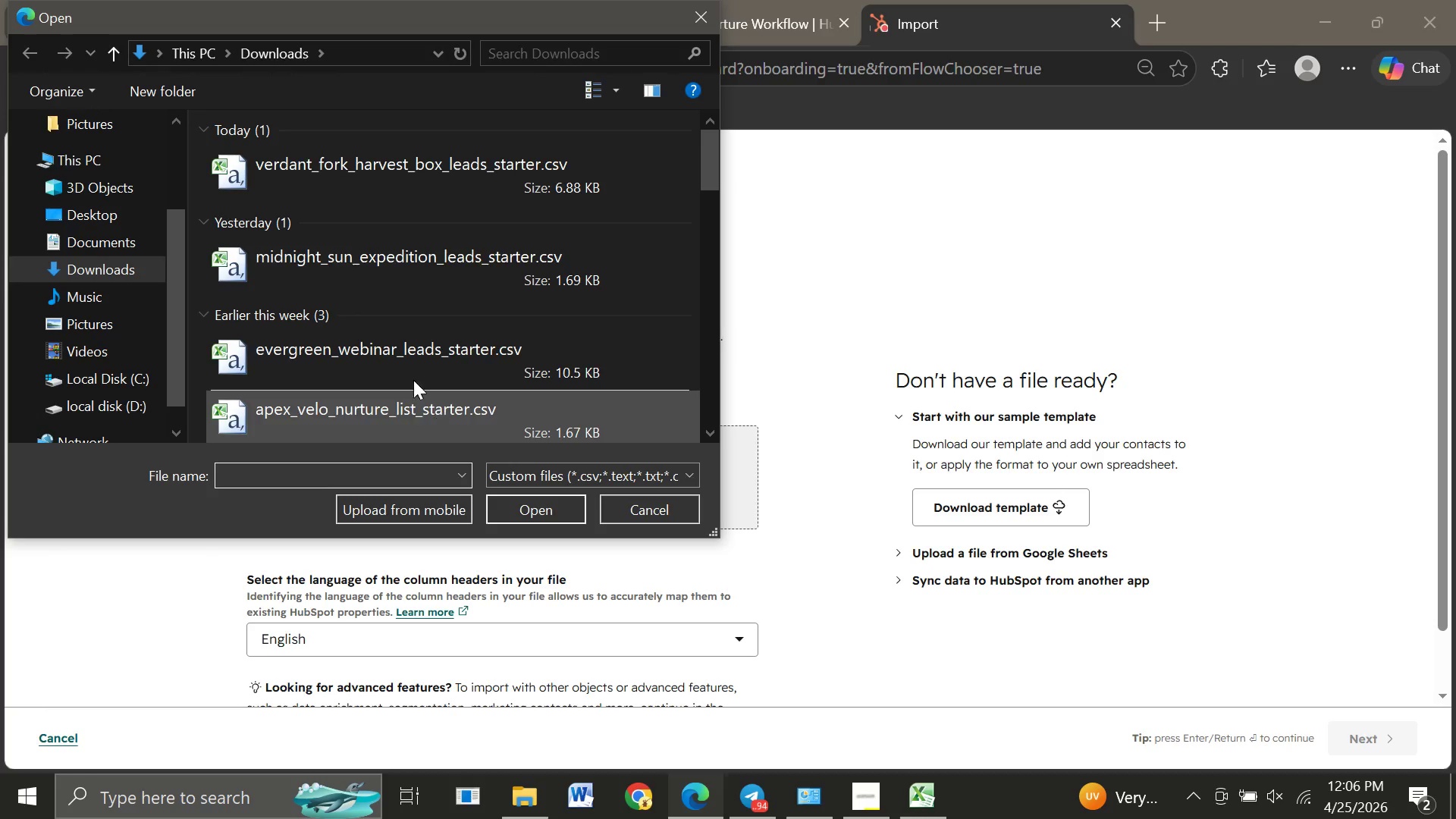 
wait(5.25)
 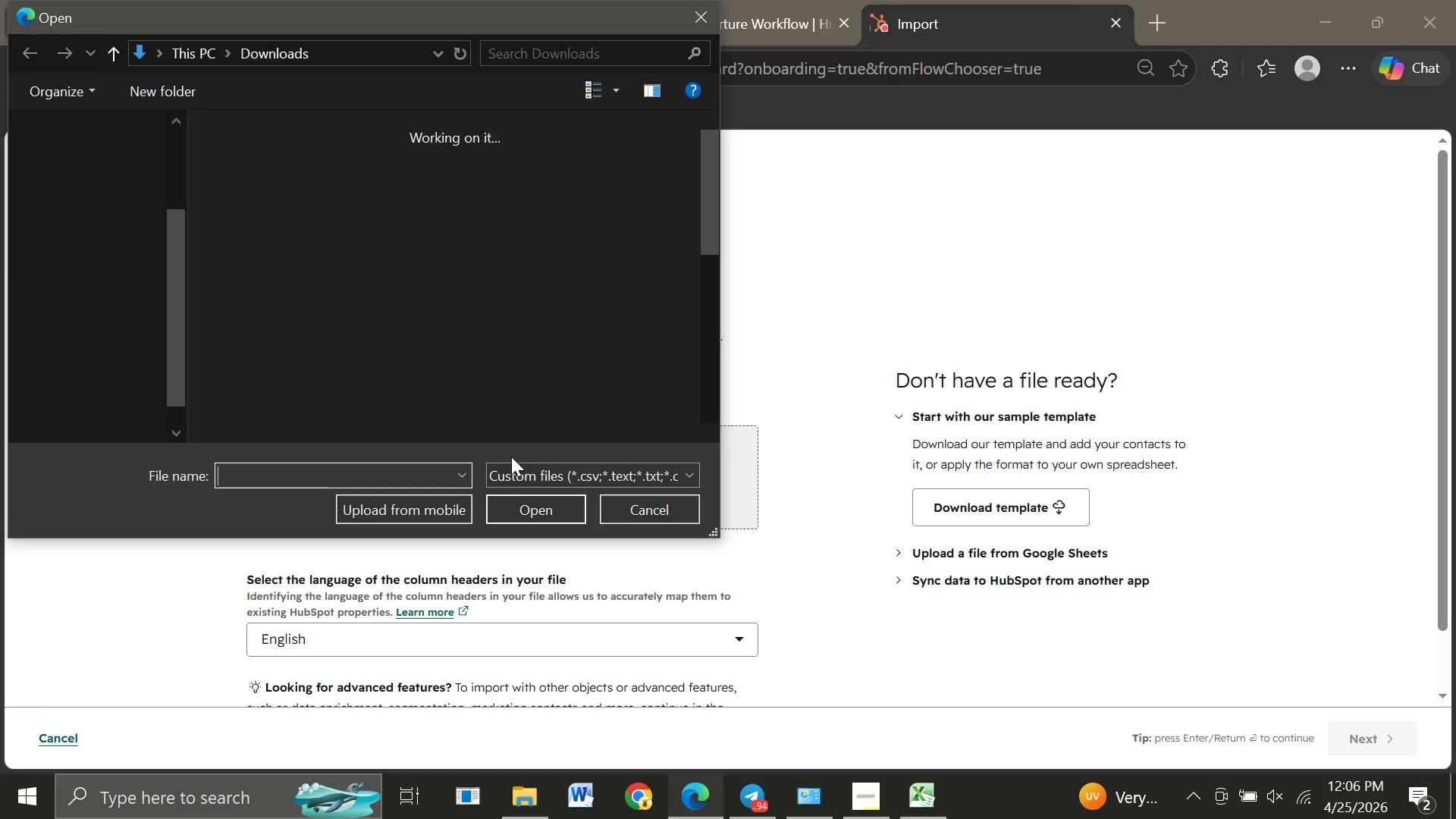 
left_click([380, 188])
 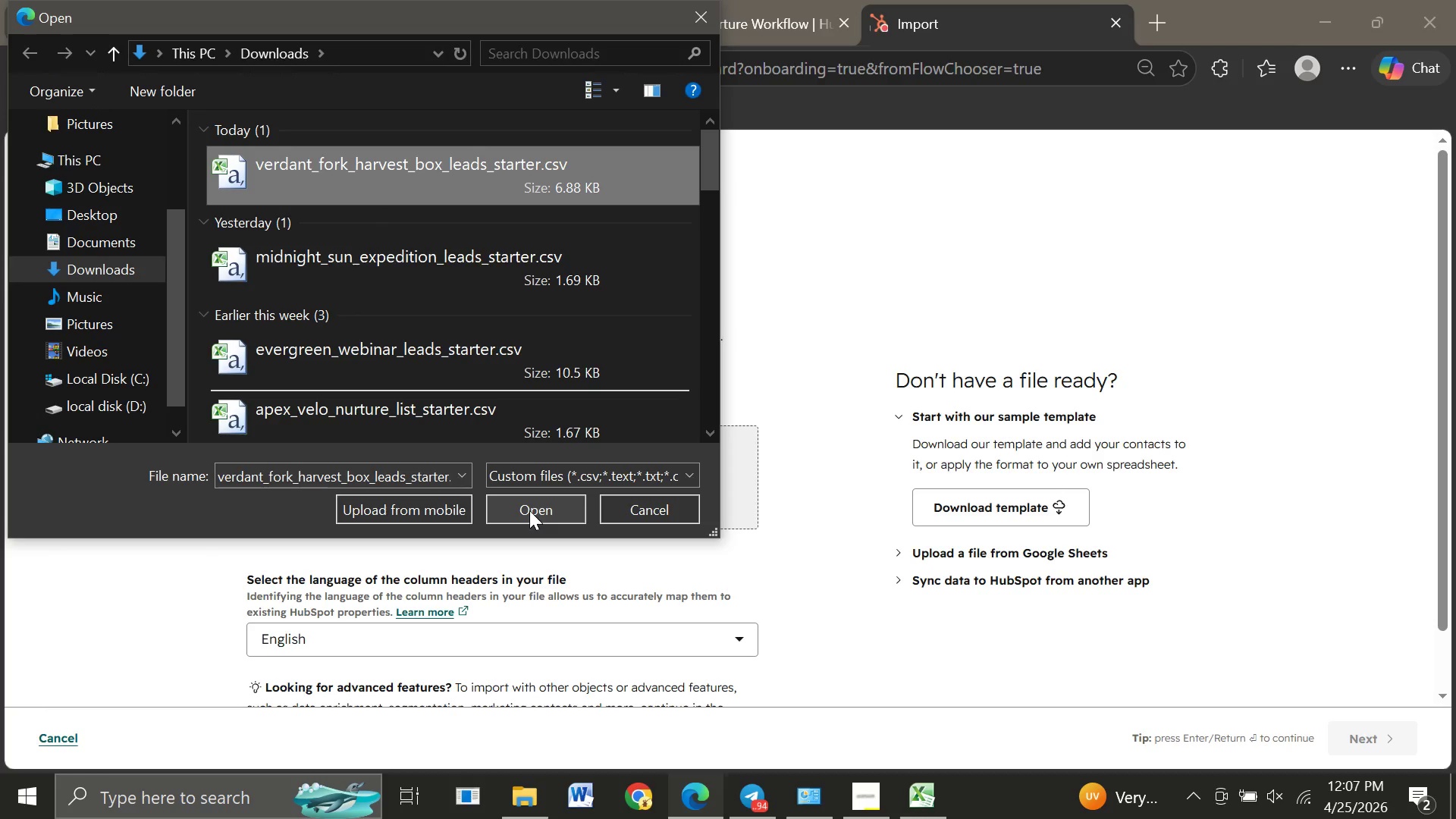 
wait(7.09)
 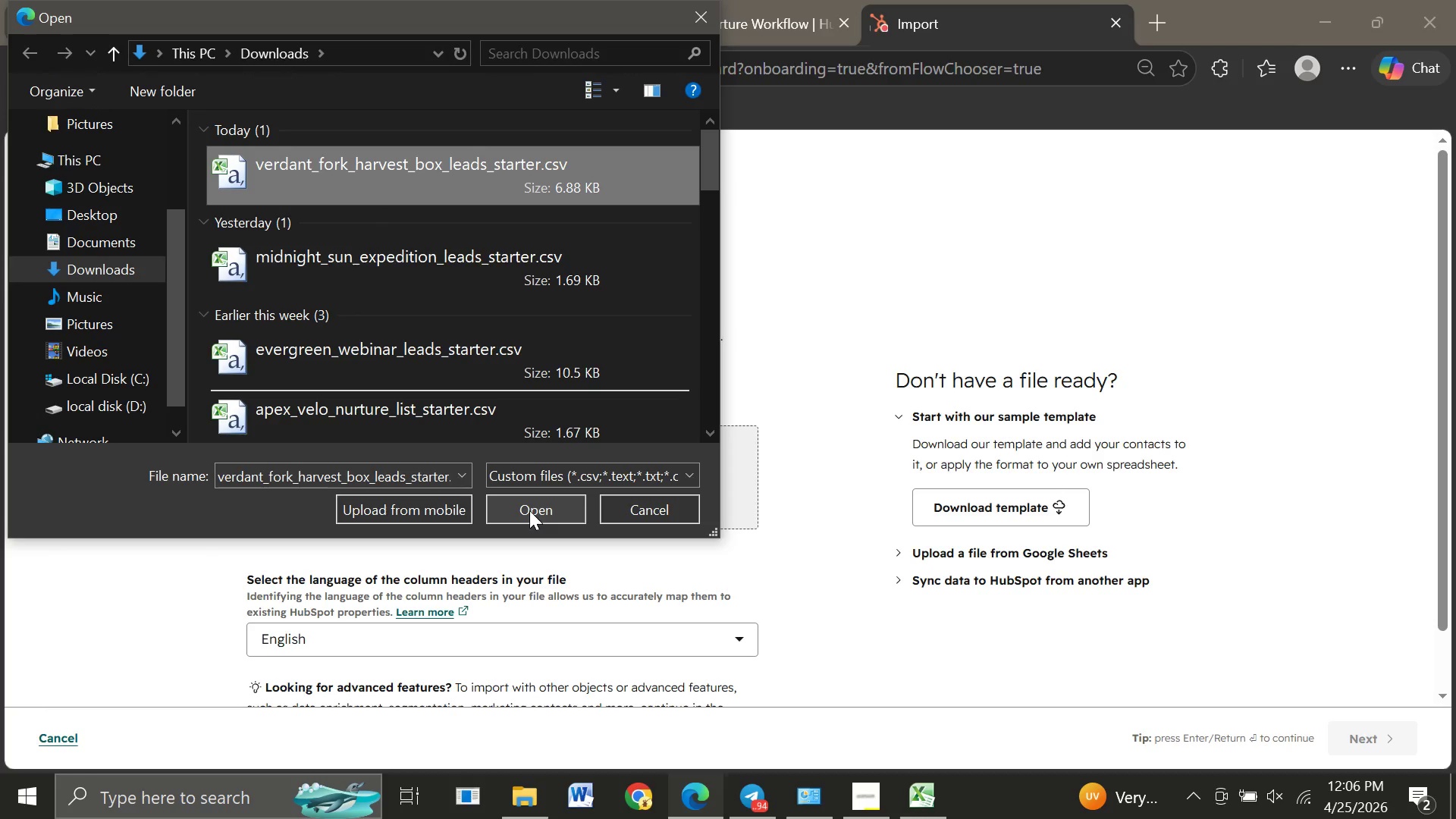 
left_click([529, 510])
 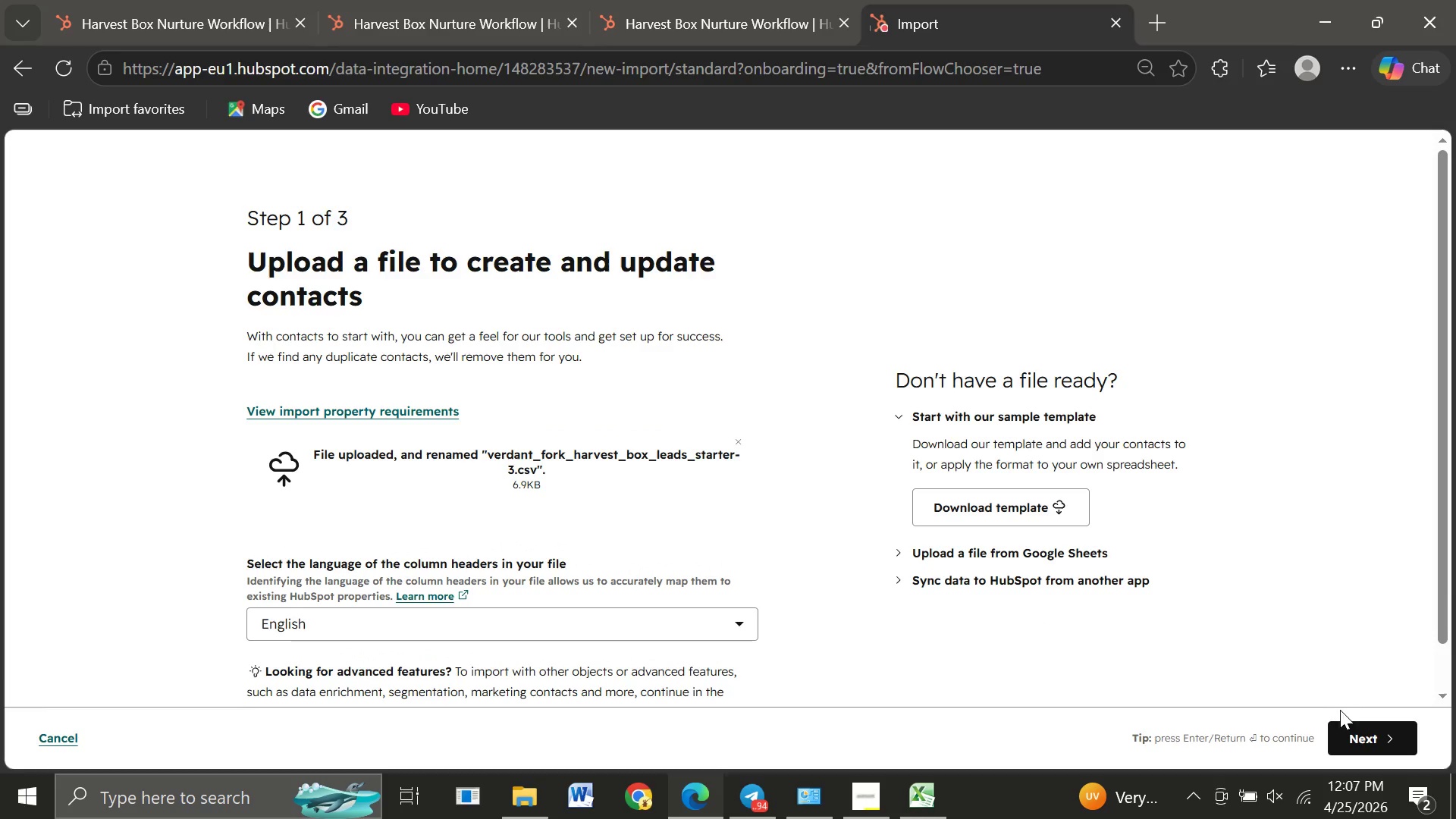 
left_click([1364, 736])
 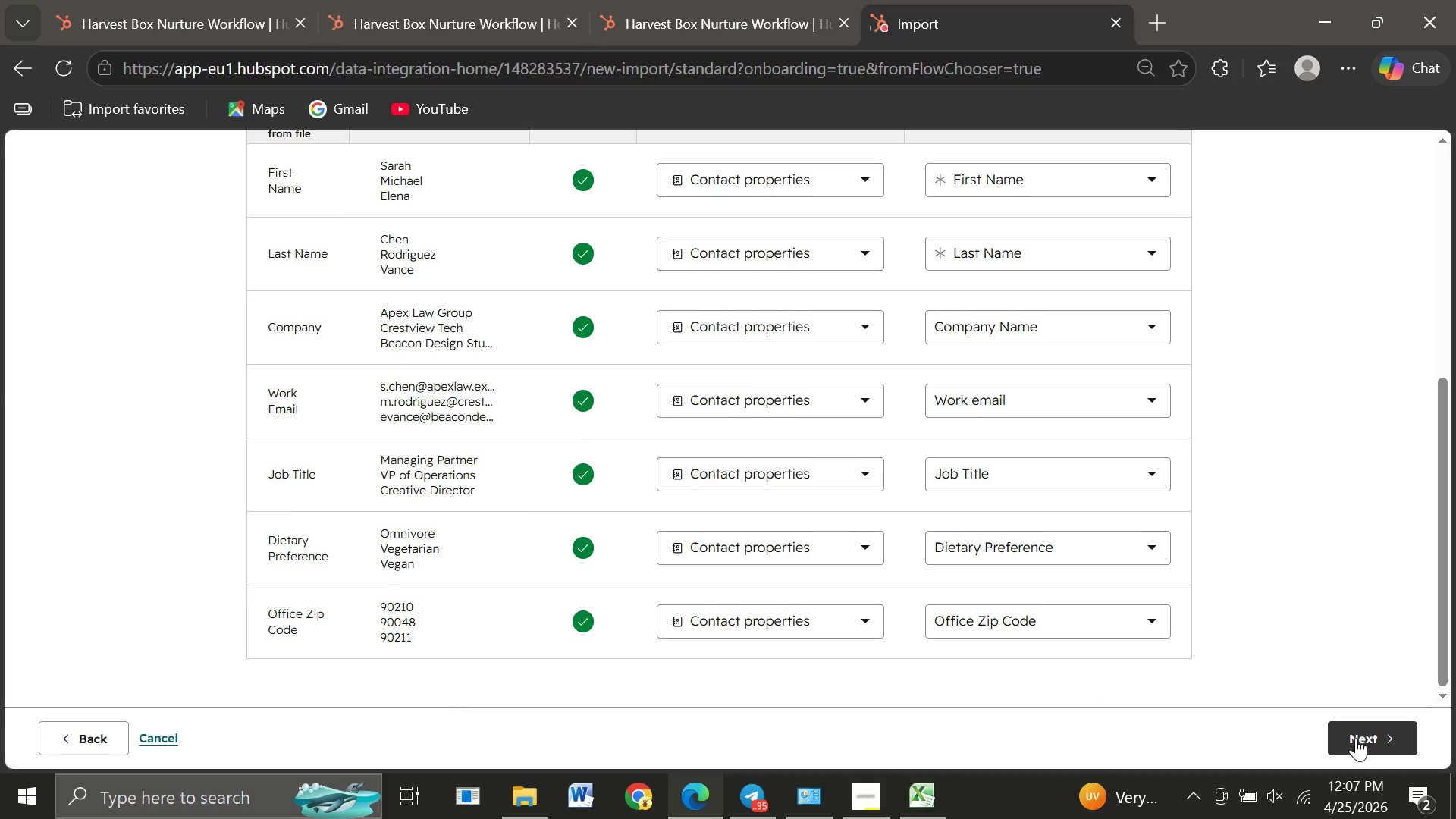 
wait(14.83)
 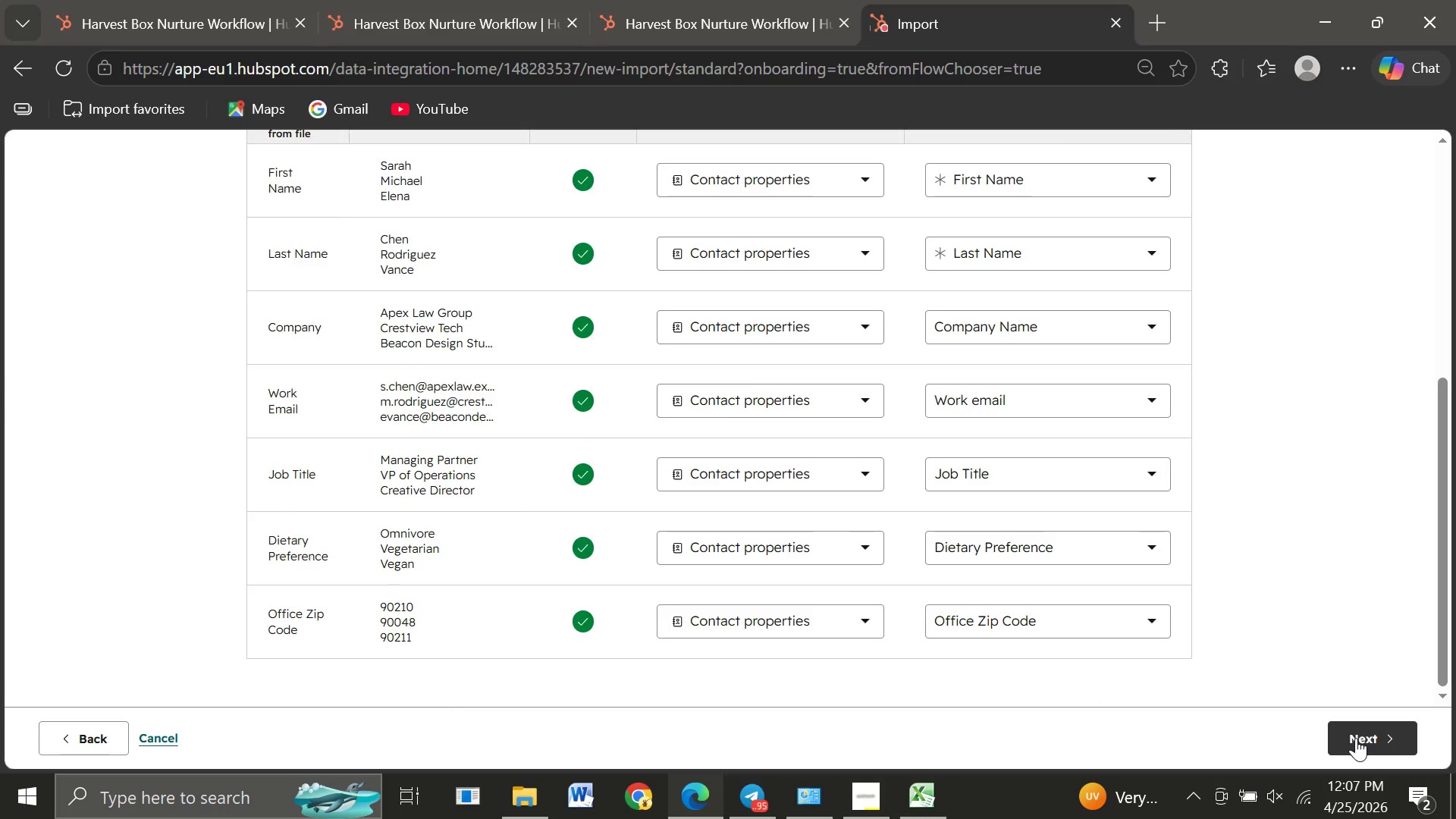 
left_click([1356, 738])
 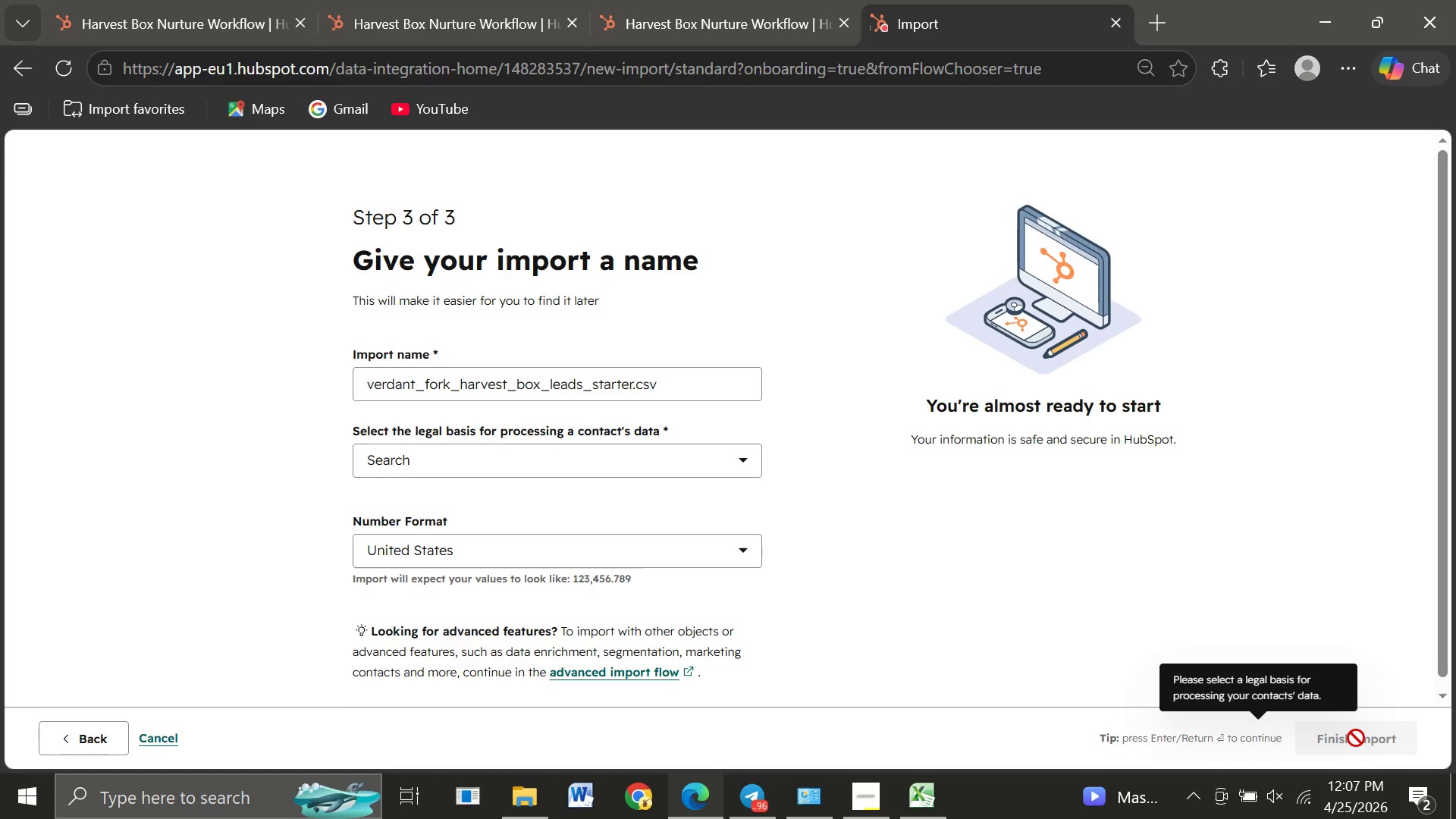 
wait(29.66)
 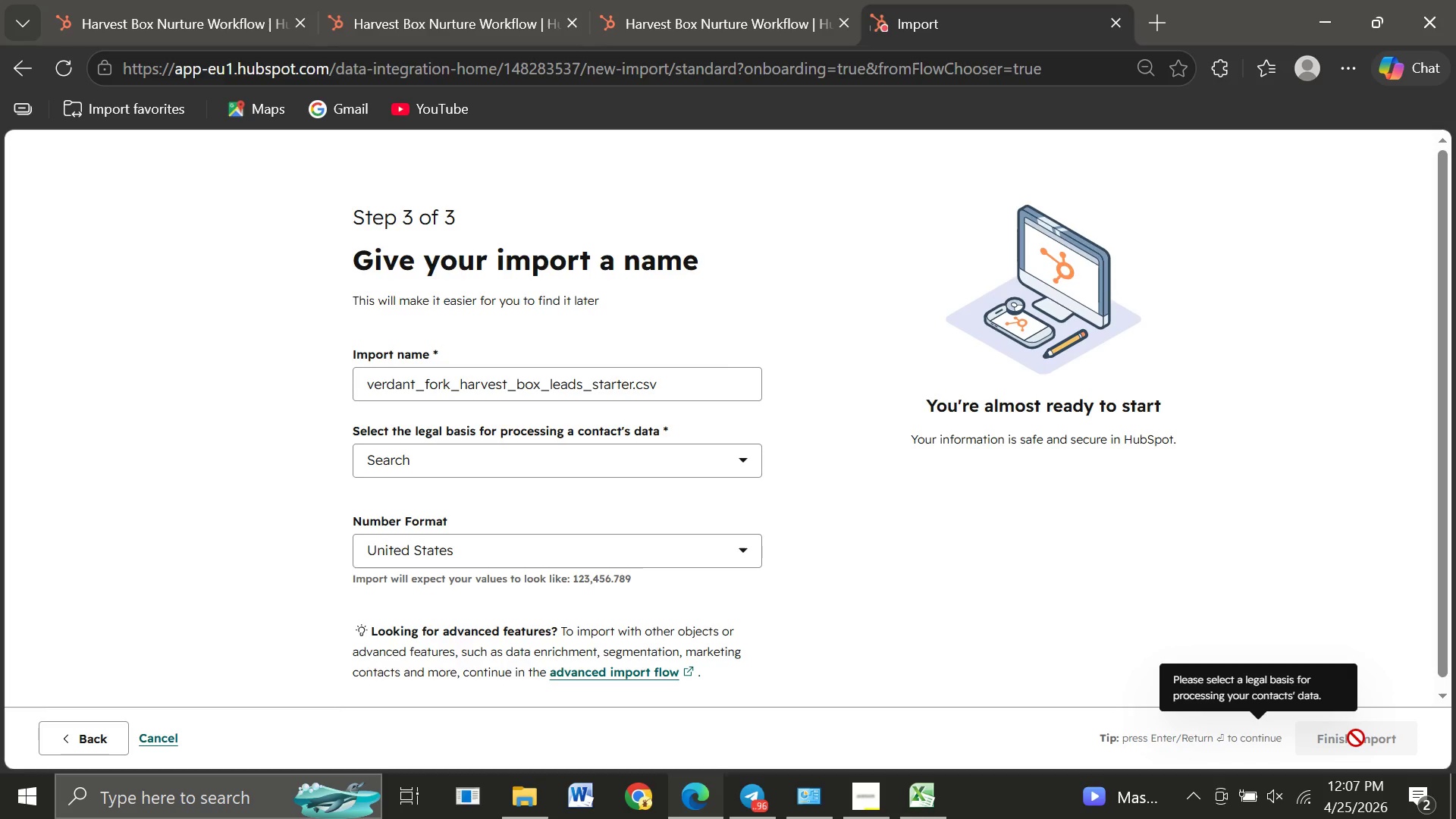 
left_click([570, 463])
 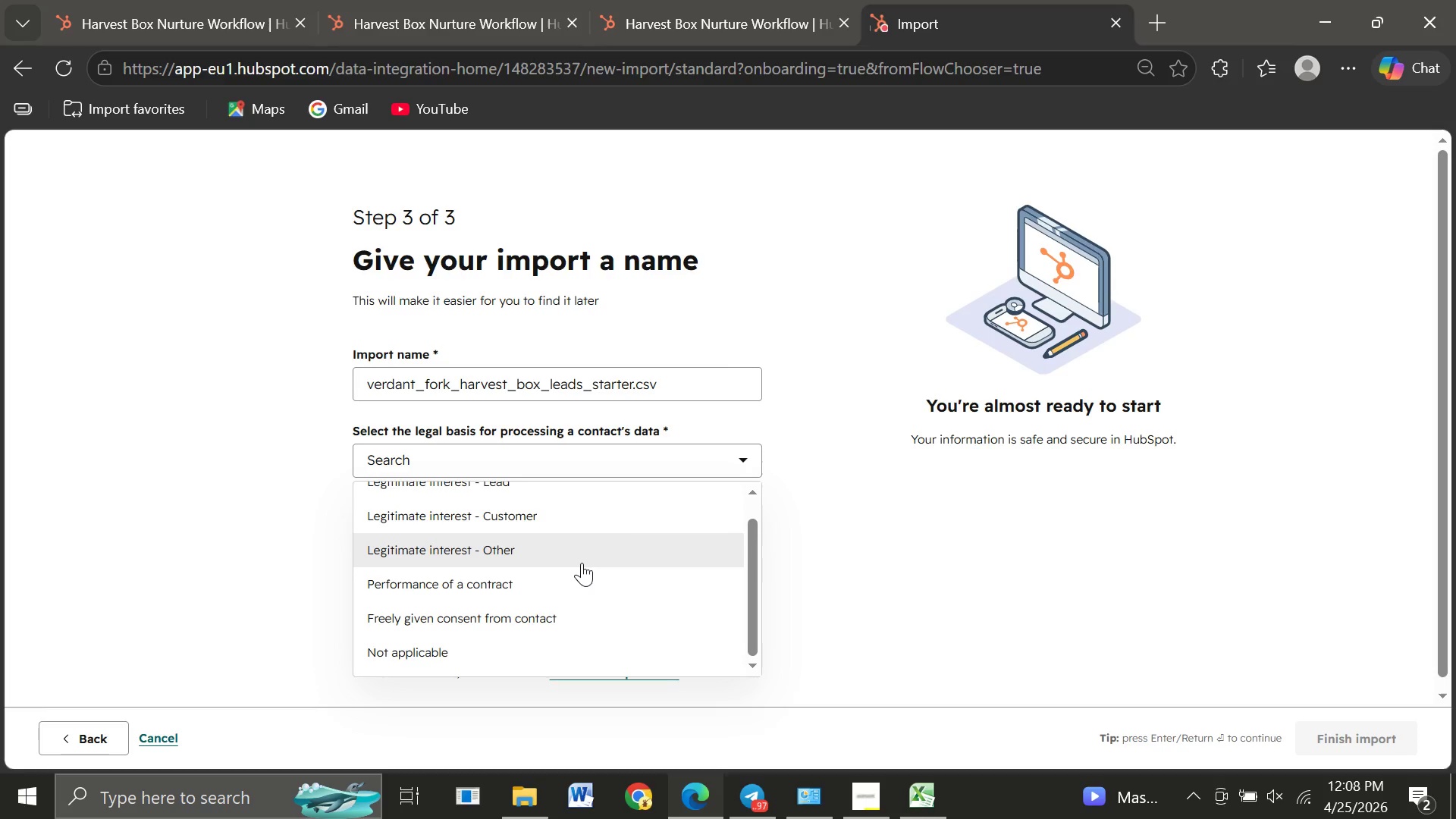 
wait(19.62)
 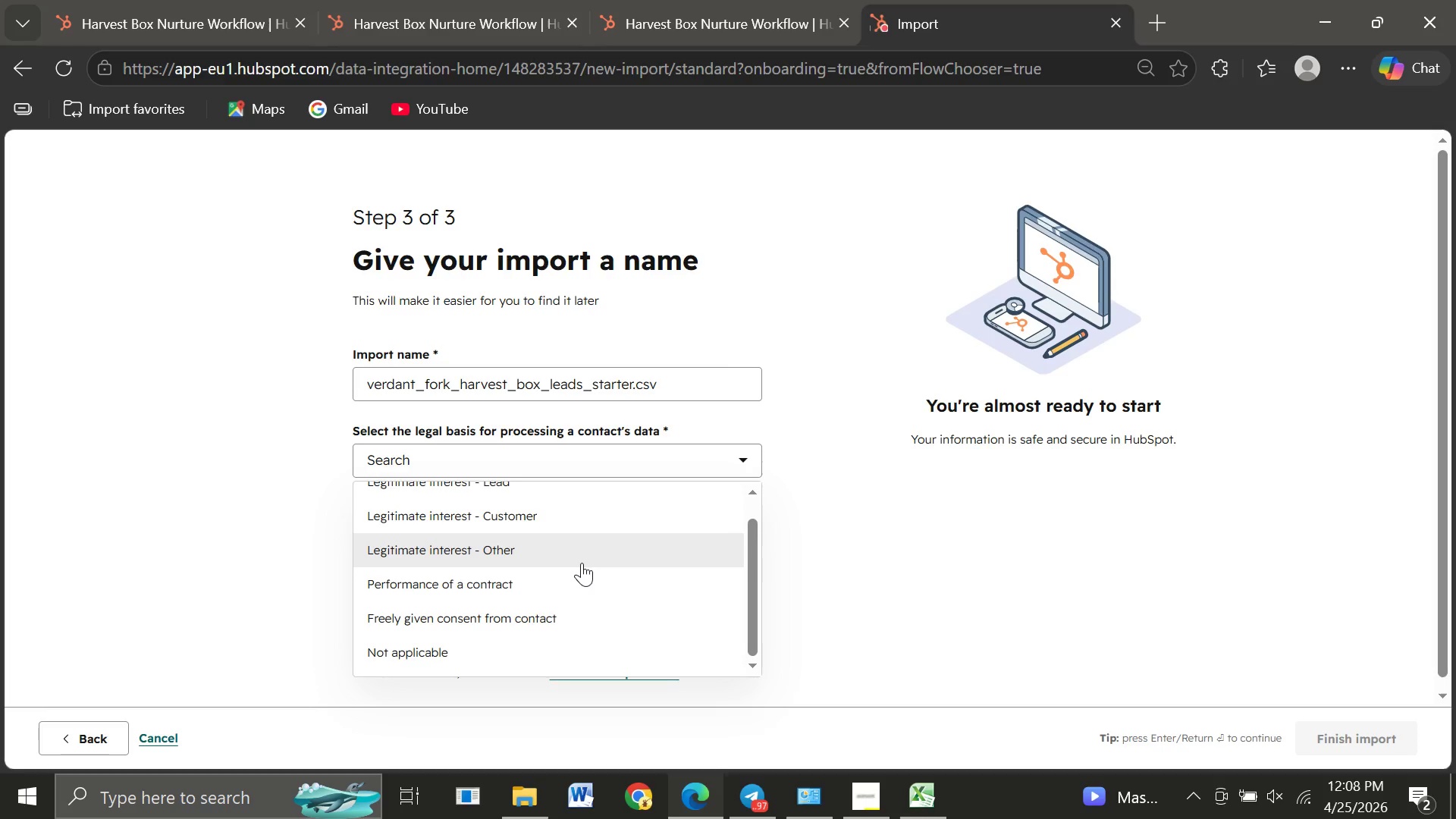 
left_click([95, 730])
 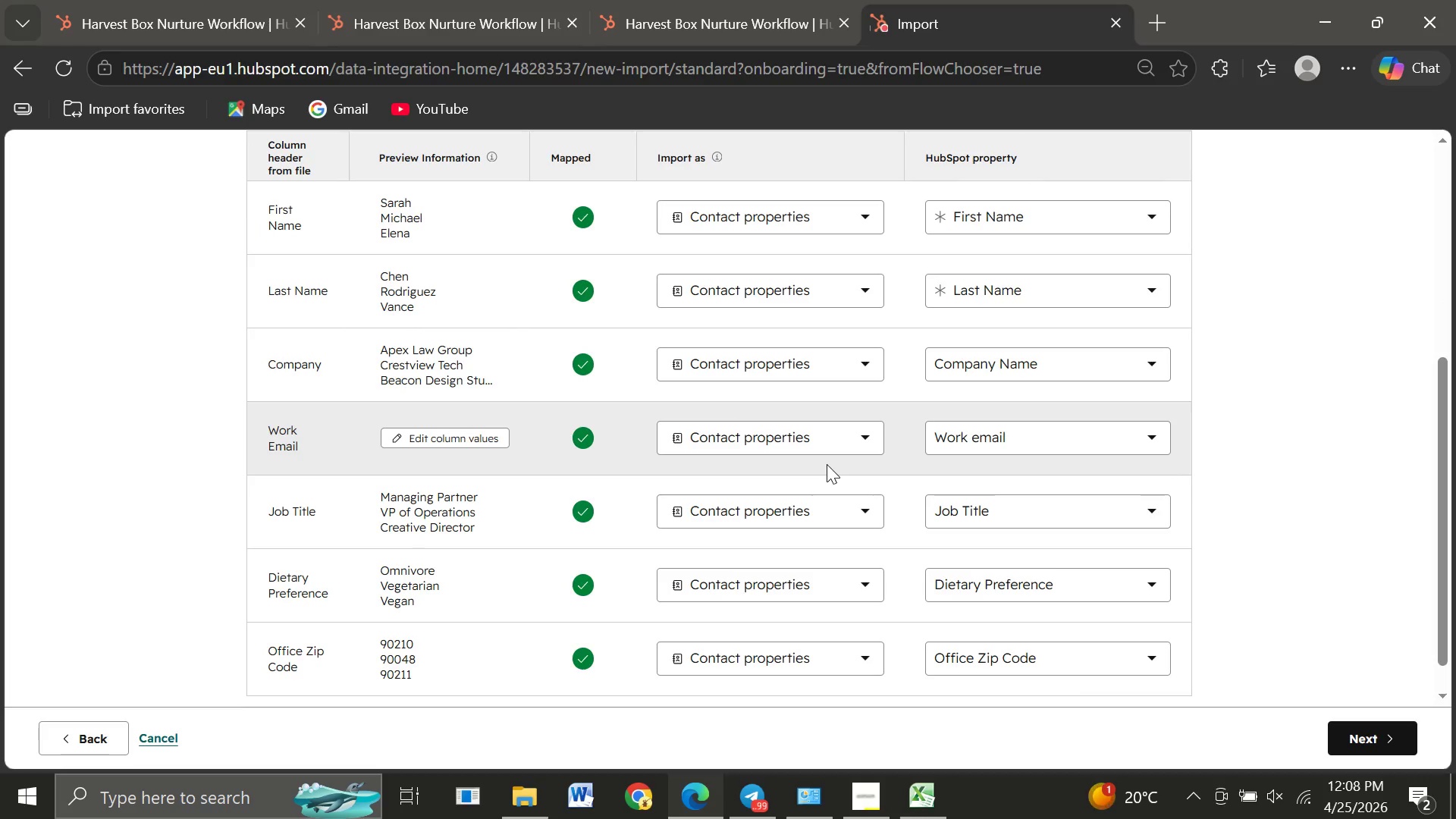 
wait(20.69)
 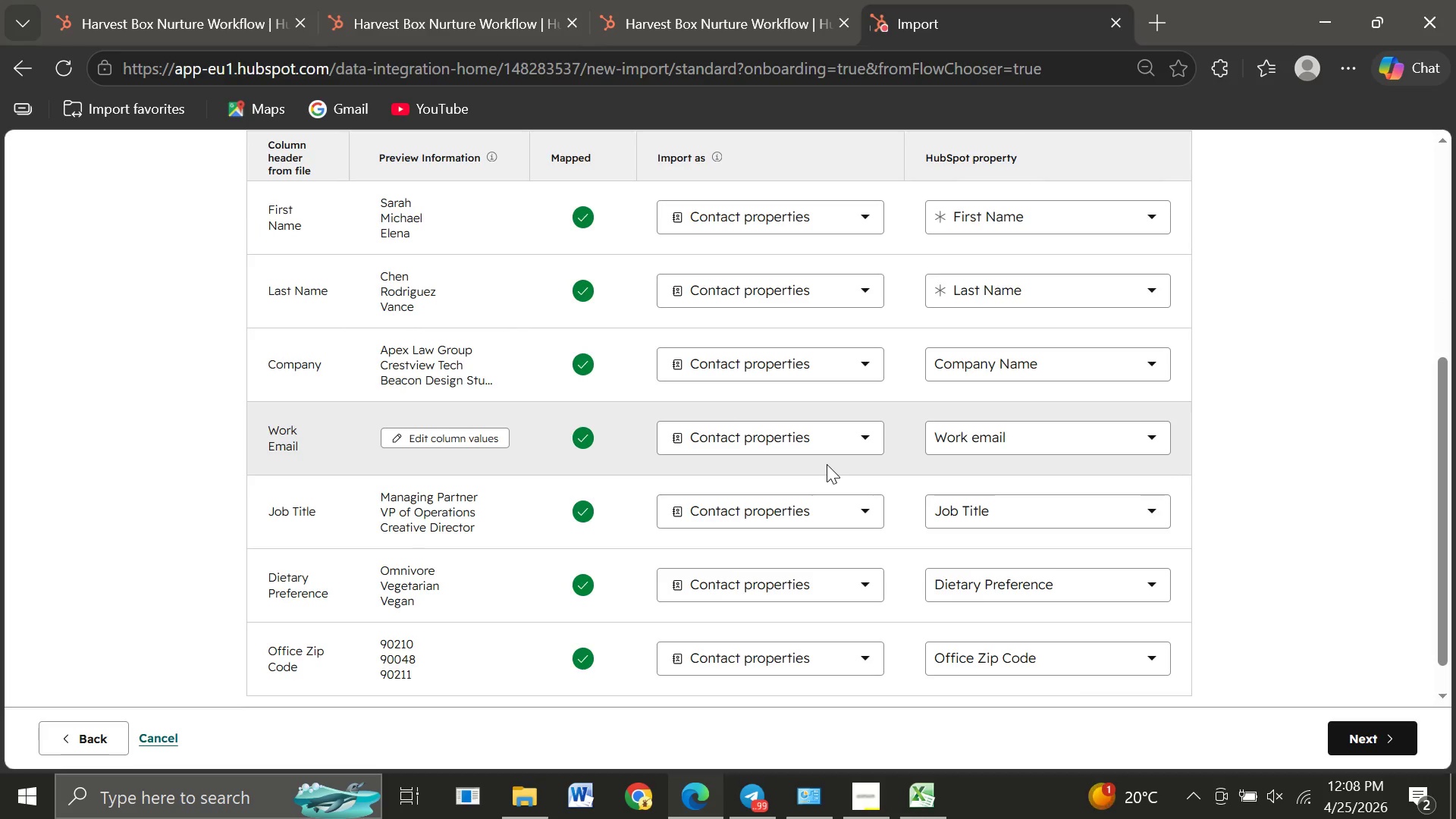 
left_click([1382, 731])
 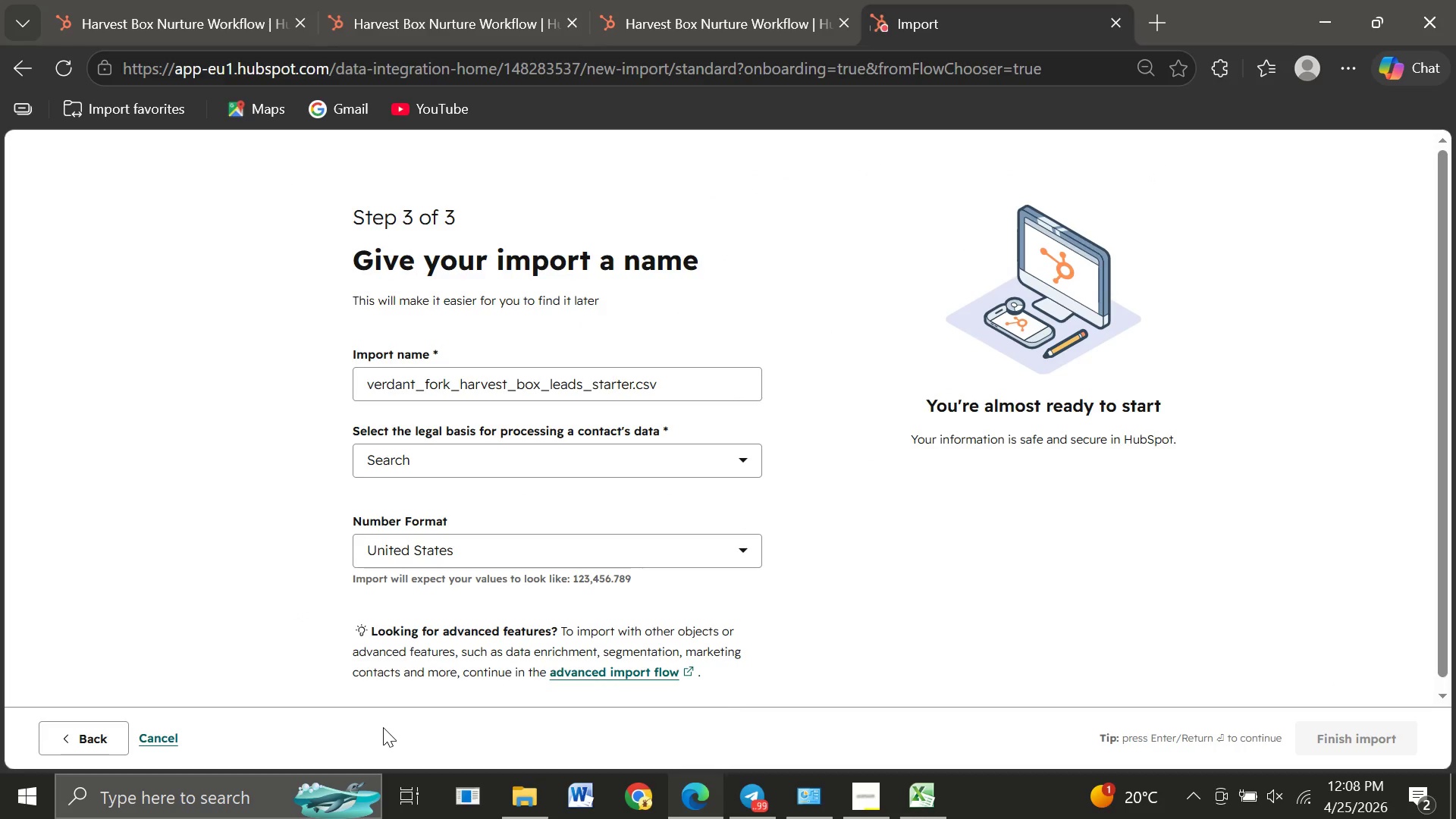 
wait(7.73)
 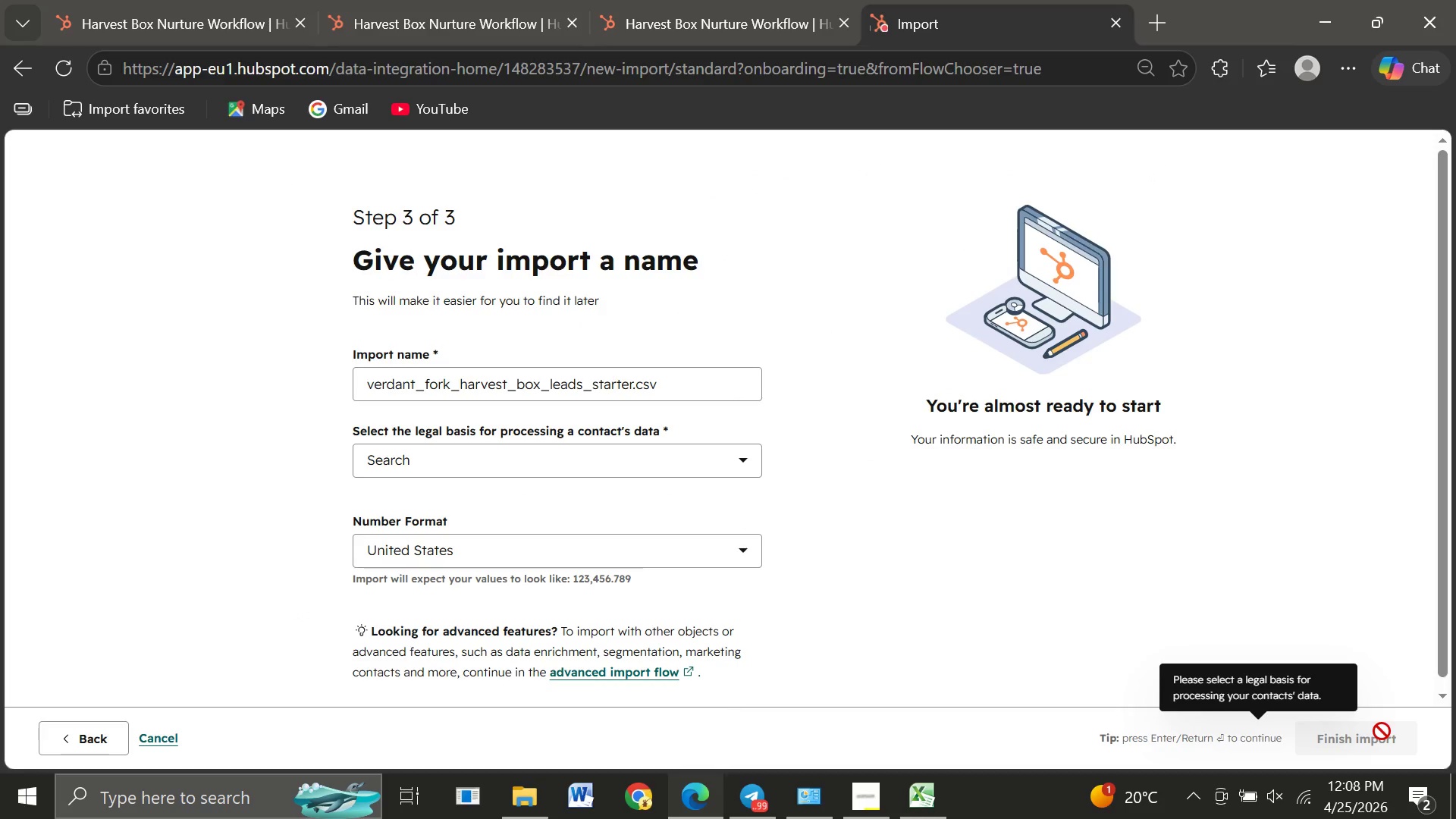 
left_click([648, 463])
 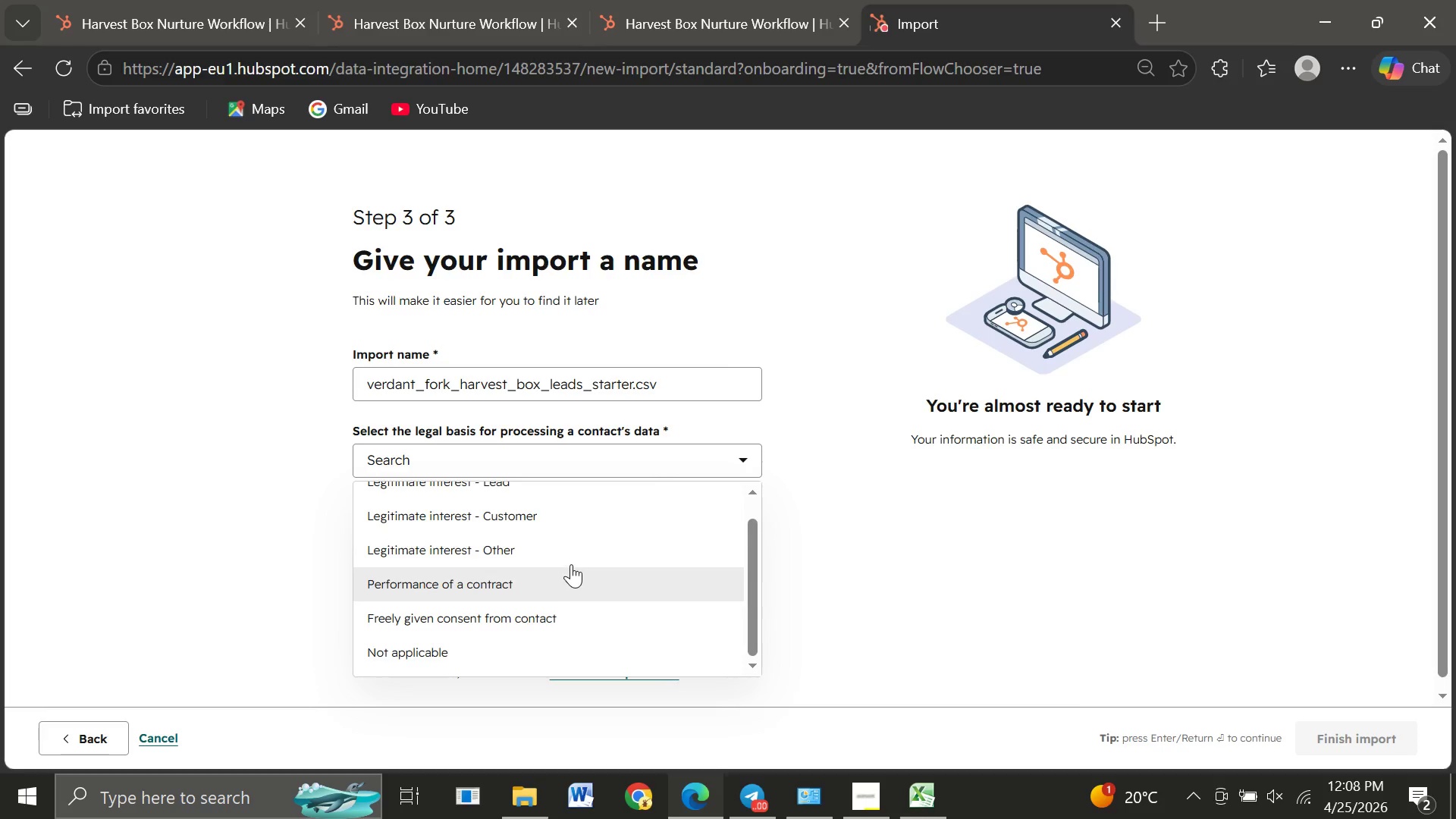 
wait(11.66)
 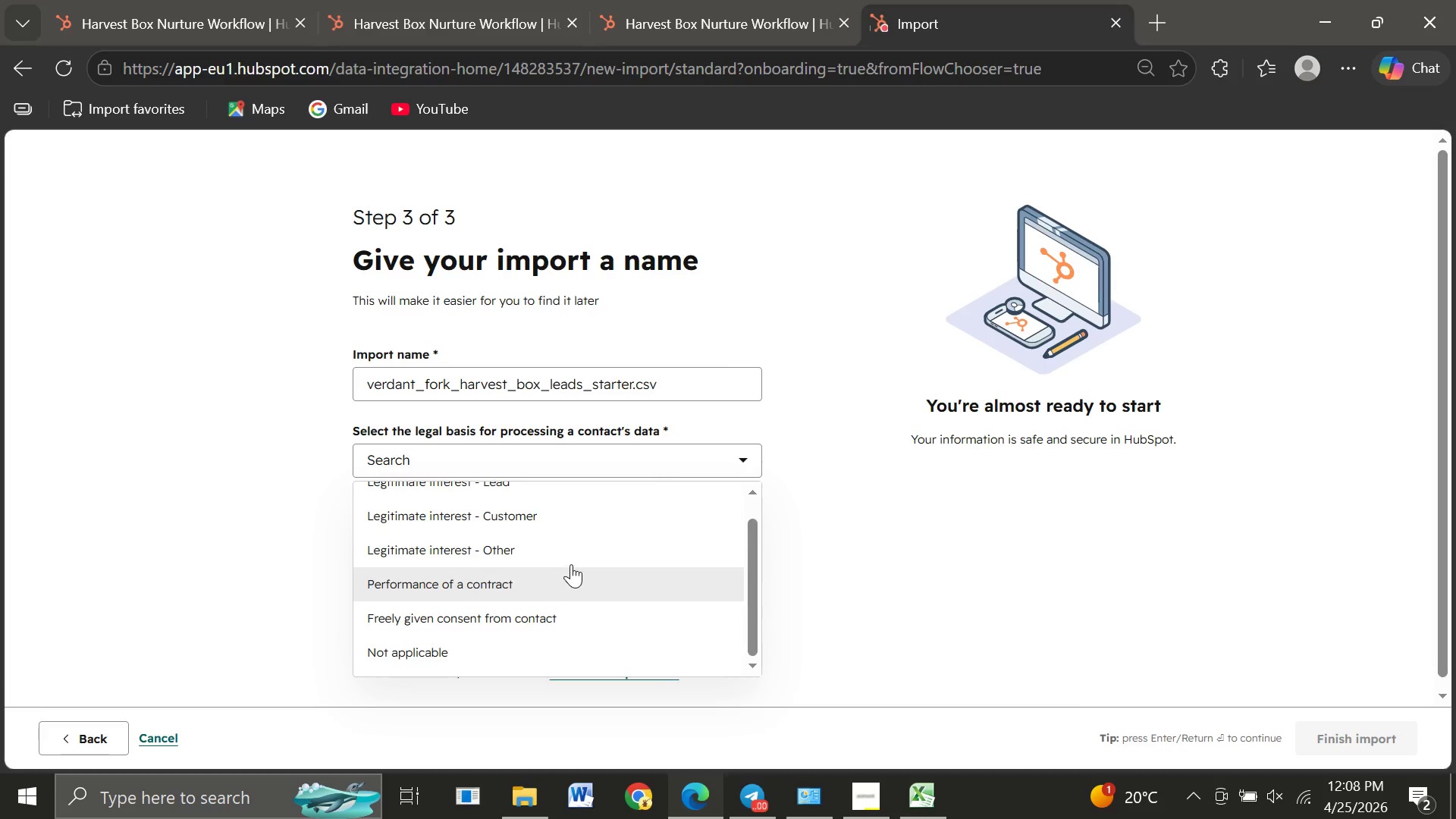 
left_click([863, 555])
 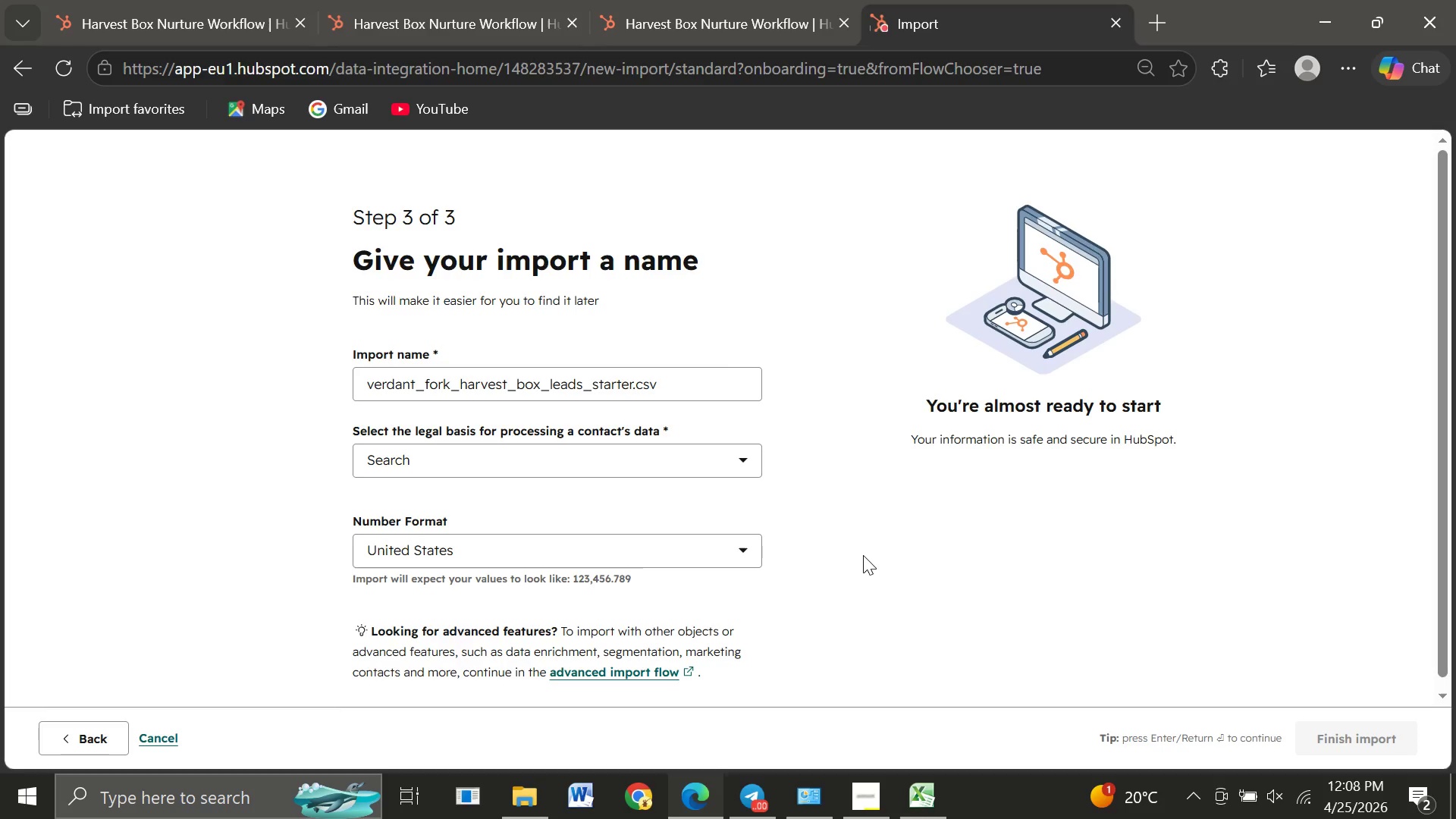 
wait(9.12)
 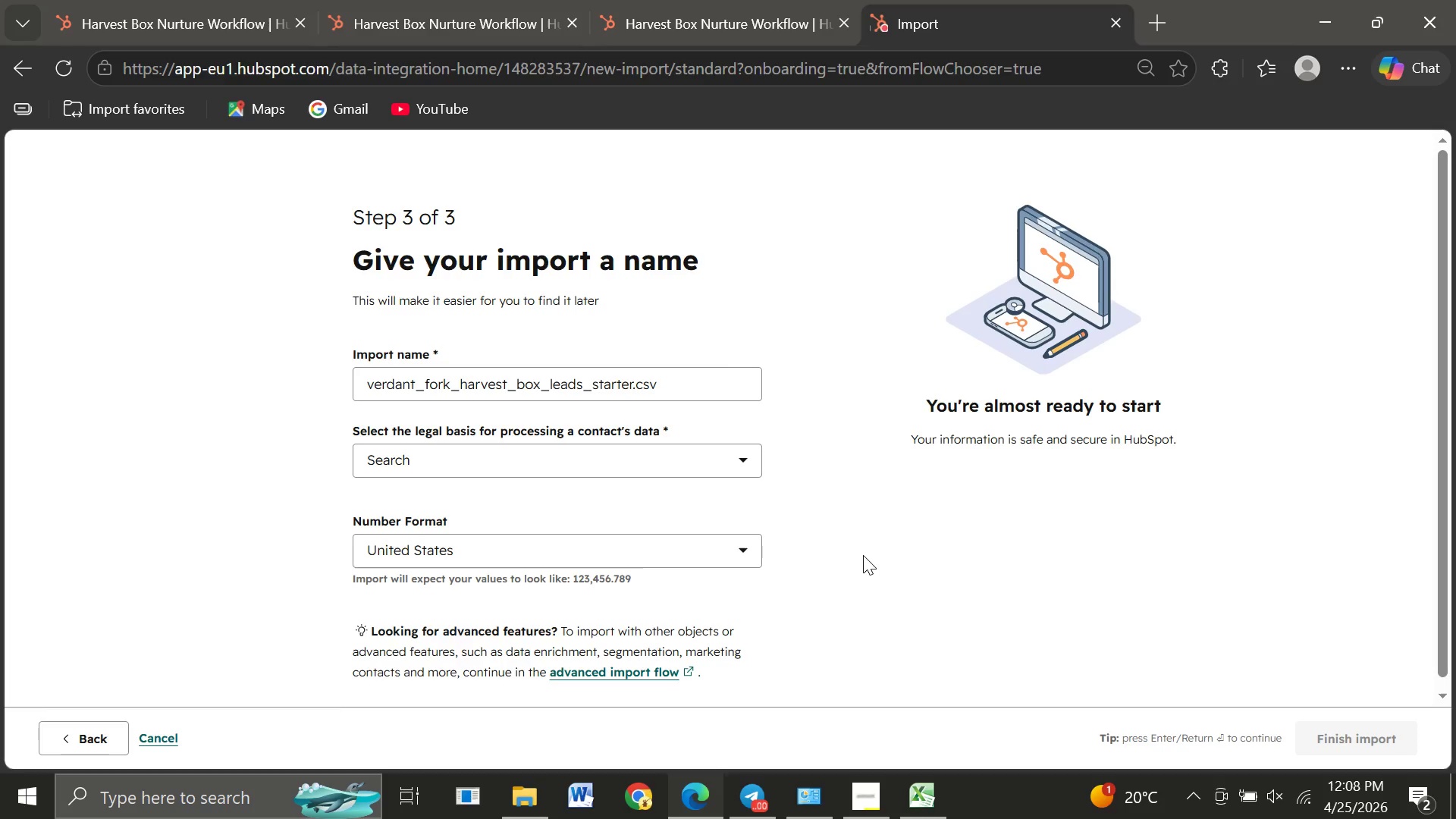 
left_click([77, 741])
 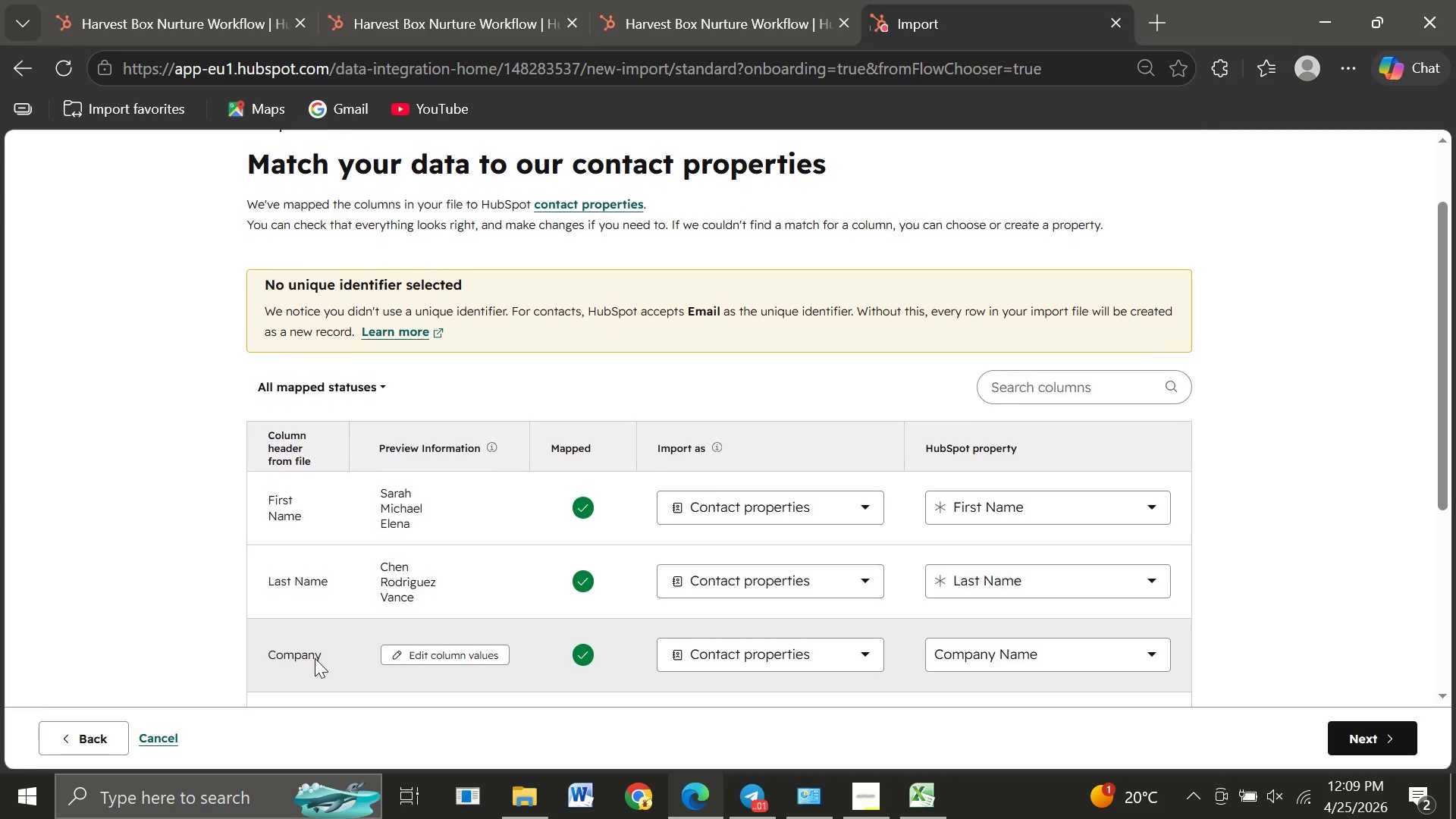 
wait(16.08)
 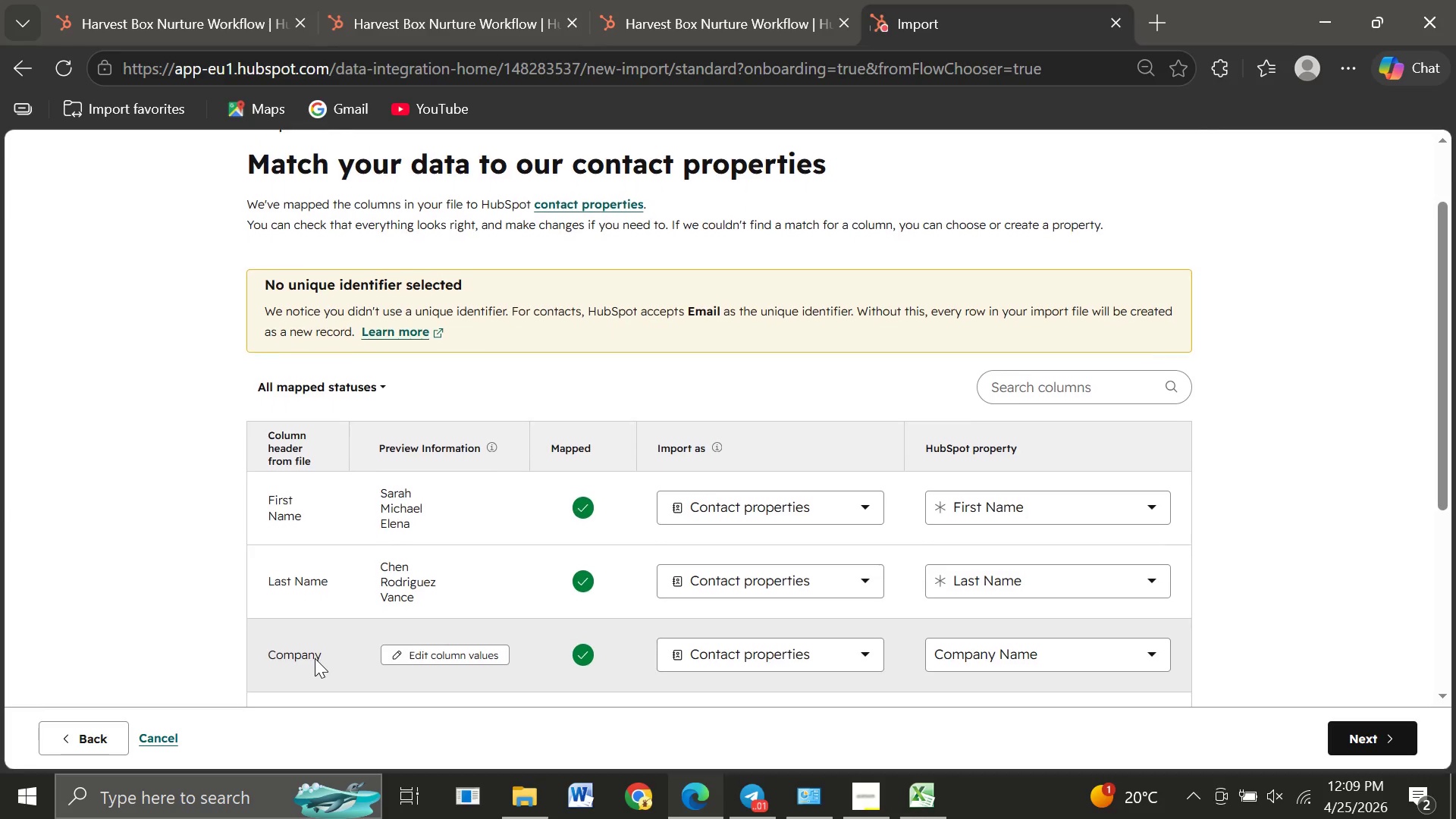 
left_click([1080, 529])
 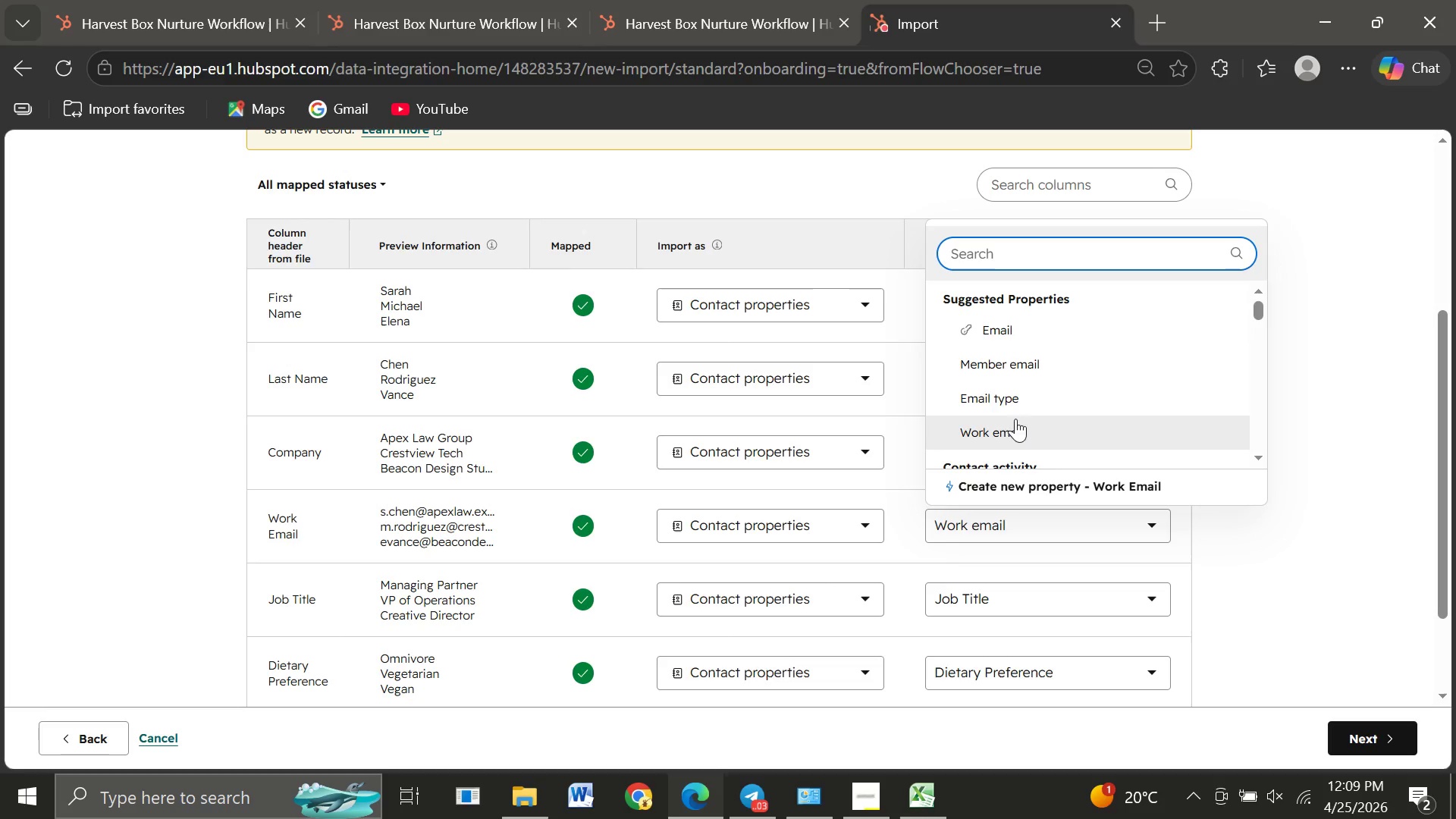 
wait(12.12)
 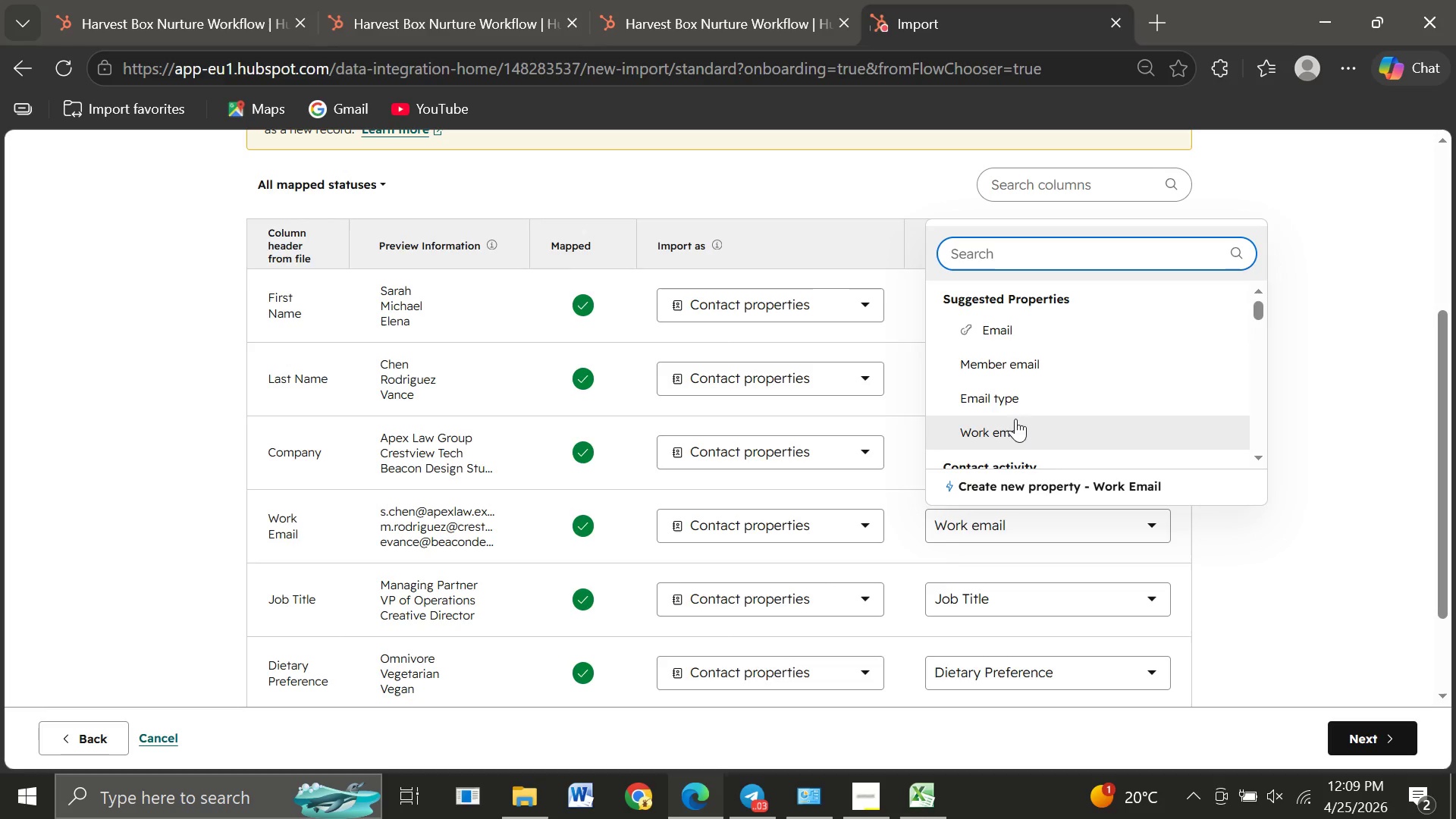 
left_click([995, 337])
 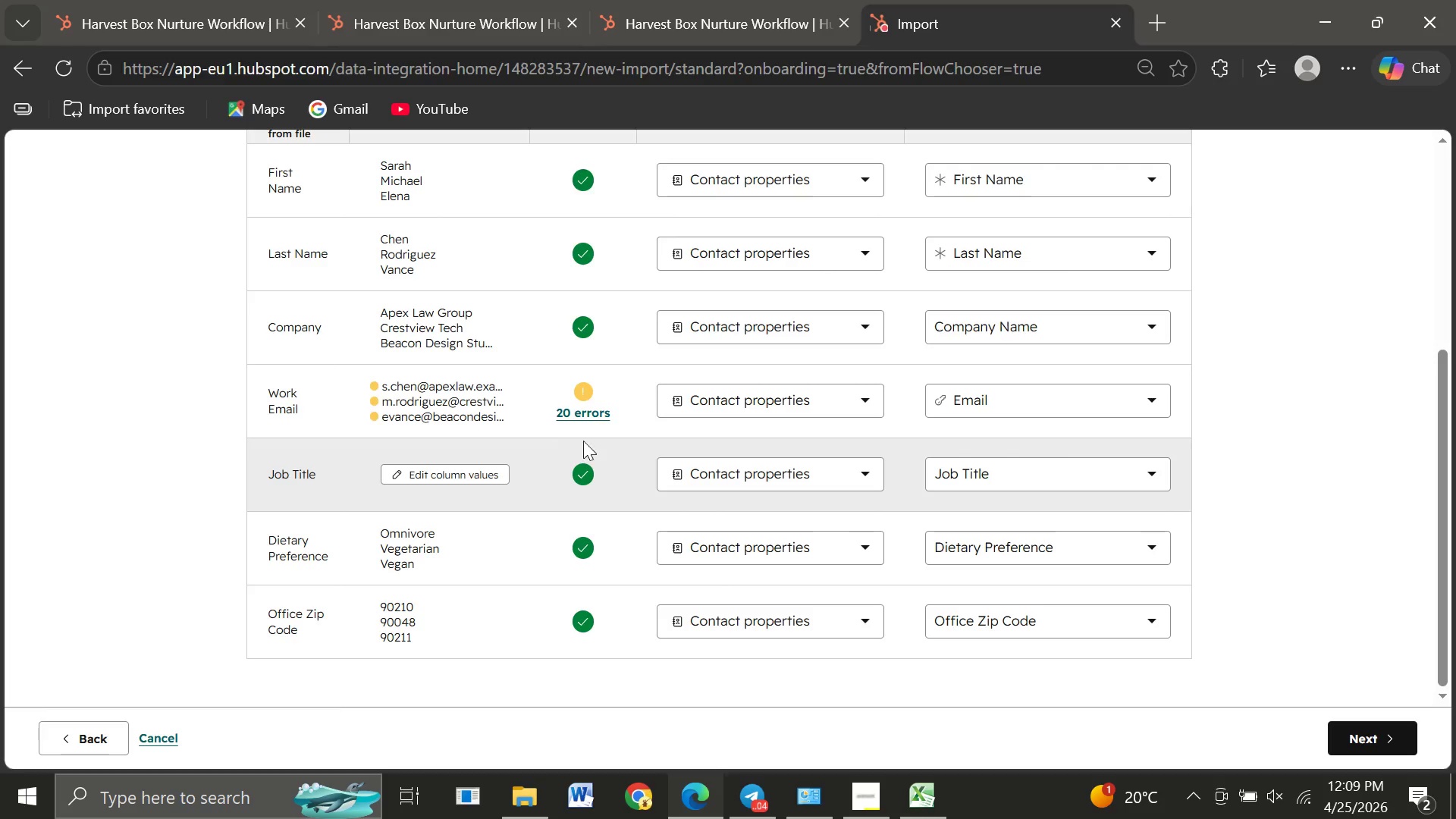 
wait(20.81)
 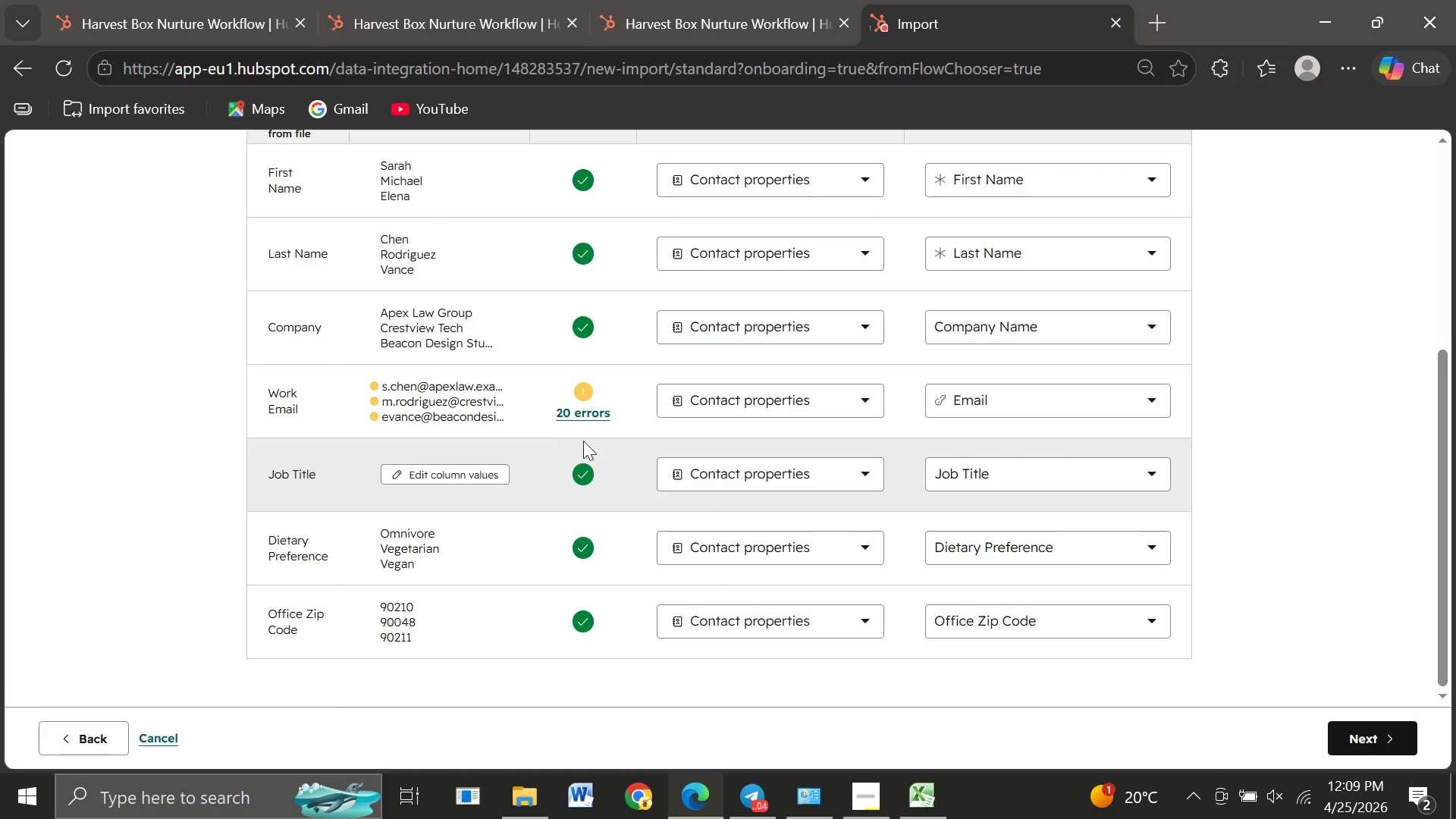 
left_click([585, 412])
 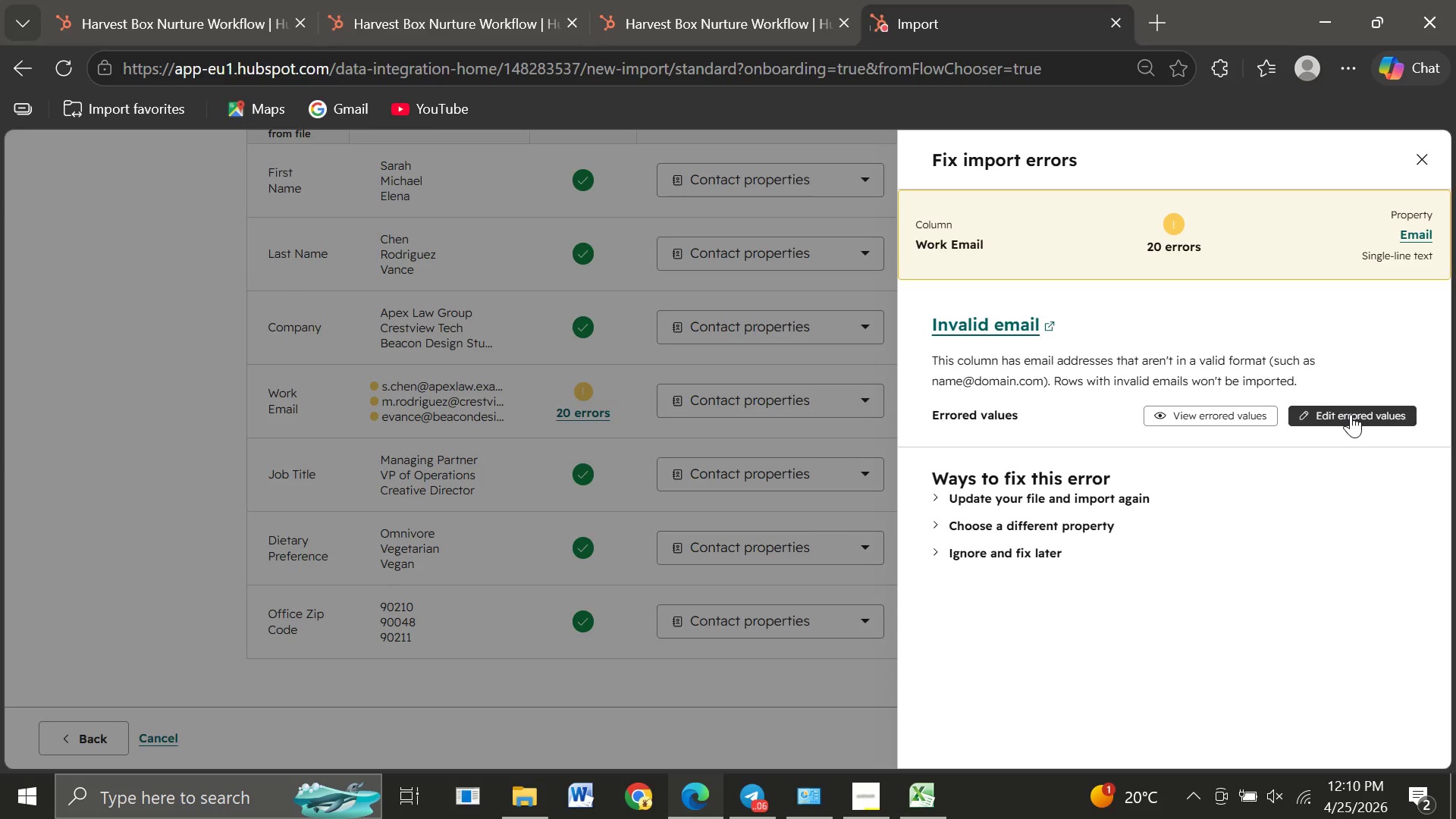 
wait(37.12)
 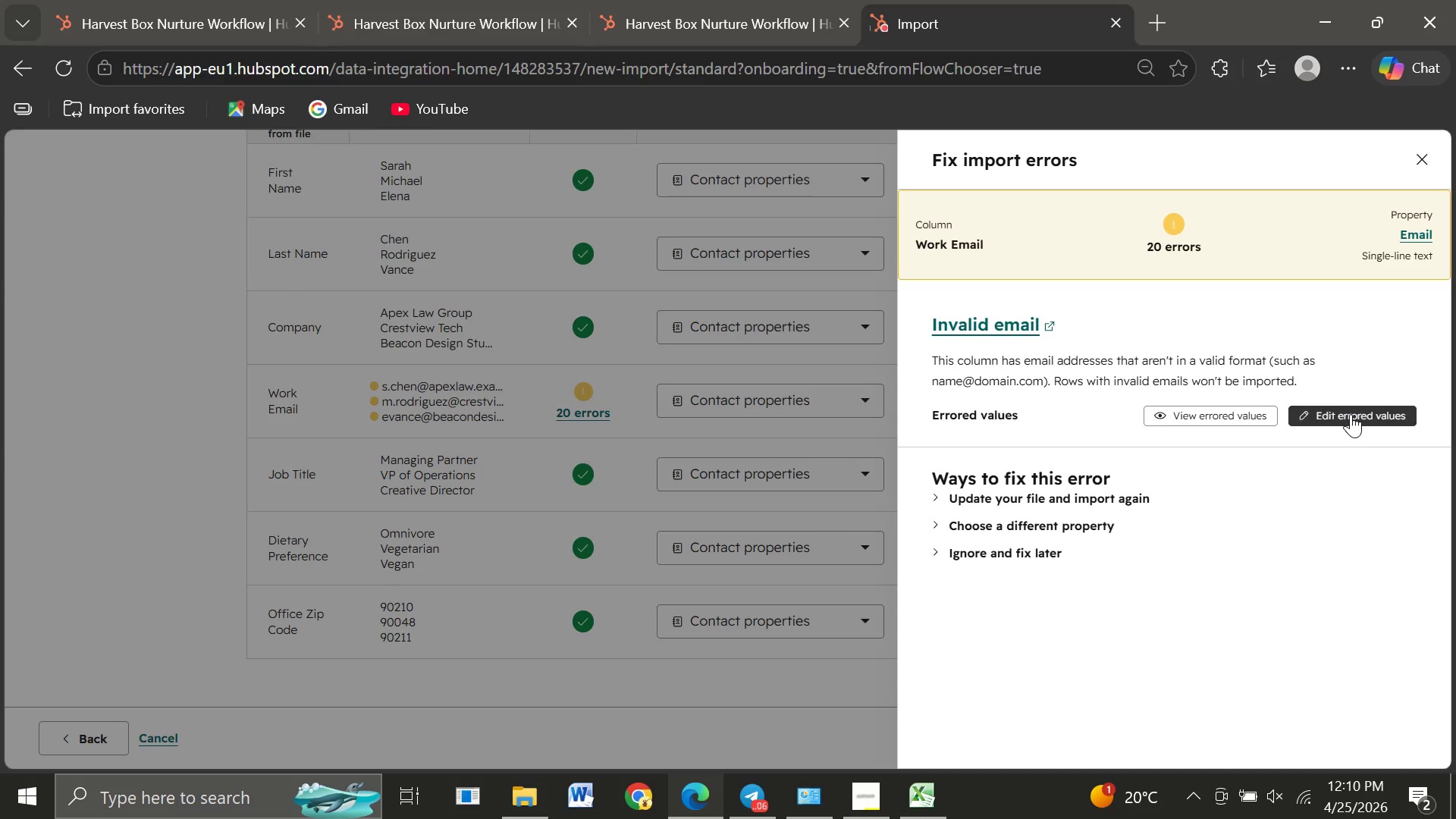 
left_click([1348, 413])
 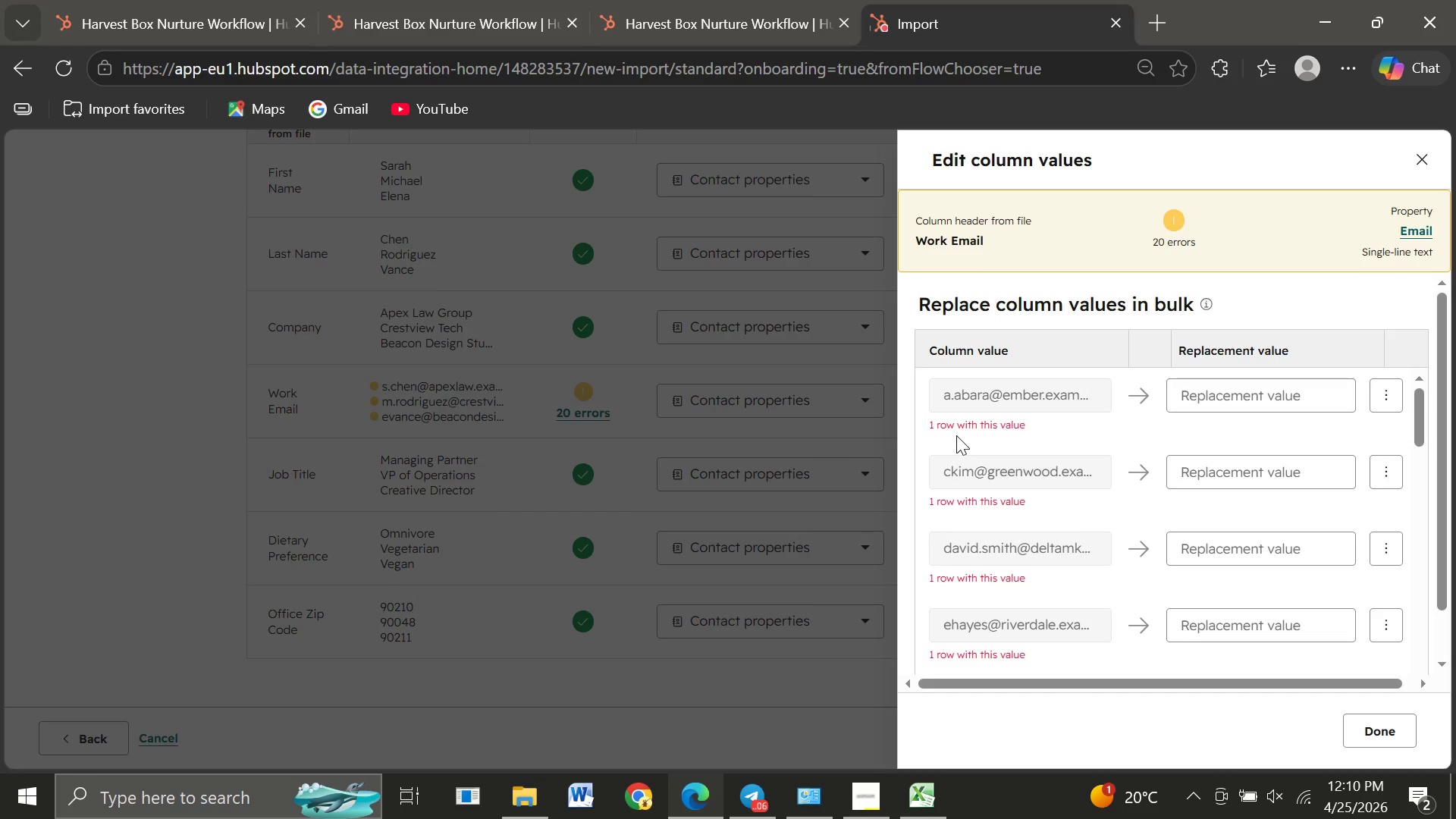 
wait(5.78)
 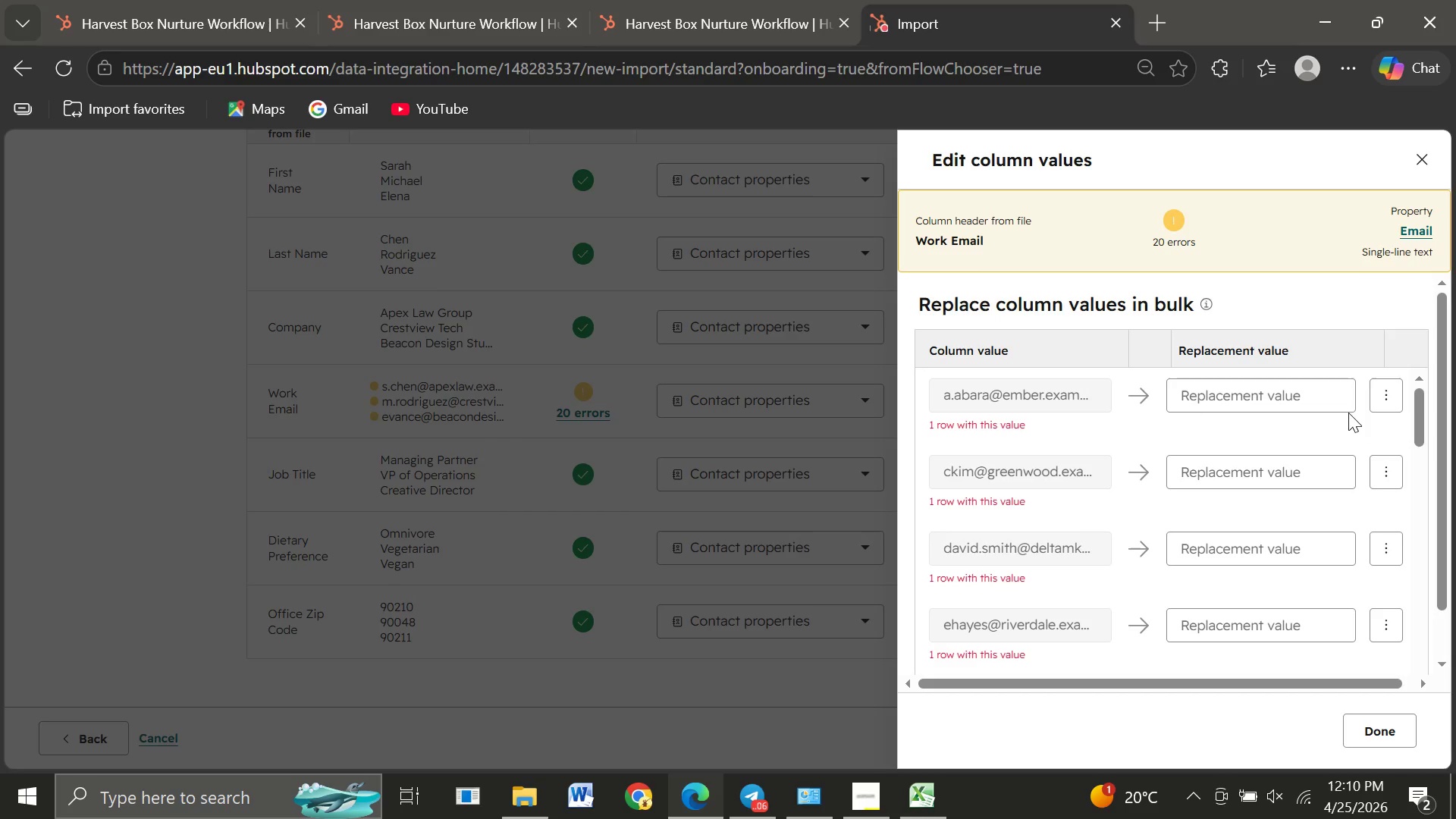 
left_click([1232, 396])
 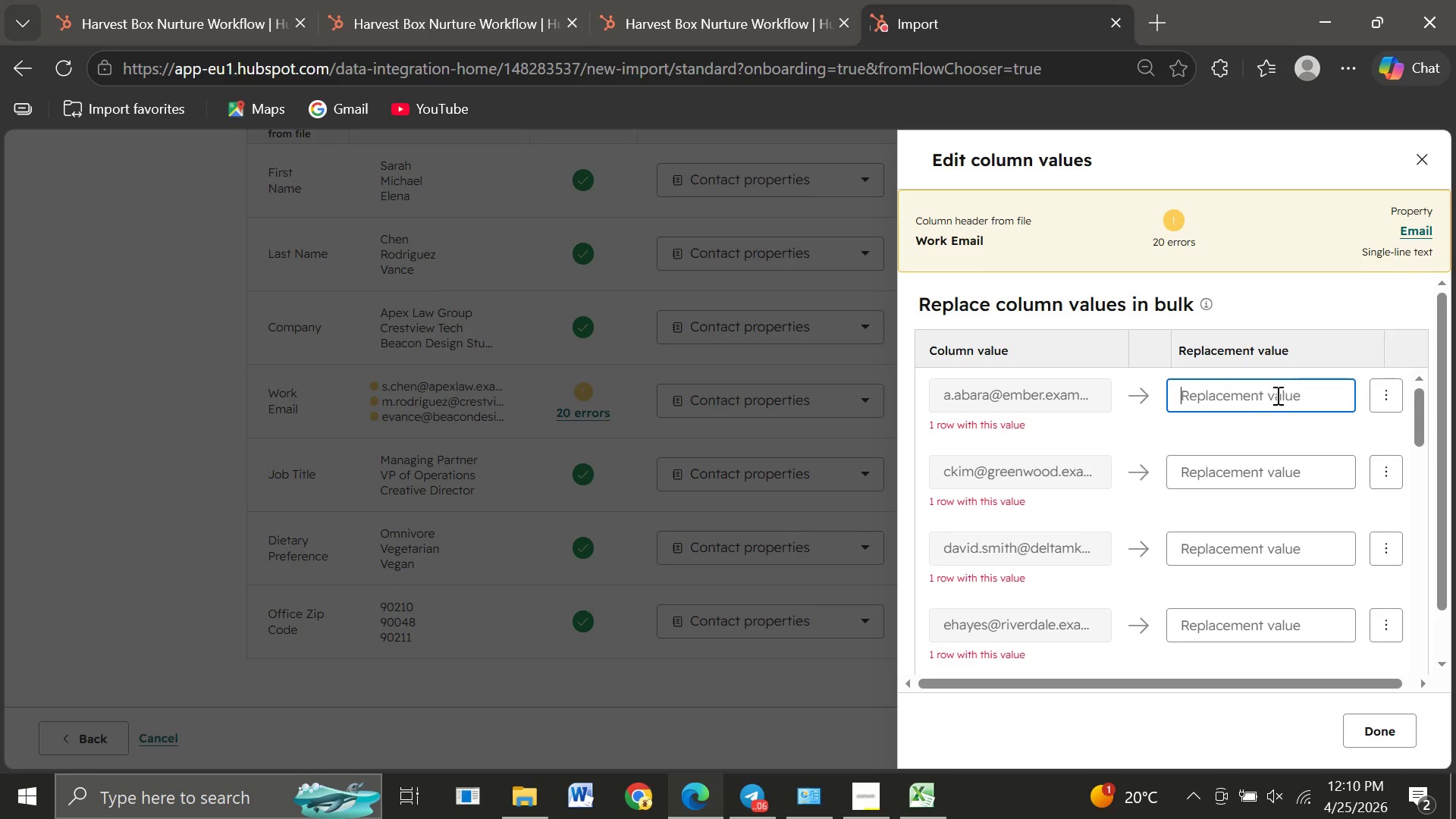 
left_click([1276, 395])
 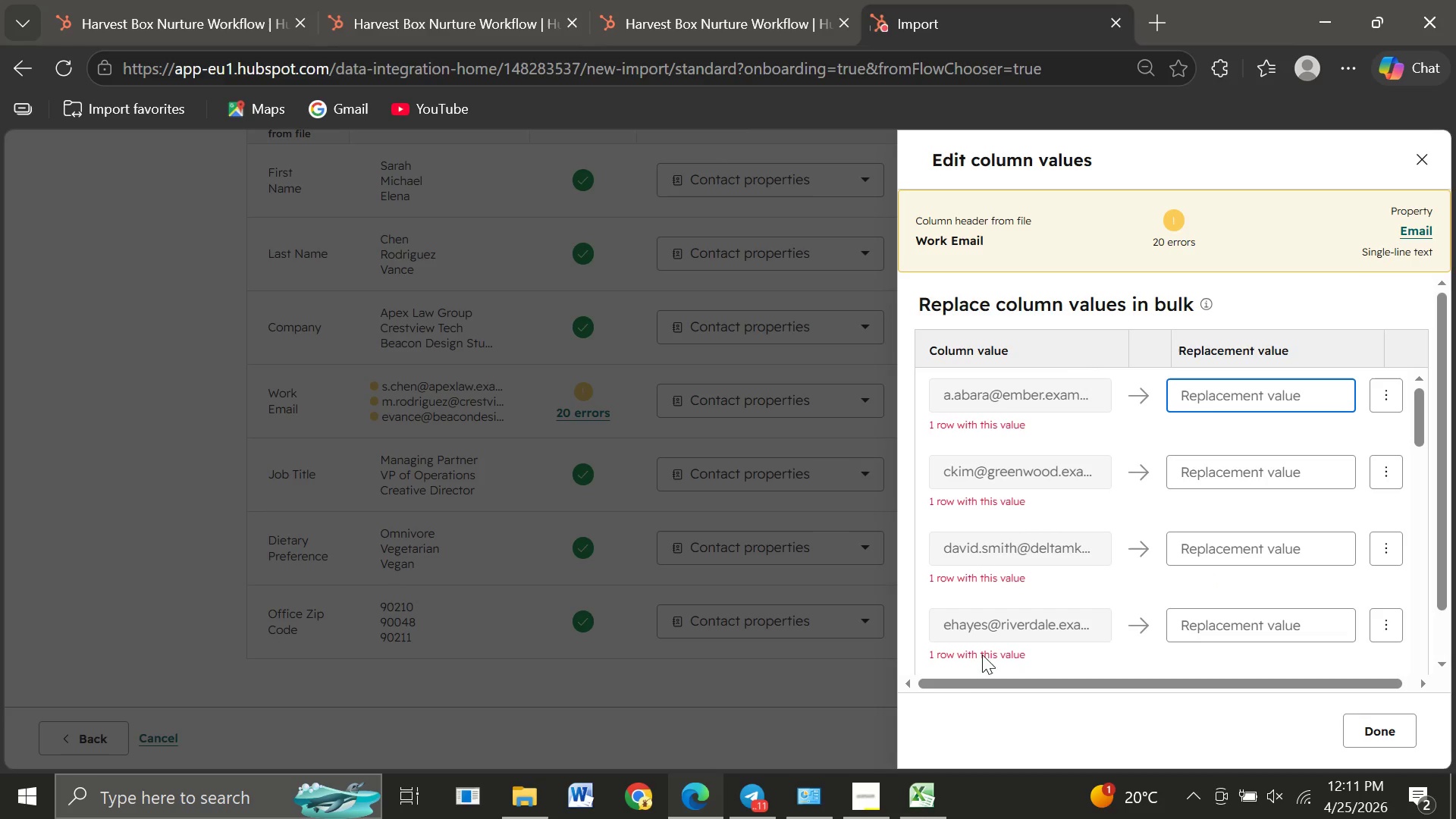 
wait(80.41)
 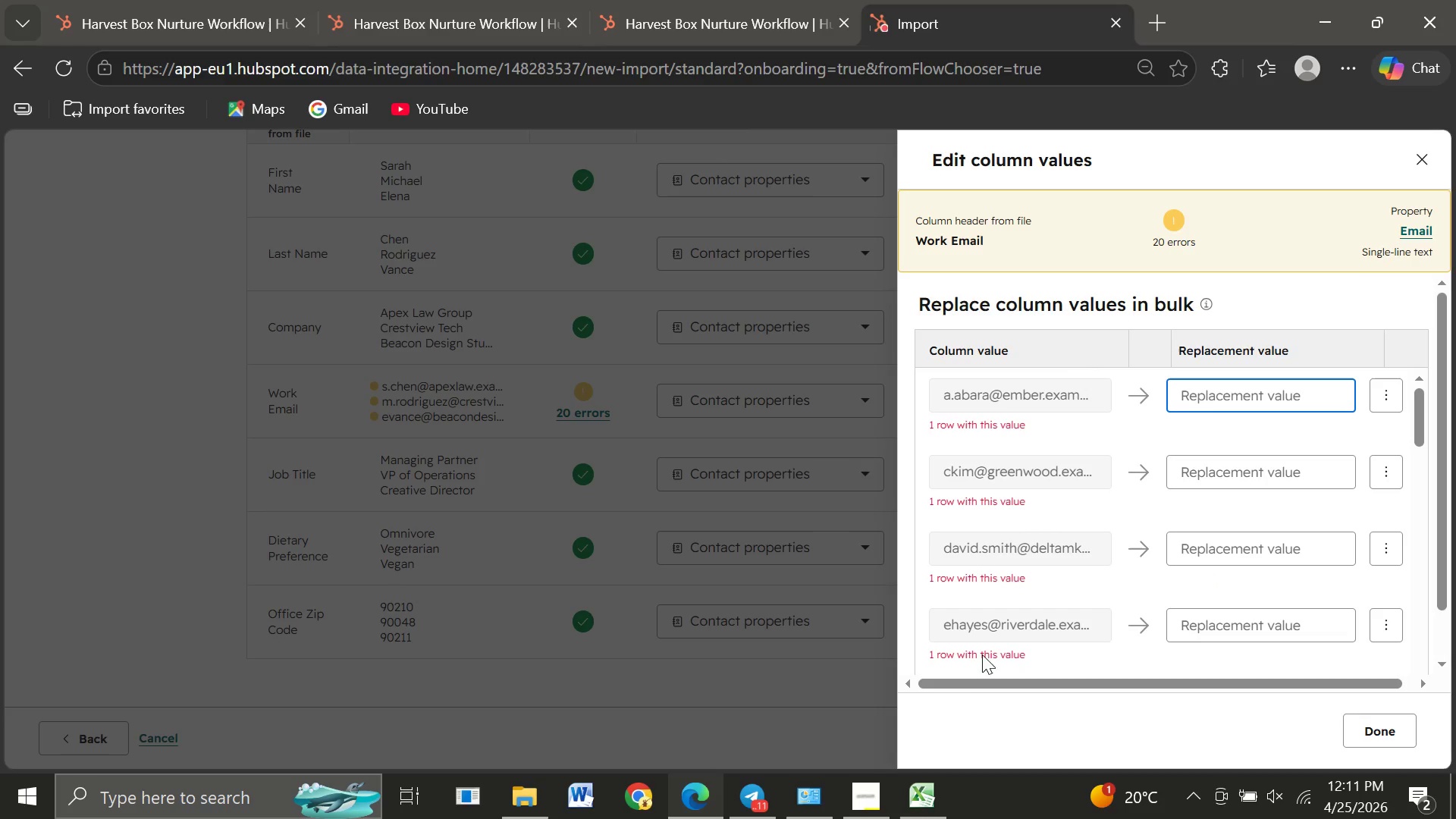 
left_click([902, 720])
 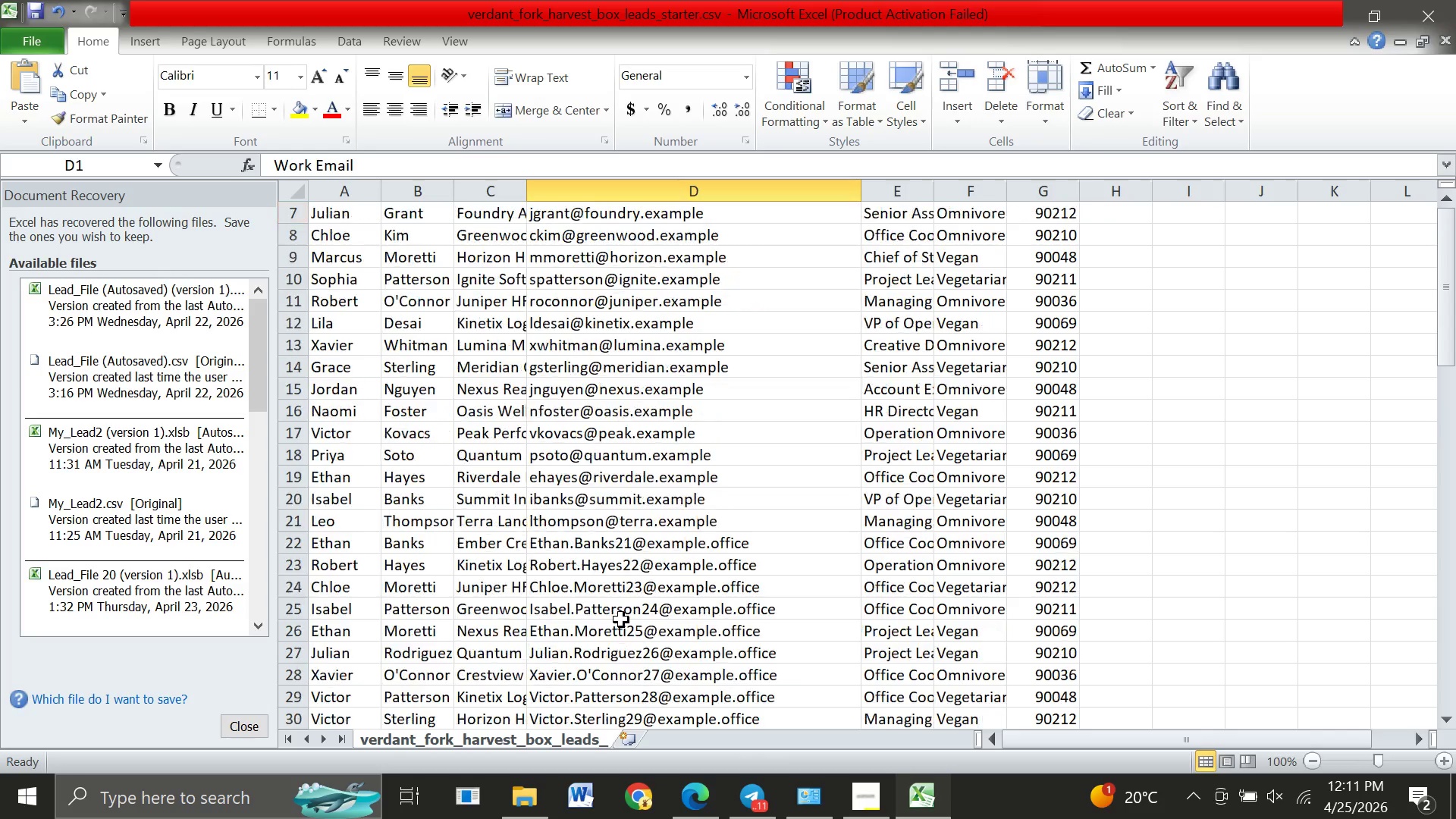 
scroll: coordinate [621, 620], scroll_direction: down, amount: 25.0
 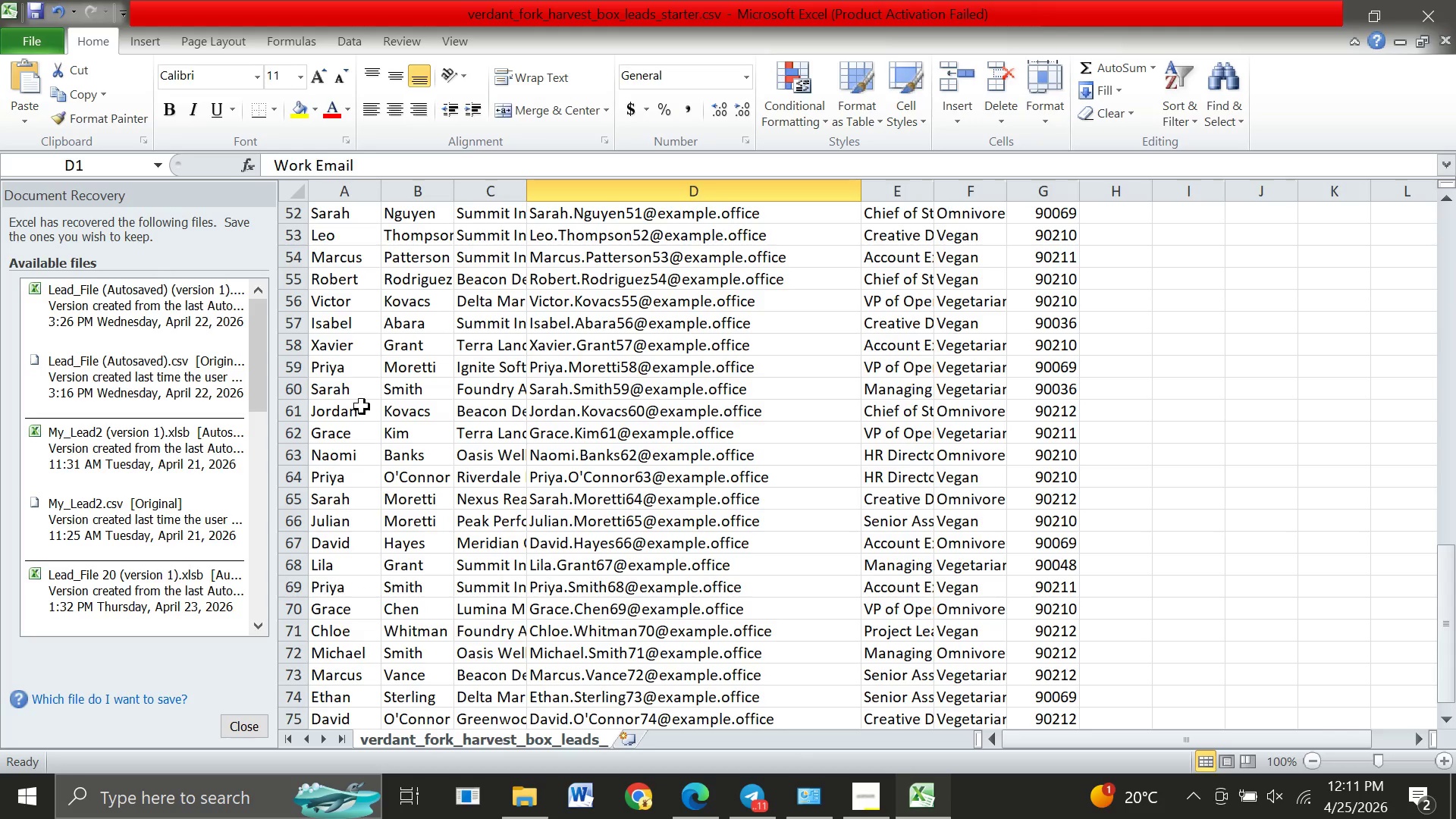 
scroll: coordinate [371, 366], scroll_direction: up, amount: 1.0
 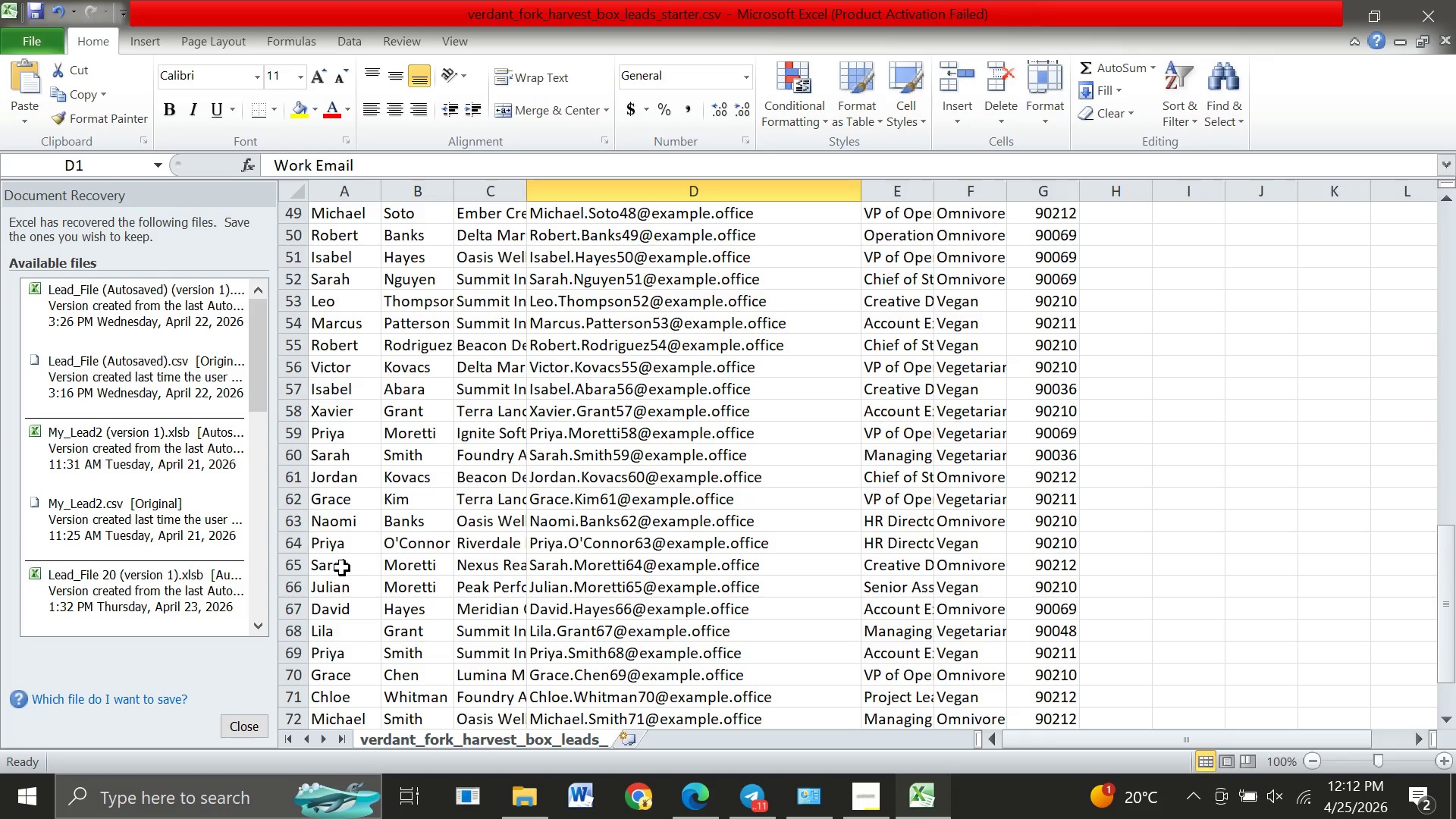 
scroll: coordinate [342, 568], scroll_direction: down, amount: 1.0
 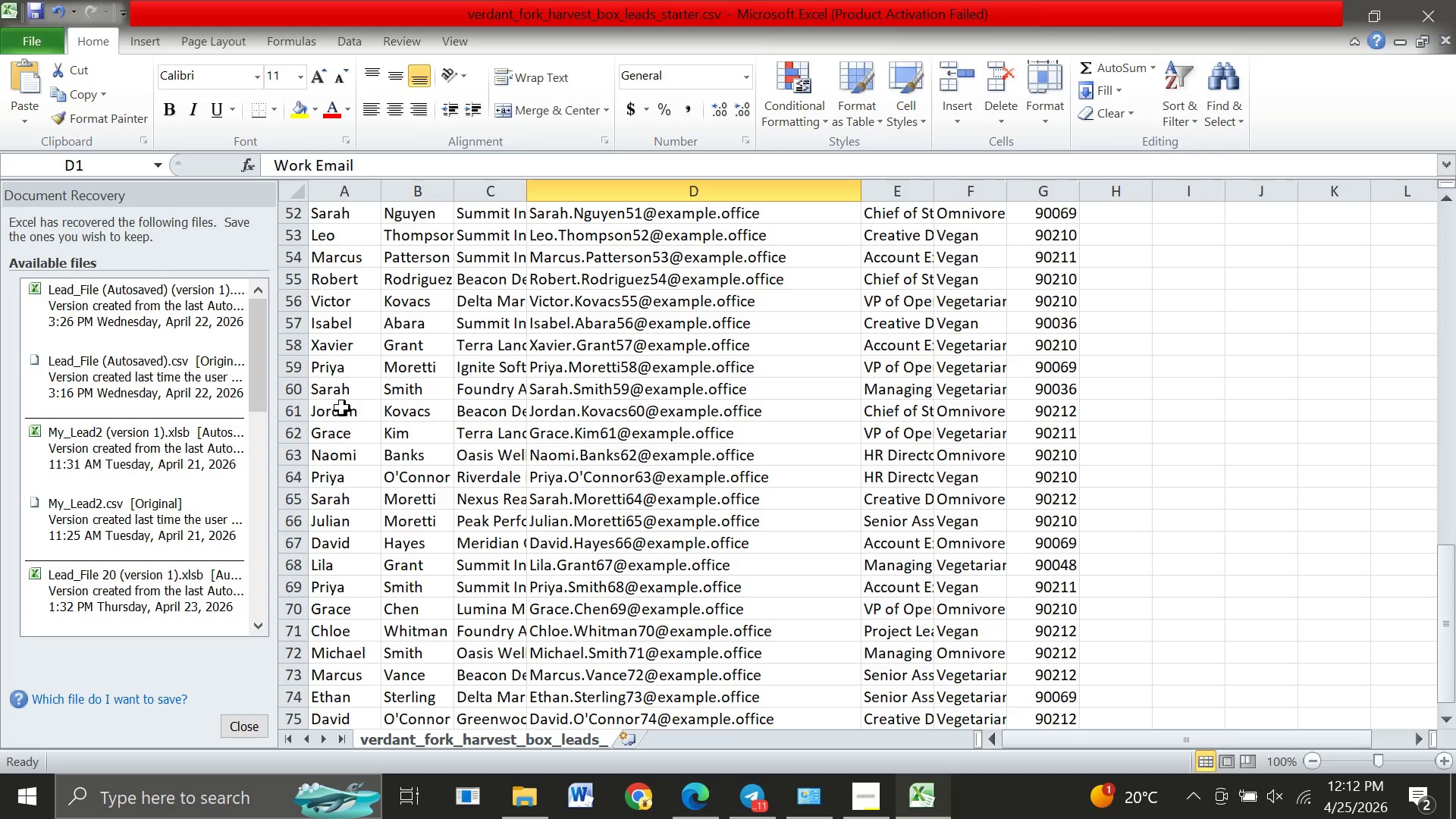 
scroll: coordinate [351, 384], scroll_direction: up, amount: 4.0
 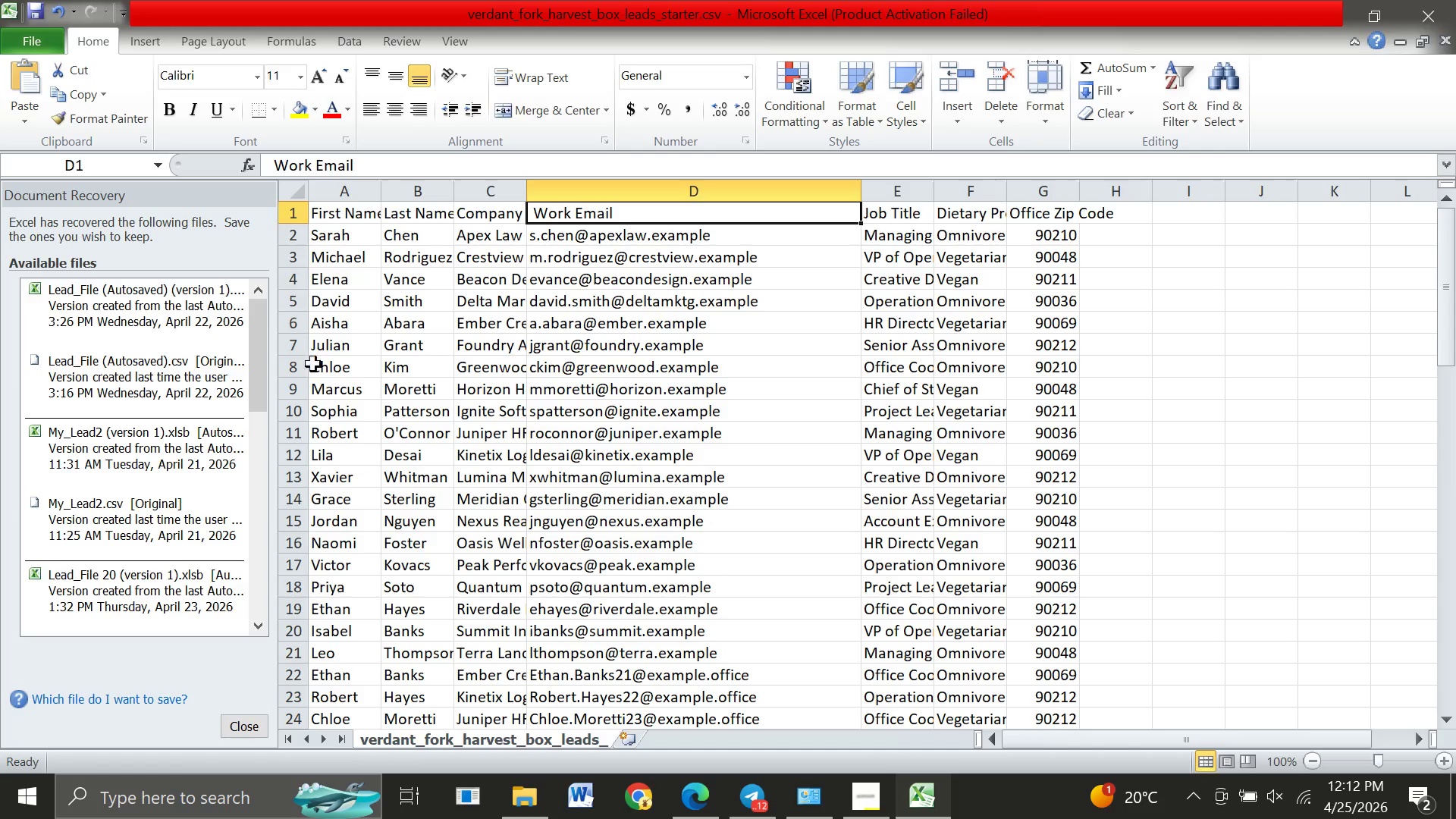 
scroll: coordinate [330, 642], scroll_direction: none, amount: 0.0
 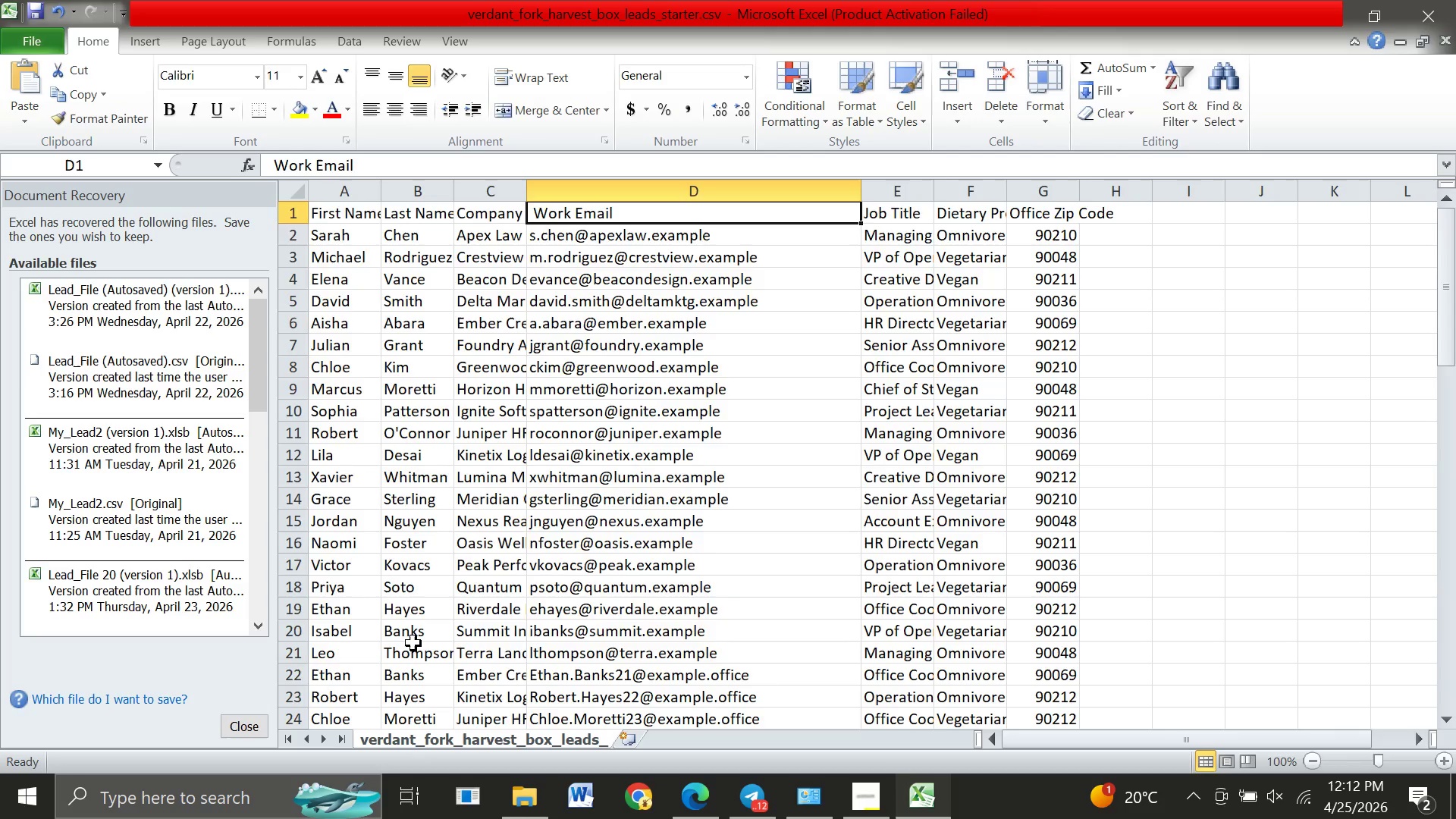 
scroll: coordinate [413, 643], scroll_direction: down, amount: 2.0
 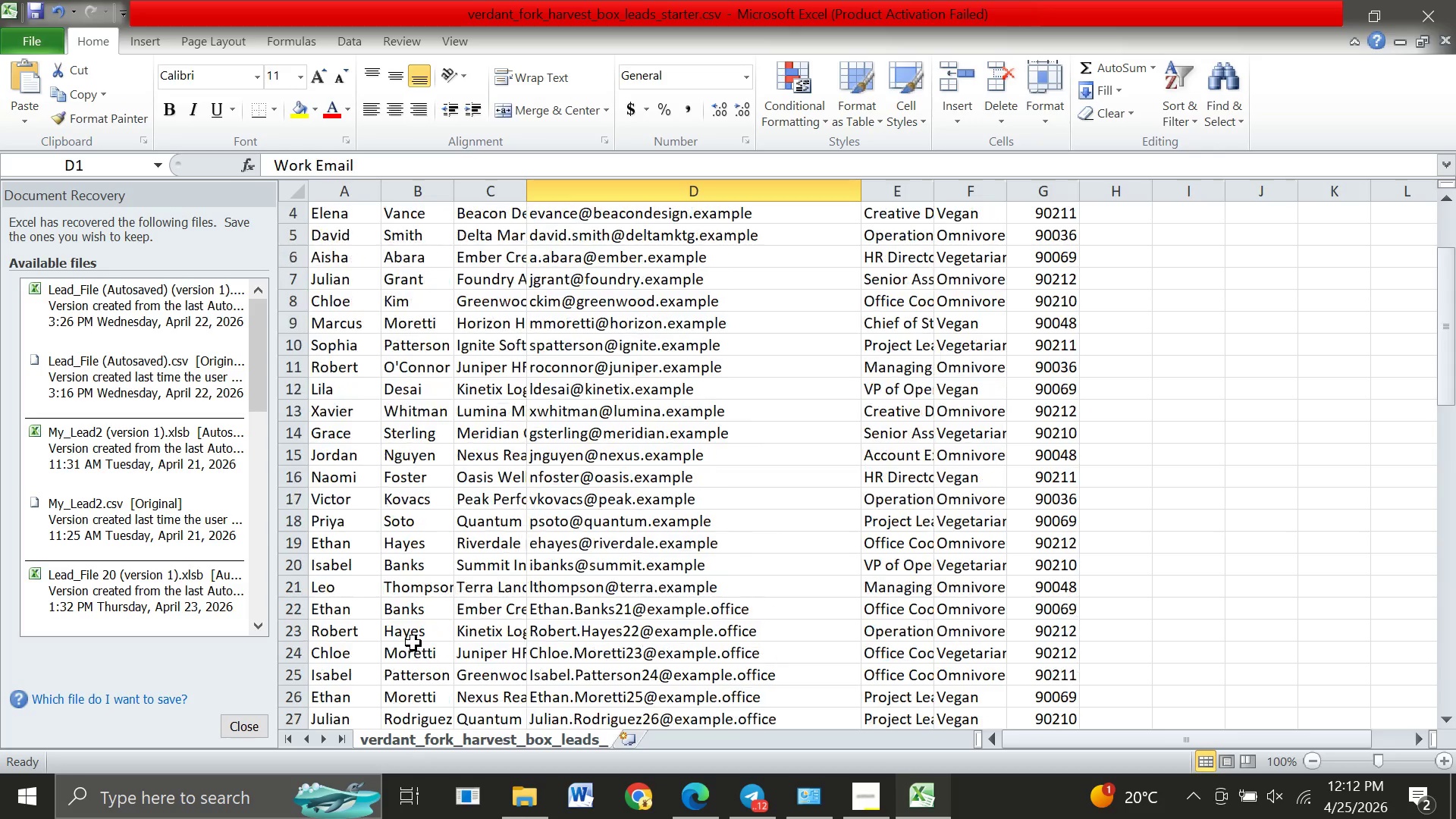 
scroll: coordinate [413, 643], scroll_direction: none, amount: 0.0
 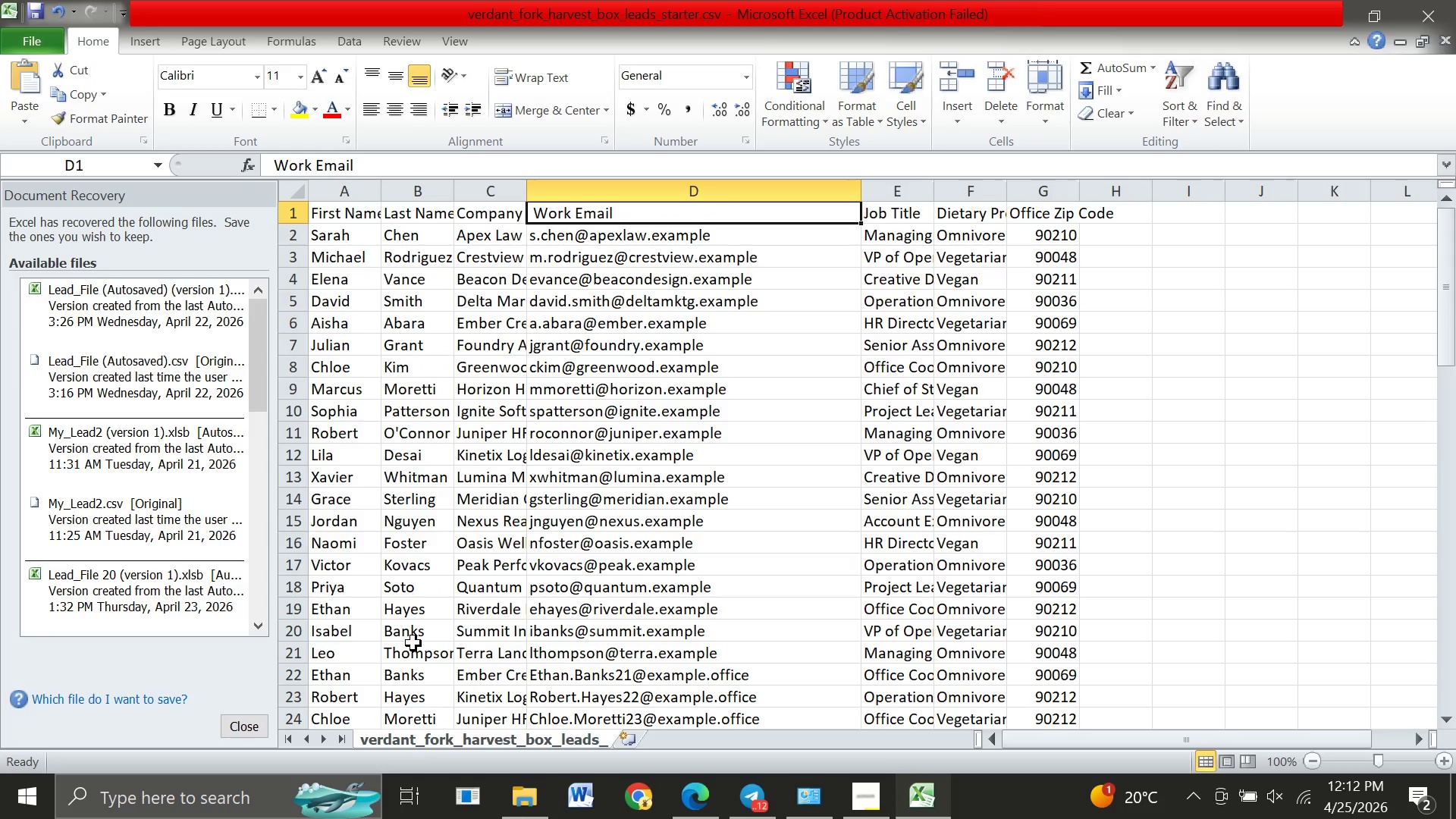 
scroll: coordinate [413, 643], scroll_direction: up, amount: 3.0
 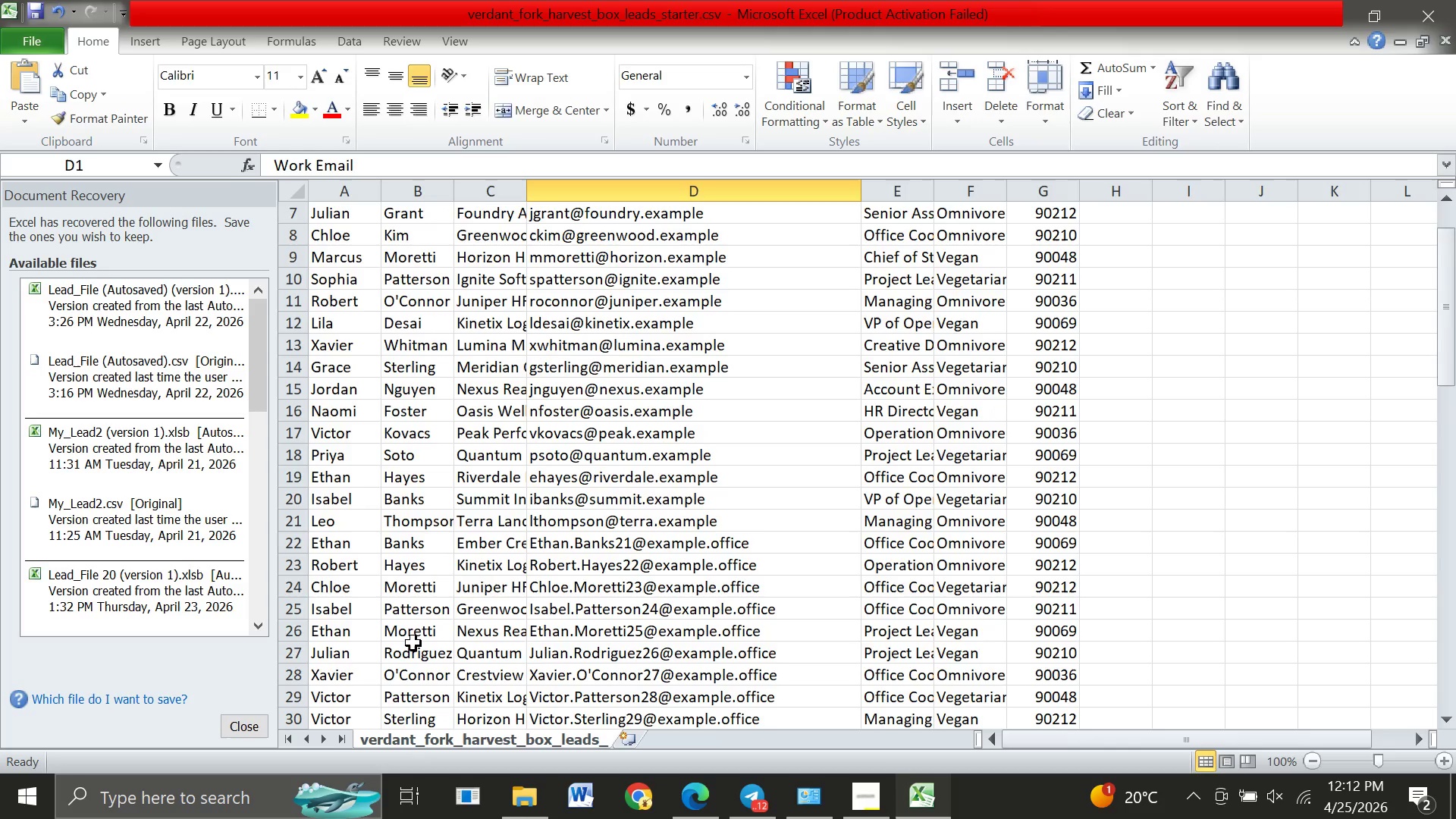 
scroll: coordinate [413, 643], scroll_direction: down, amount: 20.0
 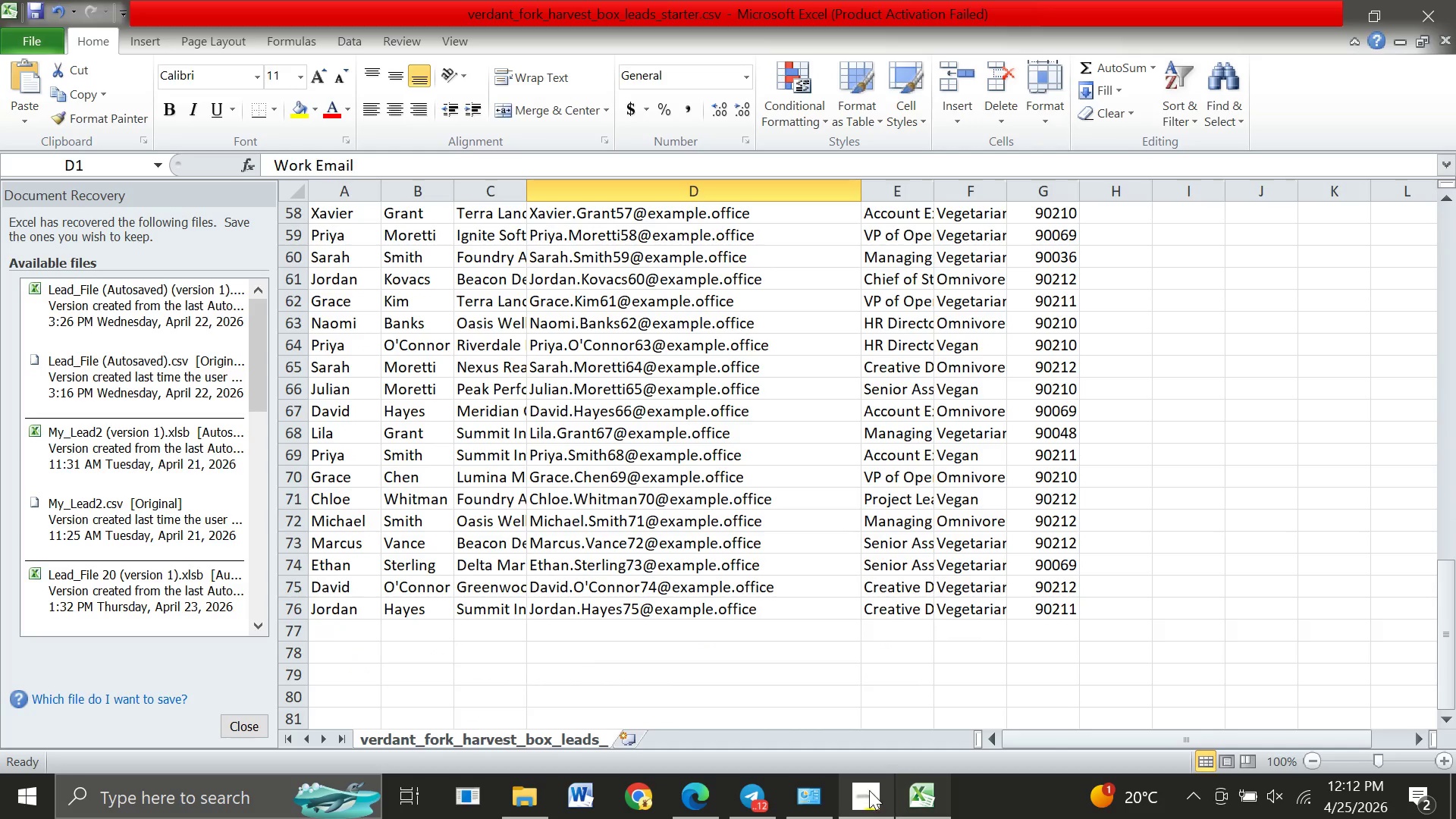 
mouse_move([890, 780])
 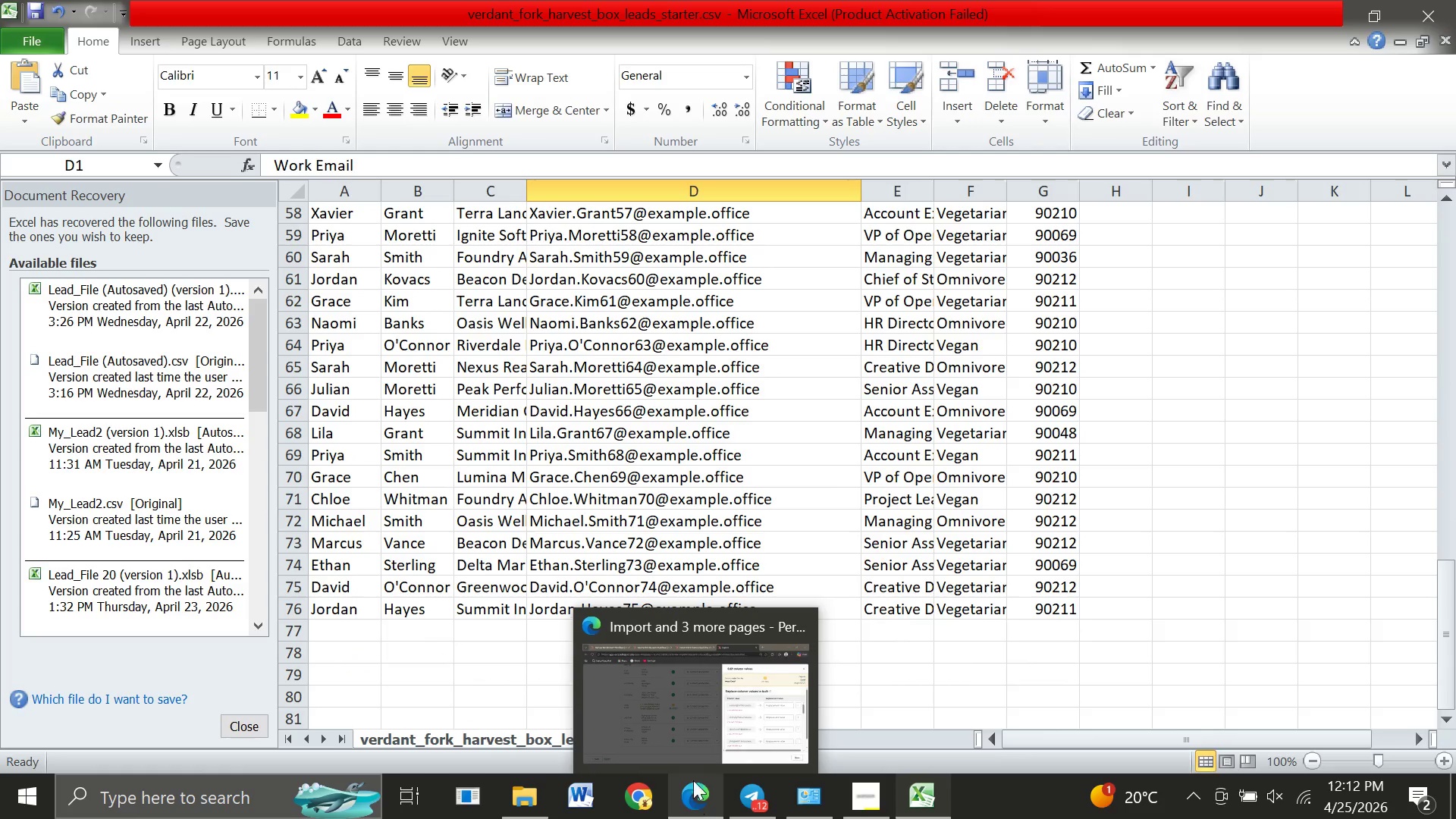 
left_click([704, 717])
 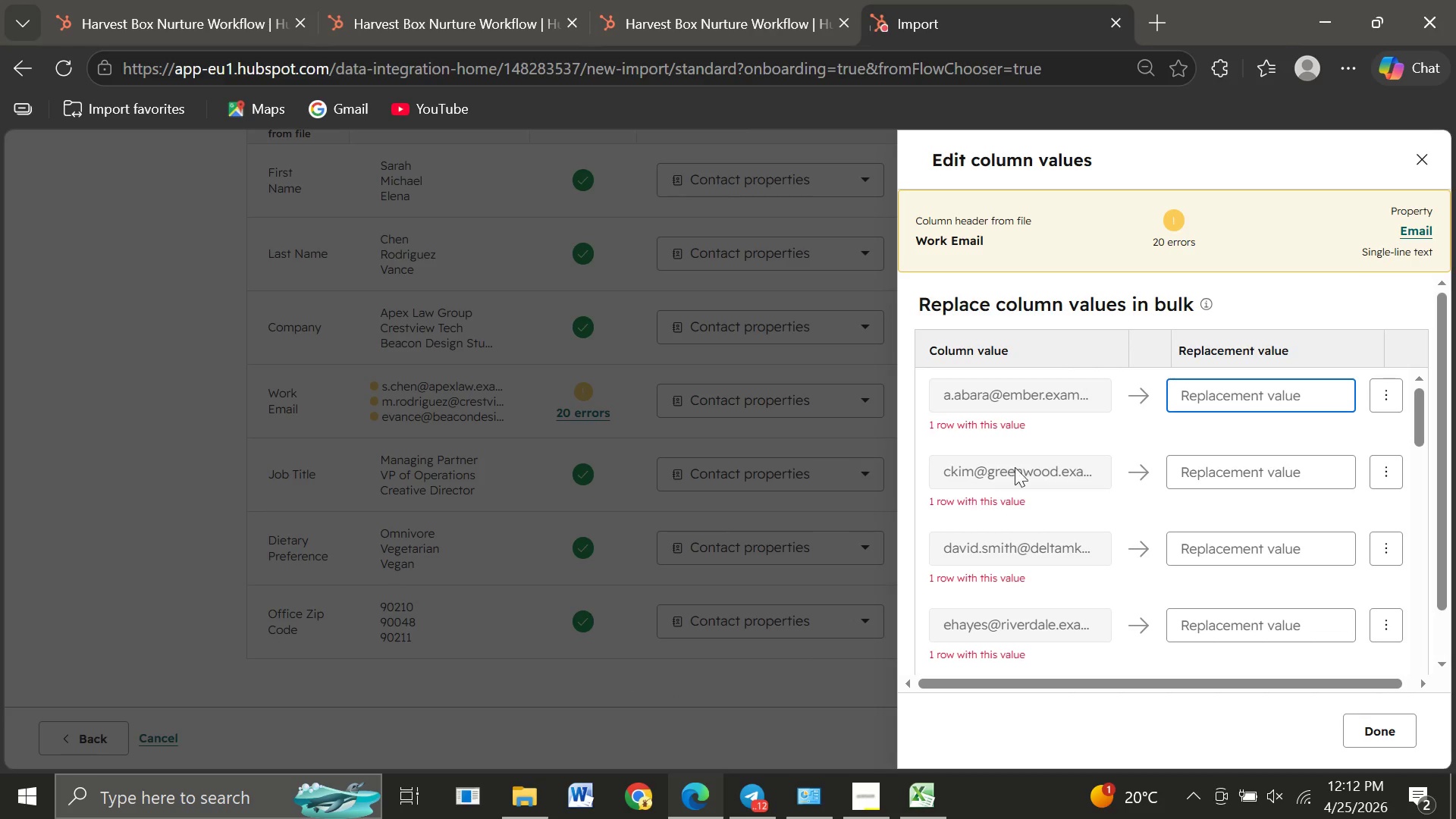 
mouse_move([1056, 480])
 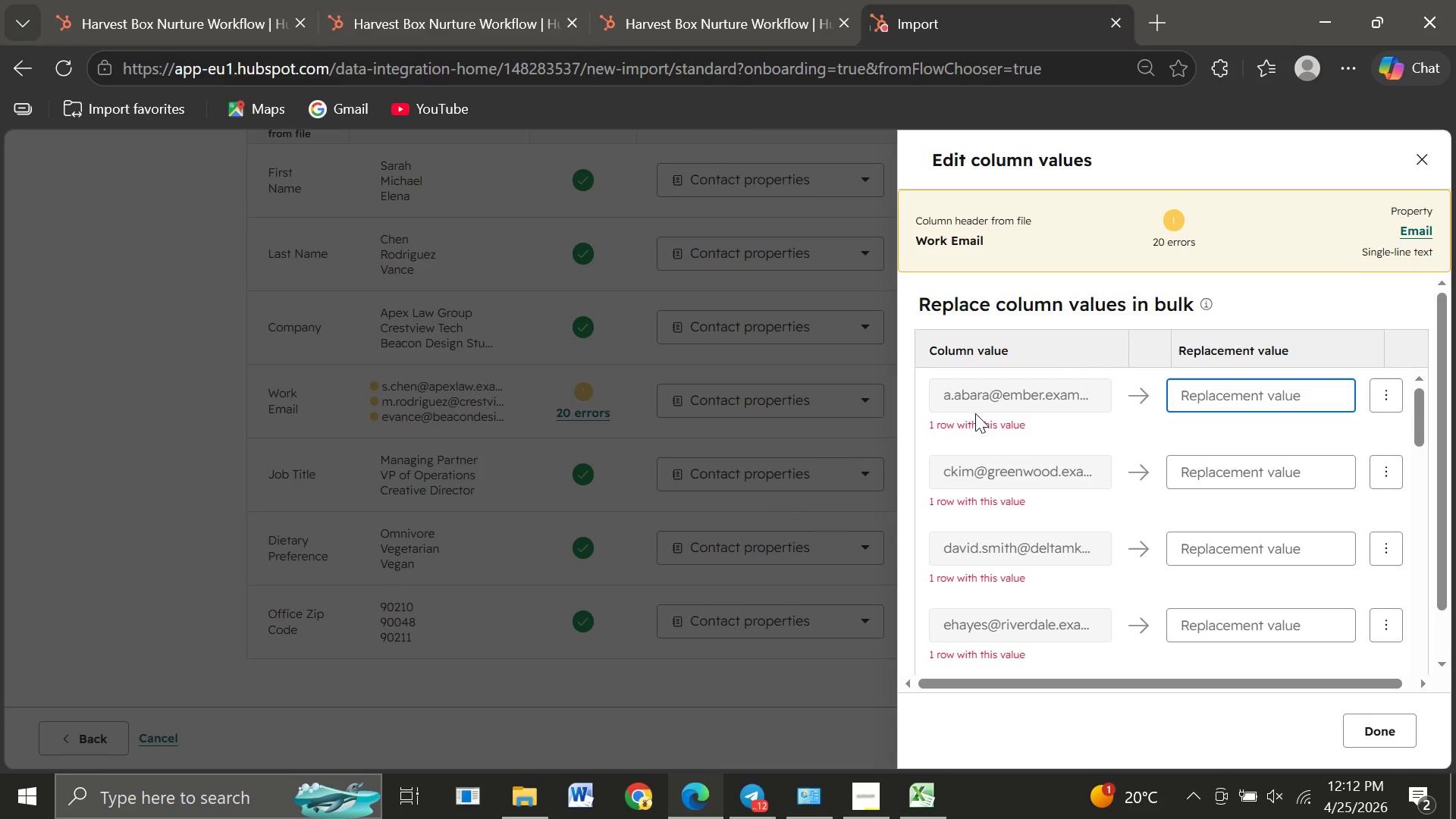 
wait(5.02)
 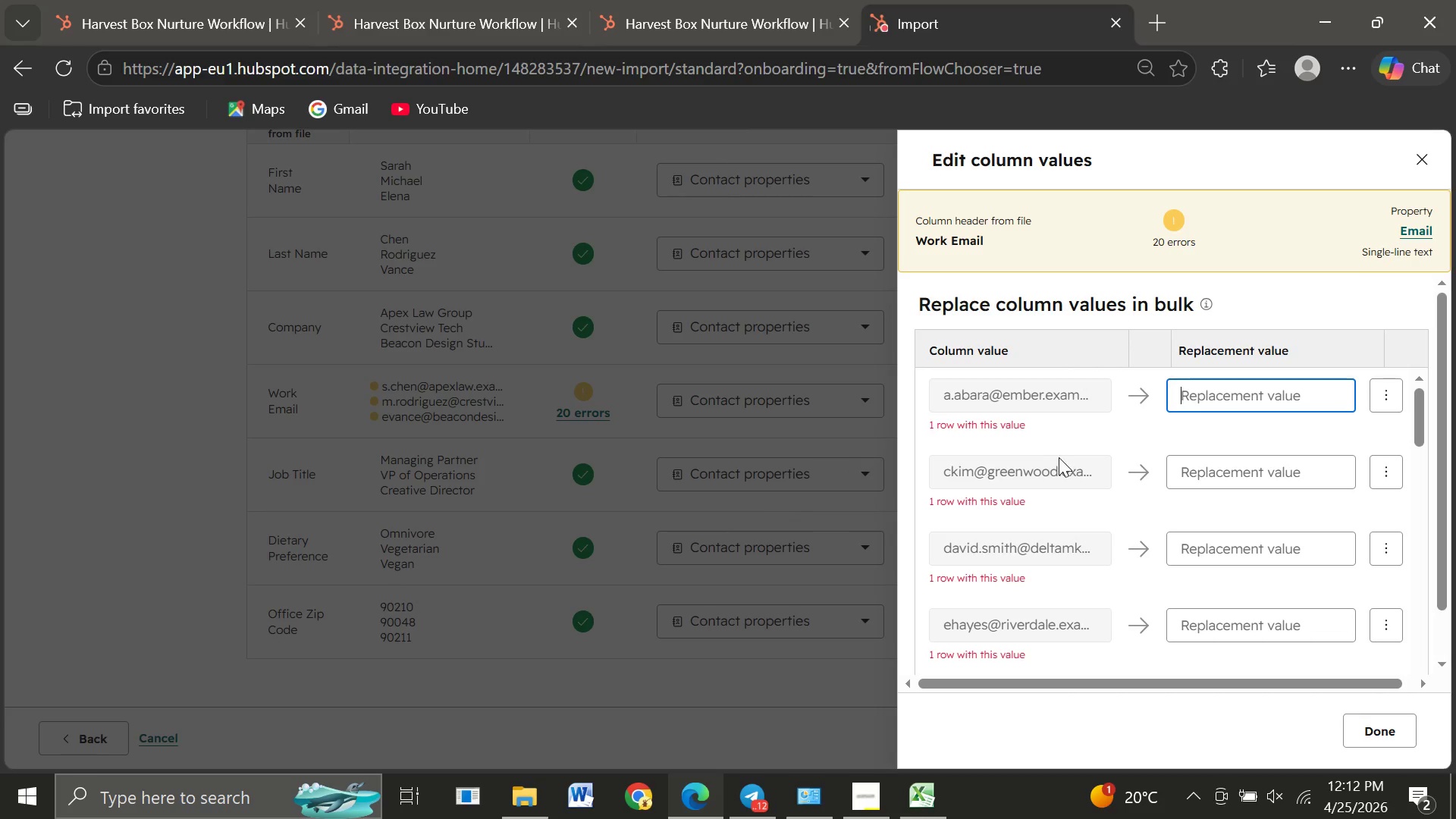 
double_click([943, 394])
 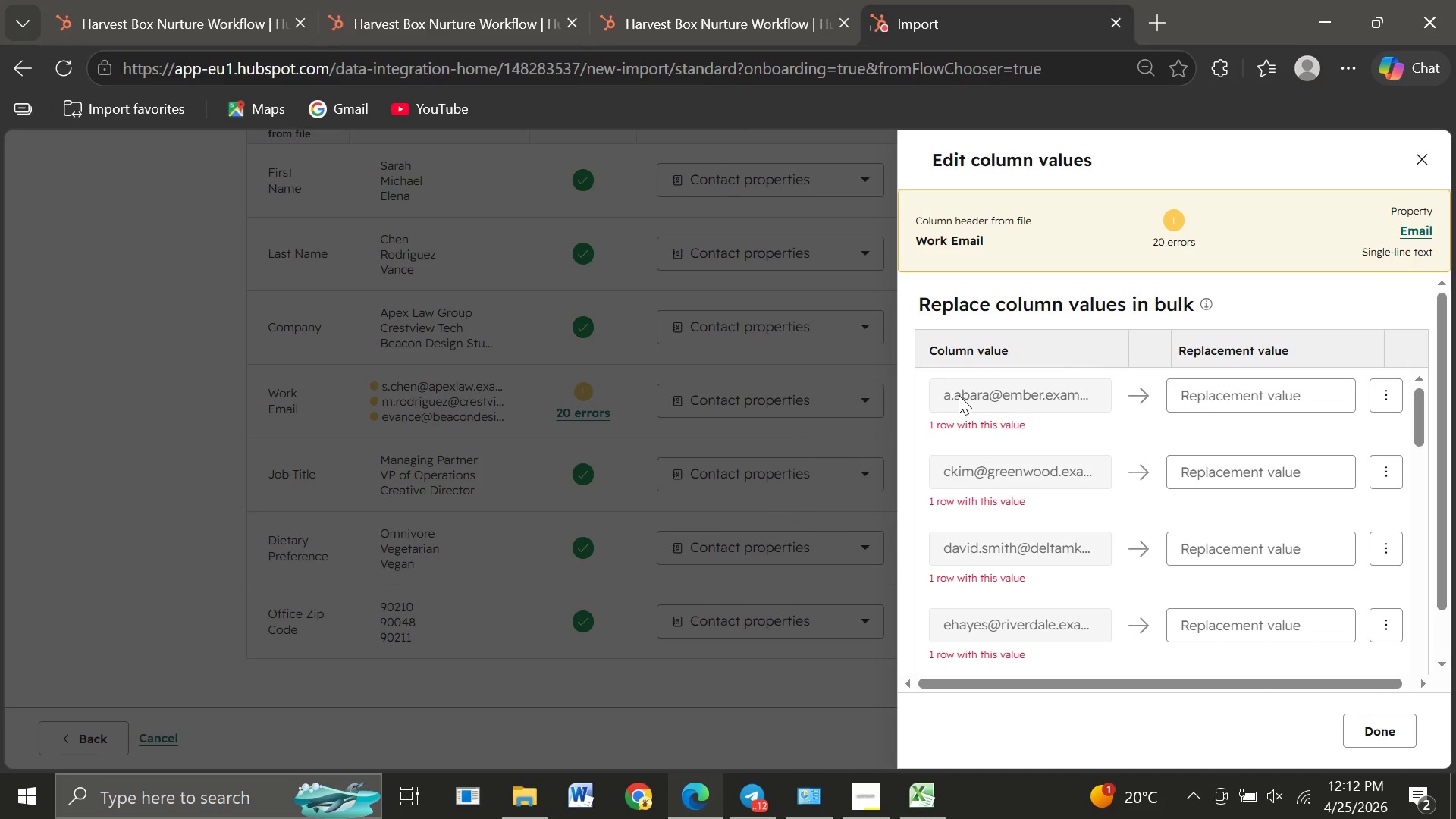 
left_click([959, 395])
 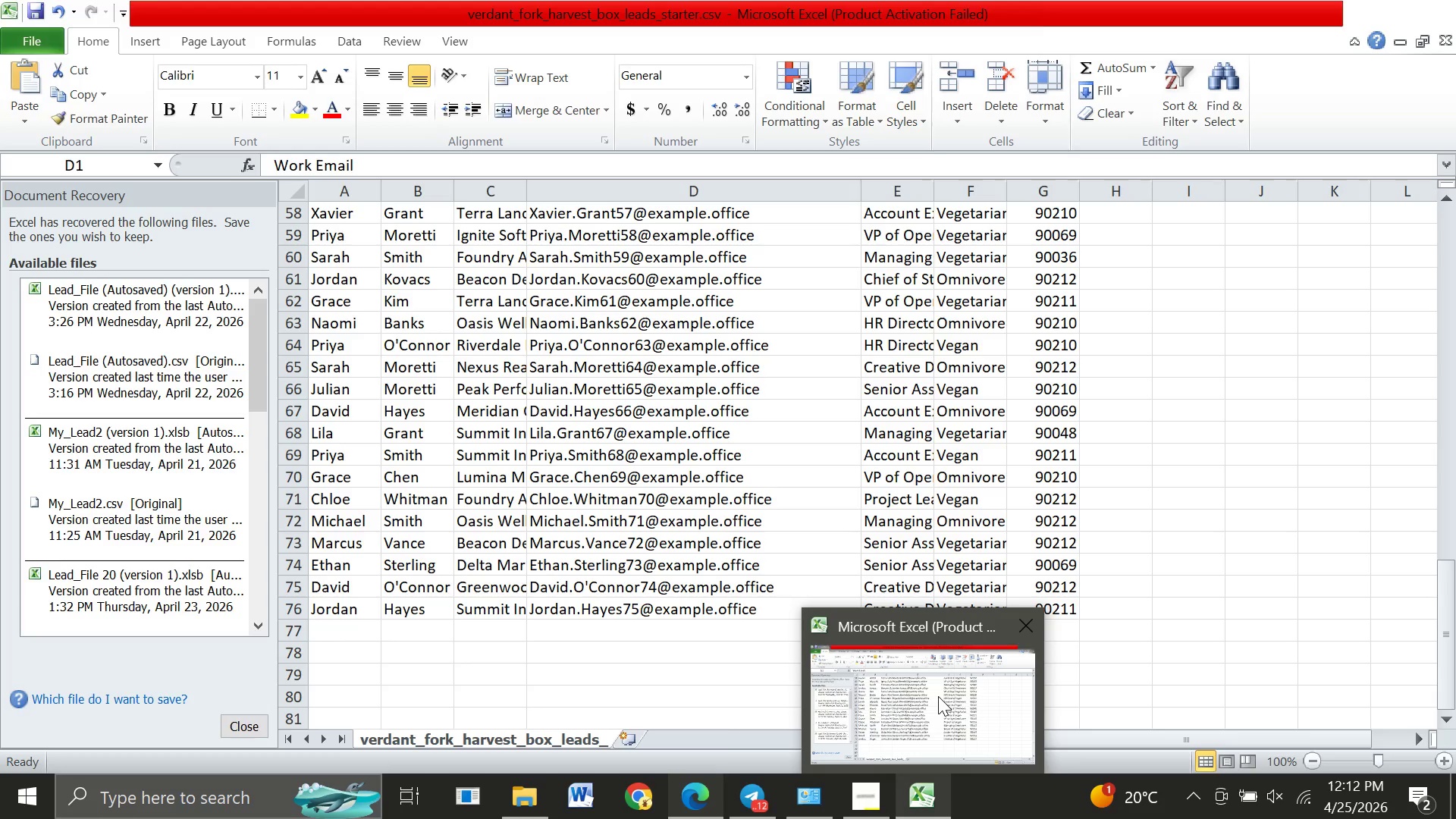 
wait(16.33)
 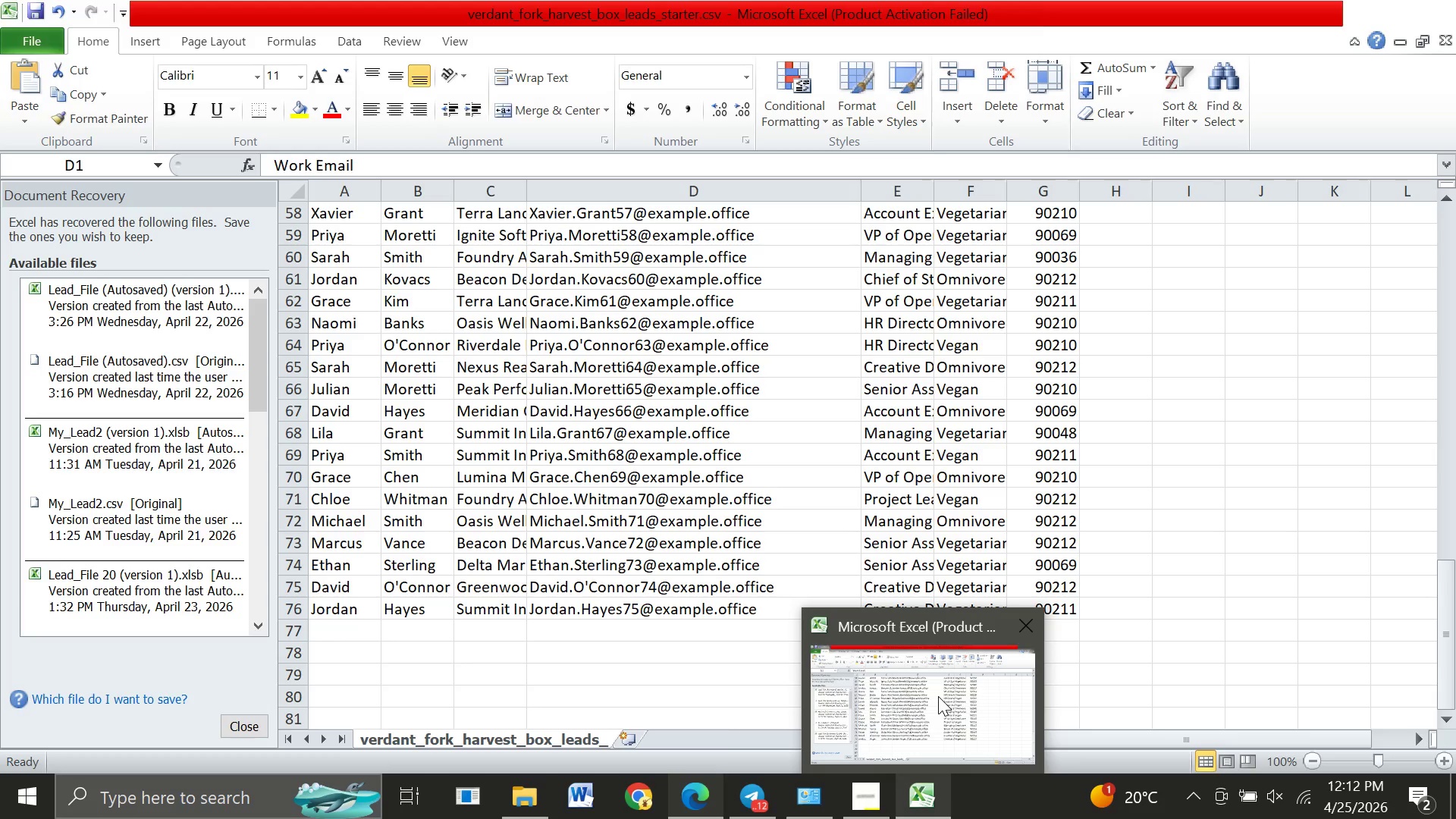 
left_click([938, 696])
 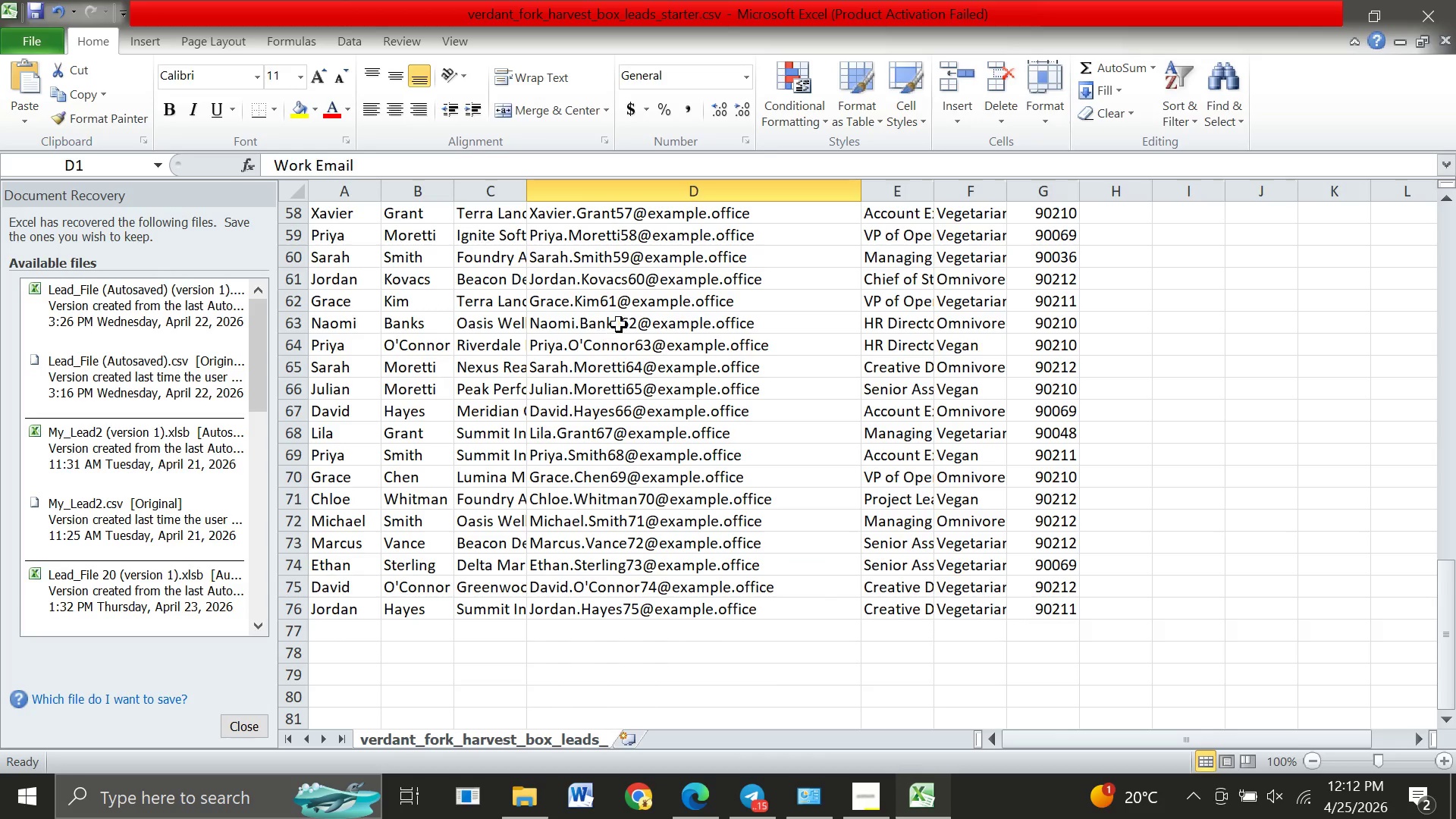 
scroll: coordinate [619, 325], scroll_direction: up, amount: 23.0
 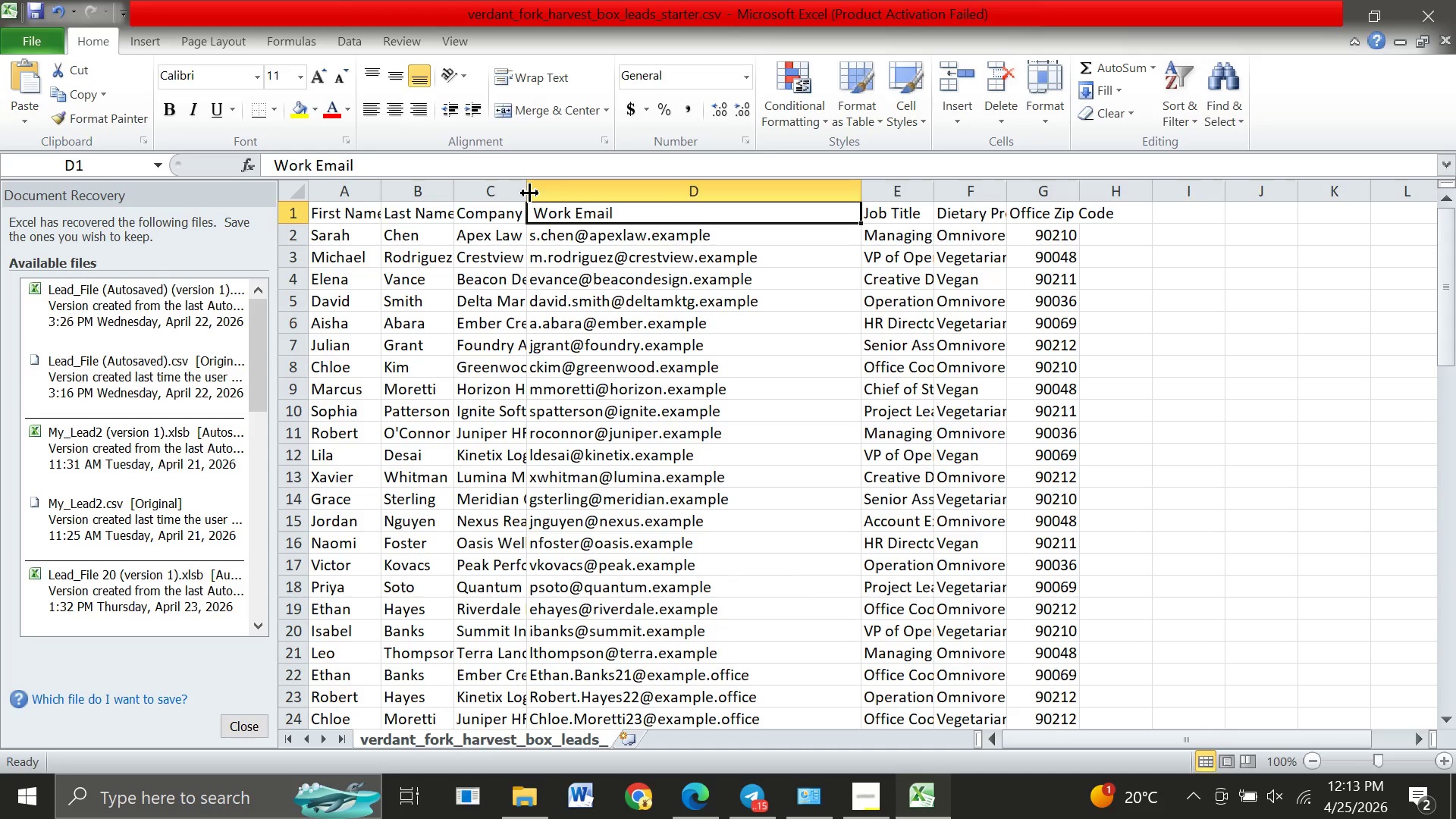 
left_click_drag(start_coordinate=[530, 193], to_coordinate=[479, 189])
 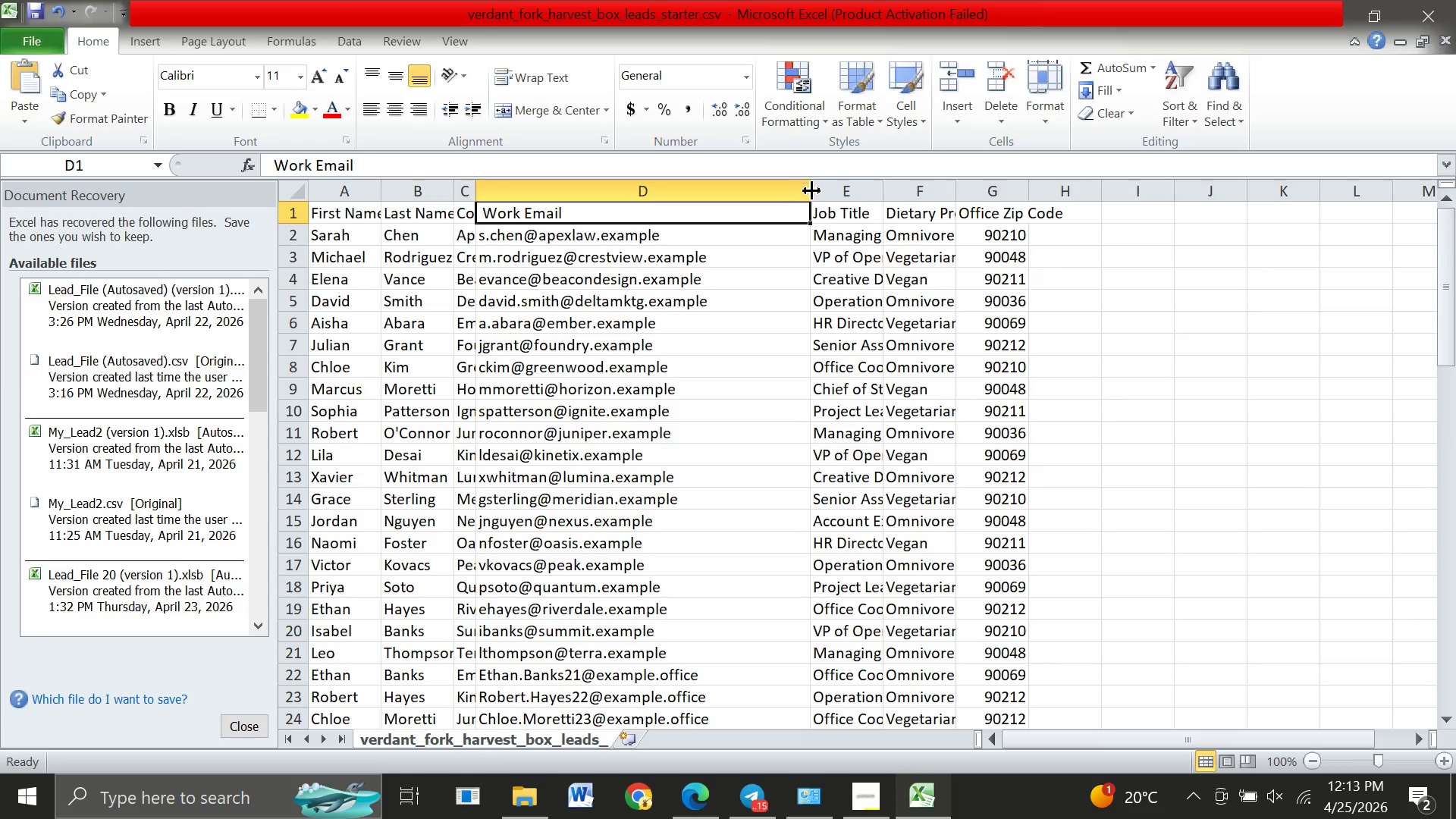 
left_click_drag(start_coordinate=[812, 191], to_coordinate=[961, 194])
 